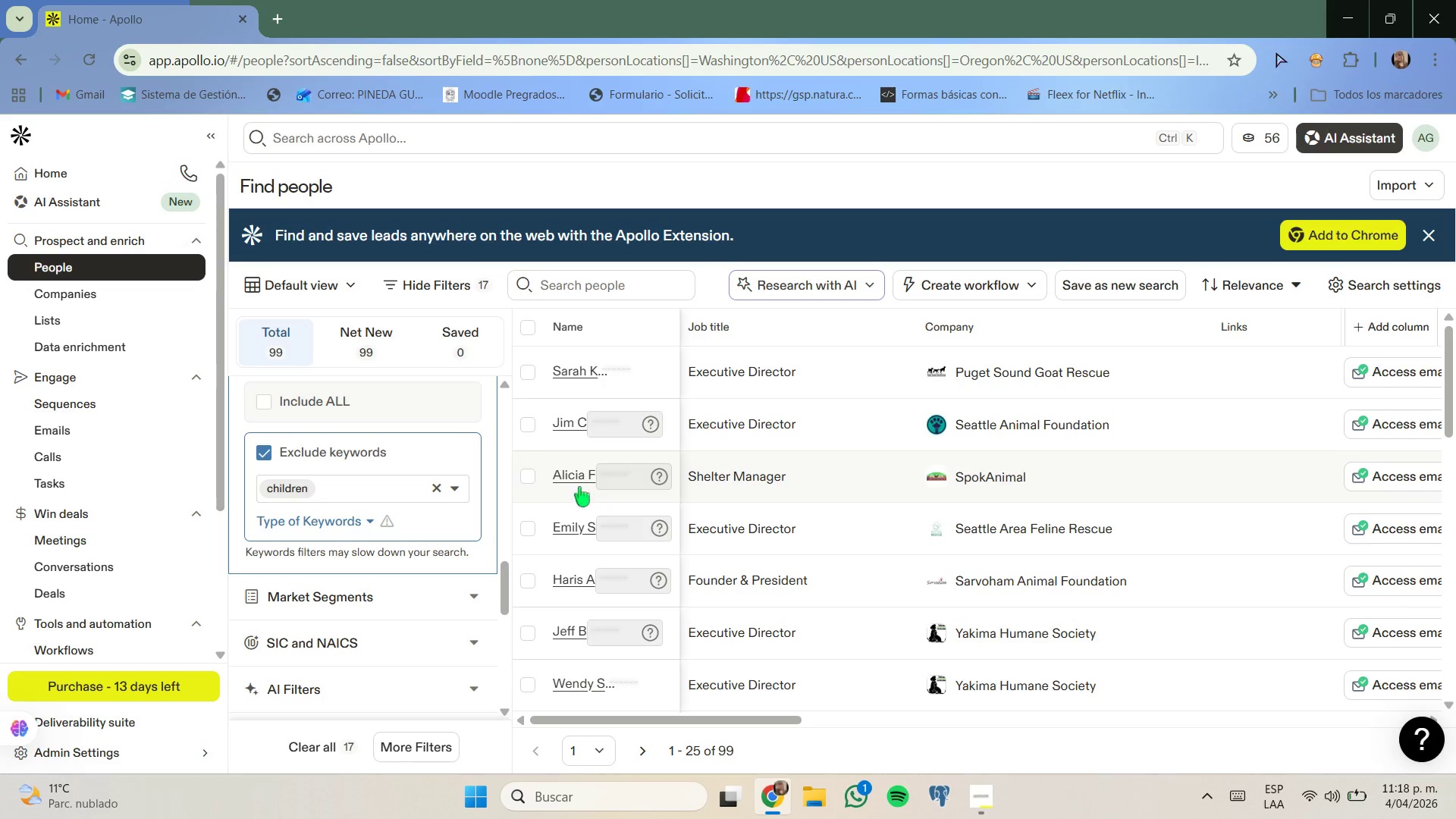 
scroll: coordinate [753, 488], scroll_direction: down, amount: 1.0
 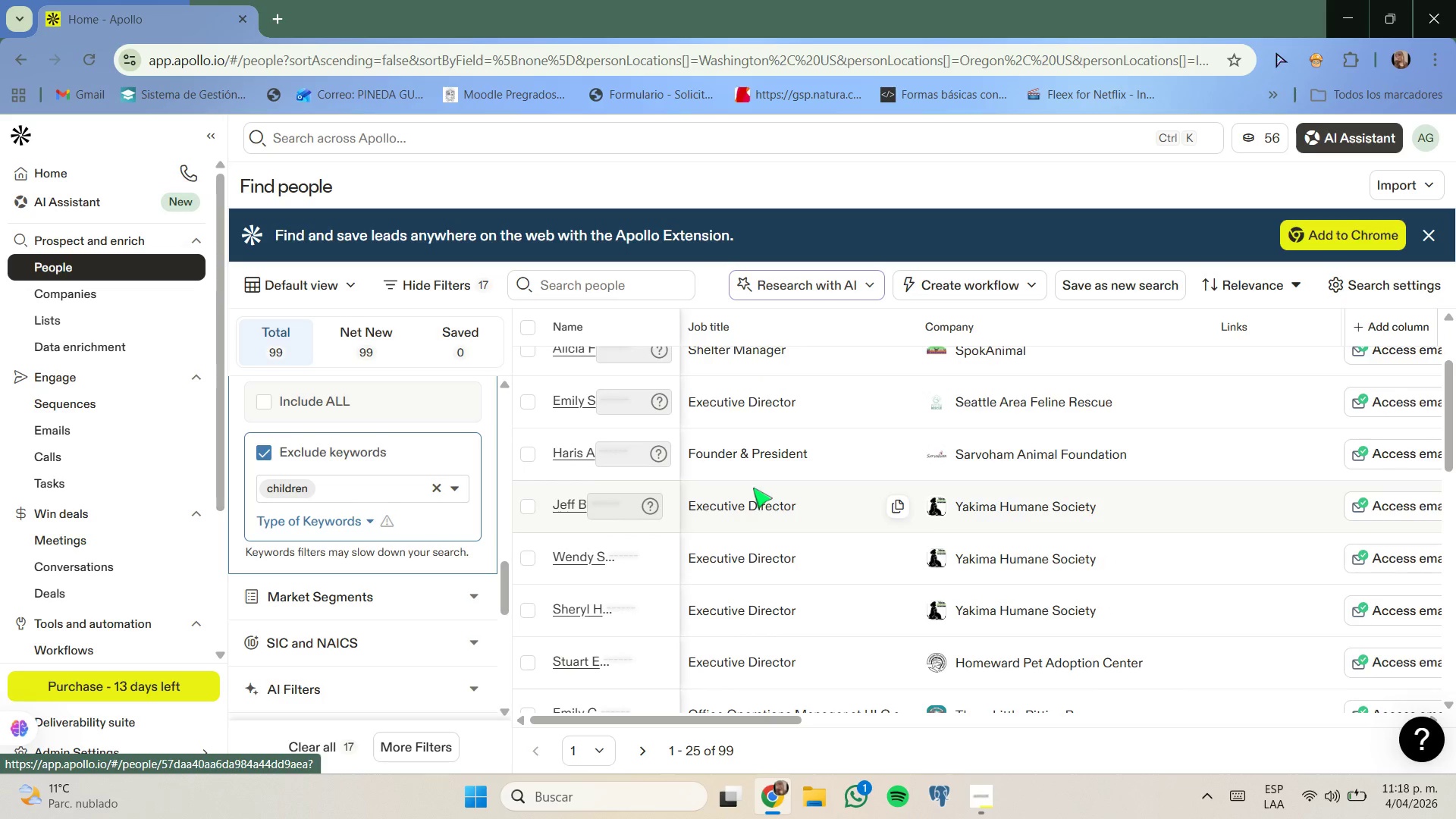 
scroll: coordinate [753, 488], scroll_direction: up, amount: 2.0
 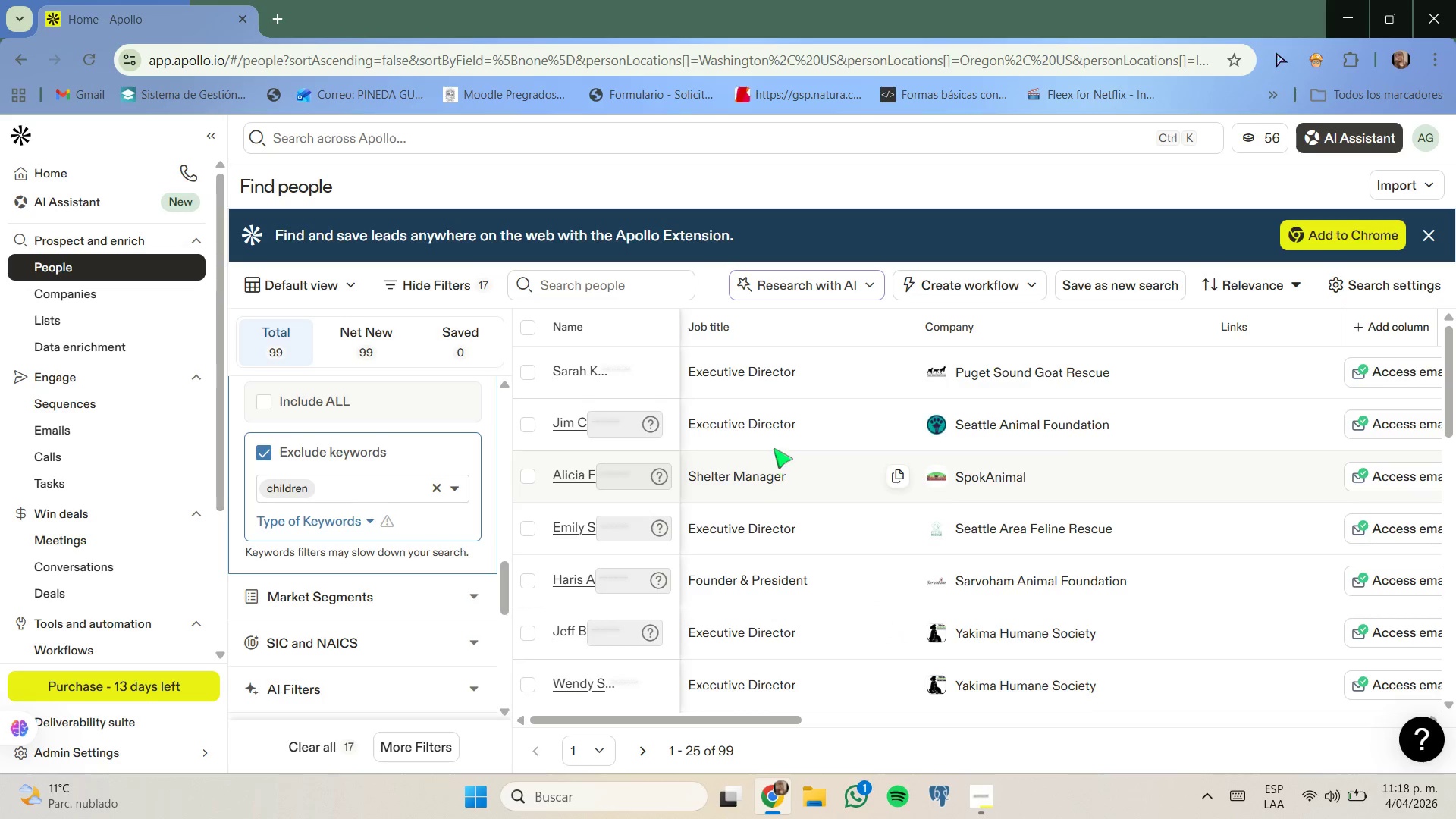 
scroll: coordinate [777, 428], scroll_direction: none, amount: 0.0
 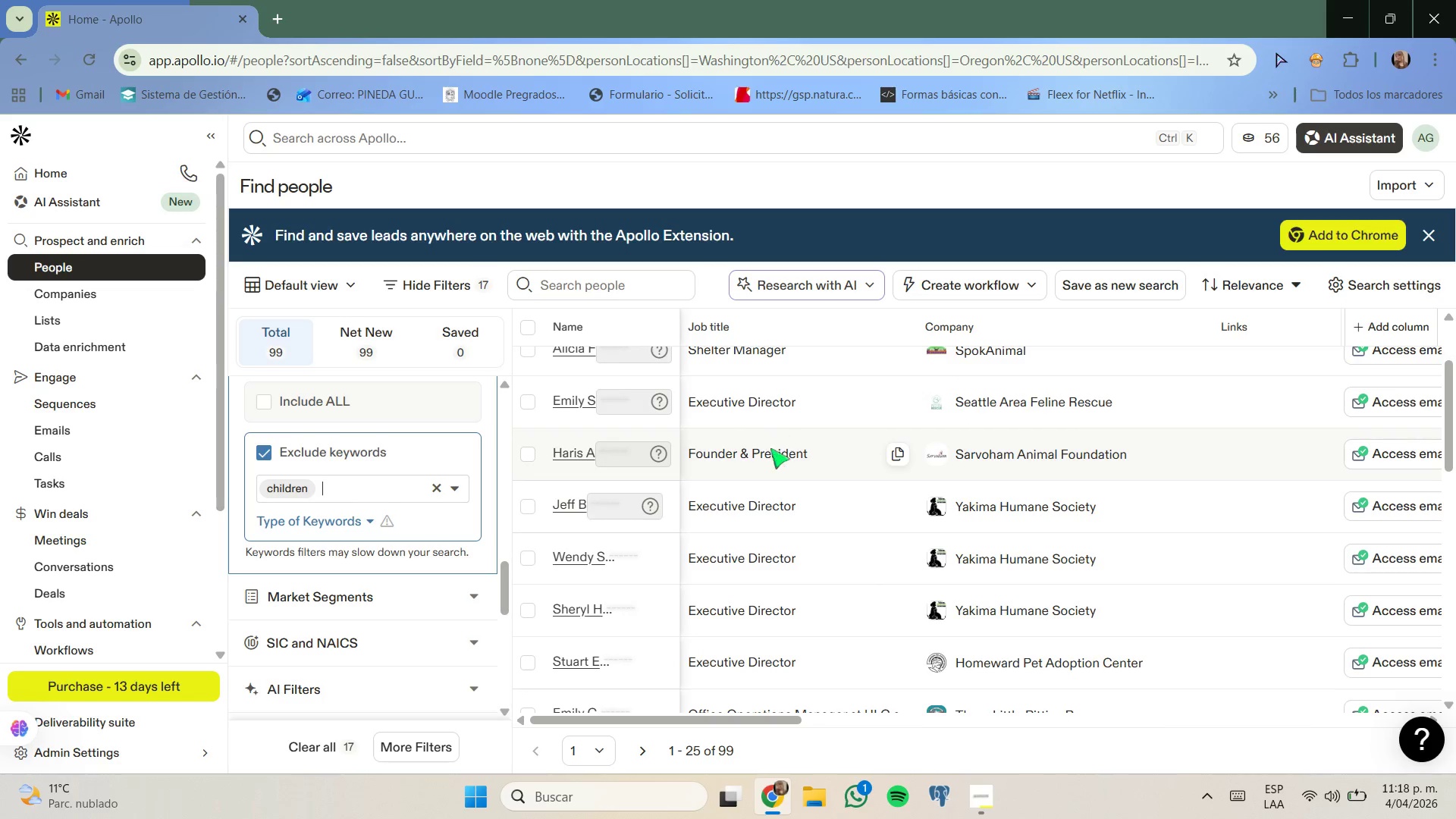 
scroll: coordinate [770, 454], scroll_direction: down, amount: 11.0
 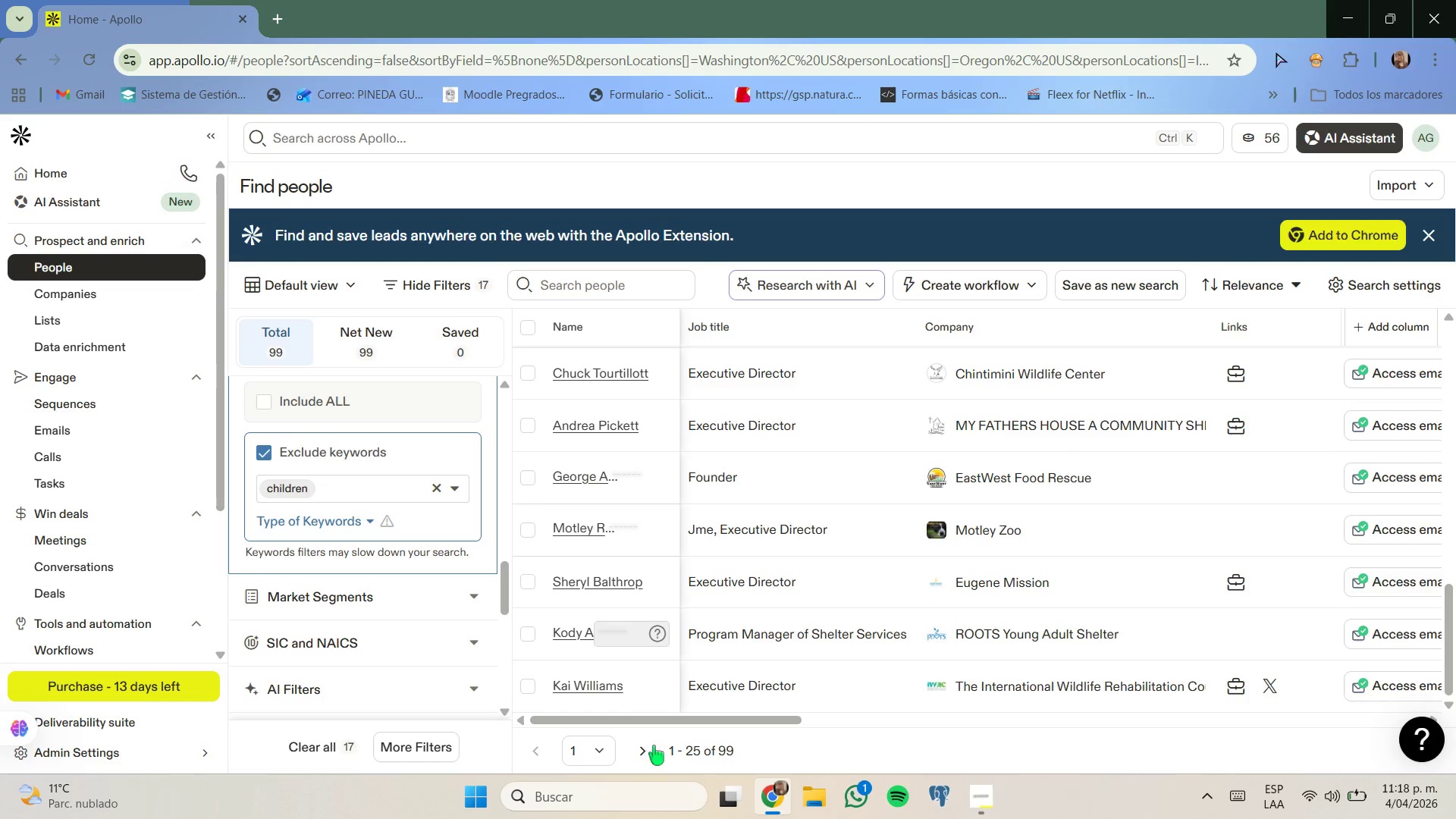 
left_click([644, 752])
 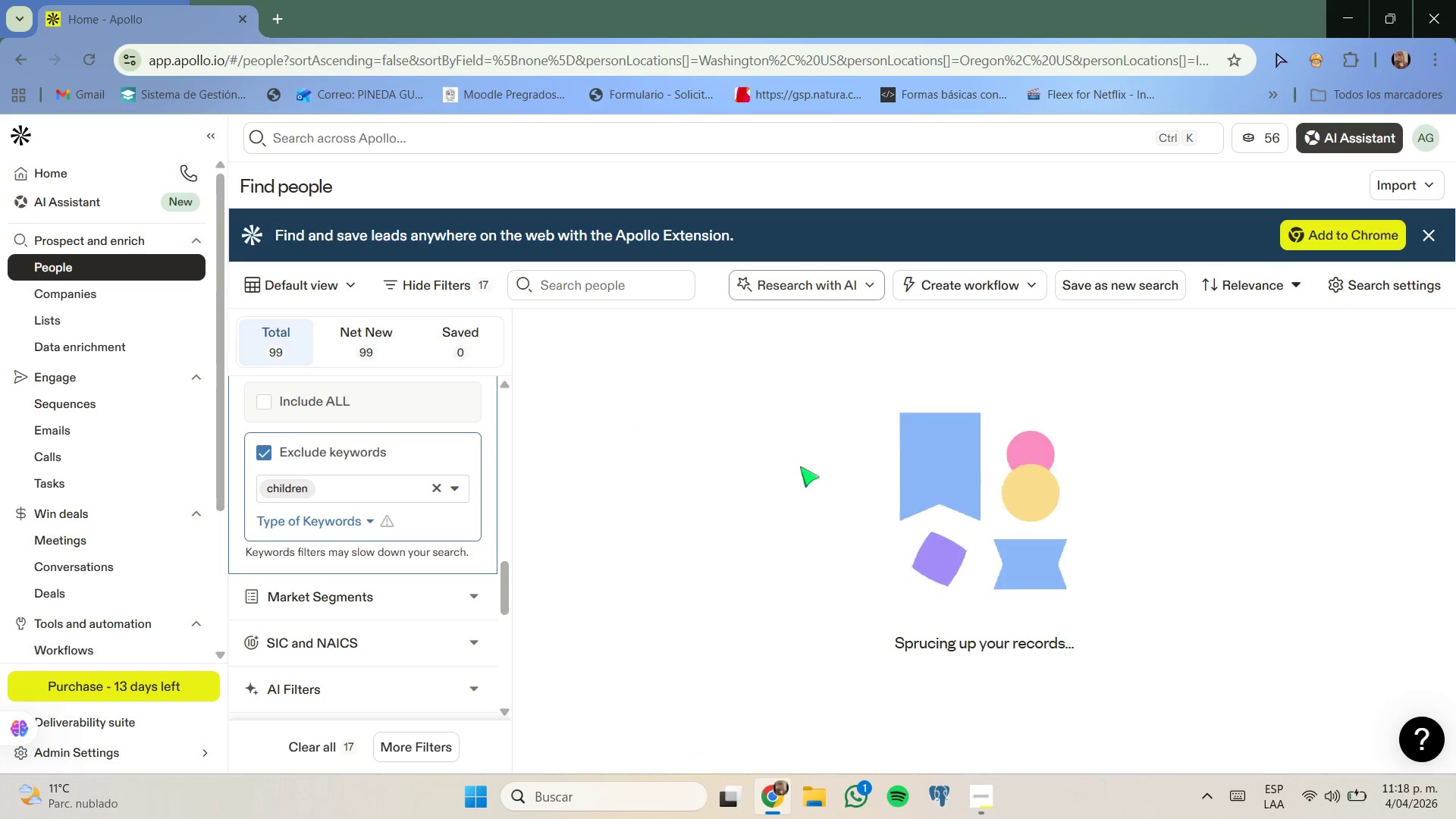 
wait(8.98)
 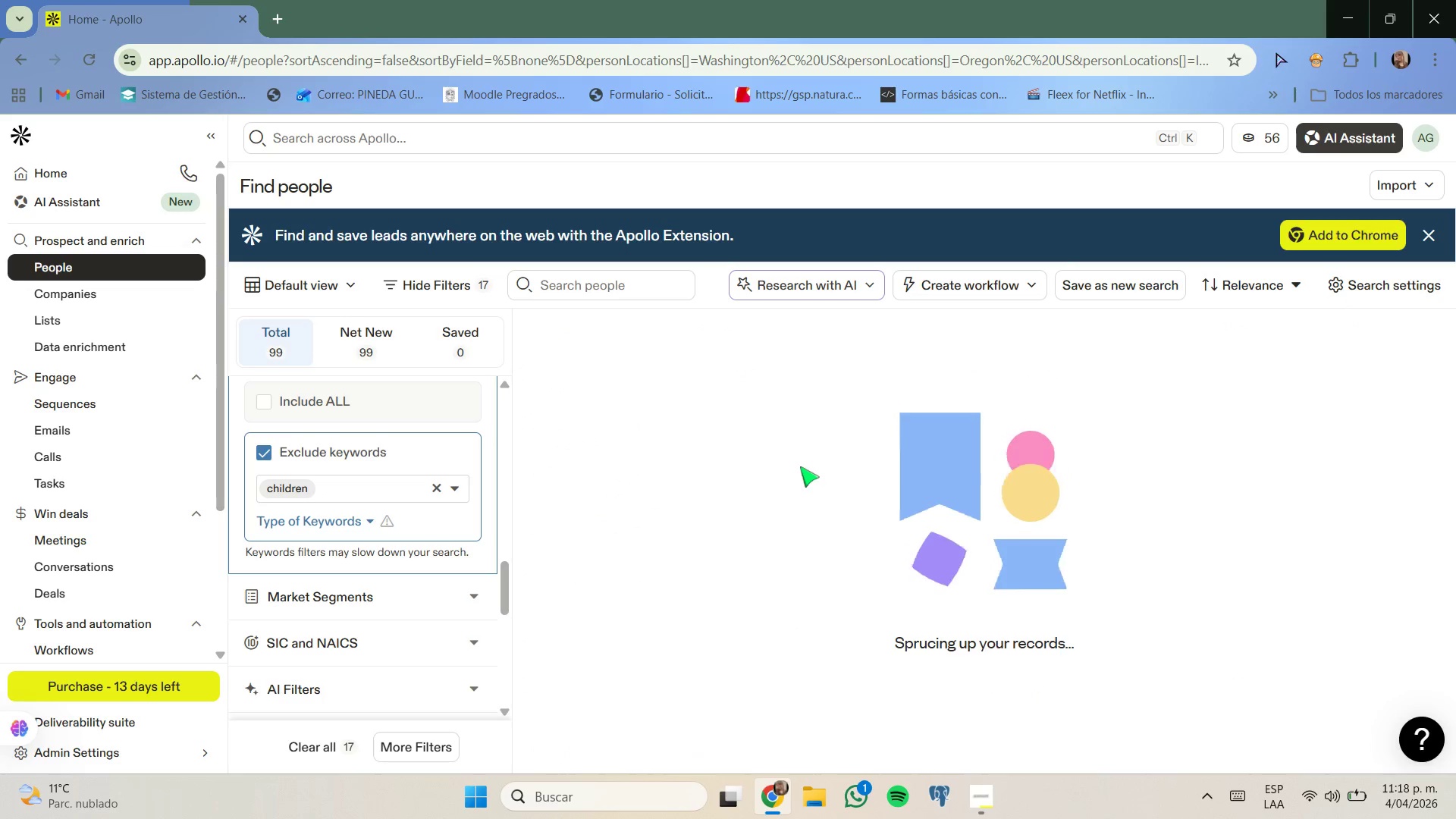 
scroll: coordinate [799, 460], scroll_direction: down, amount: 4.0
 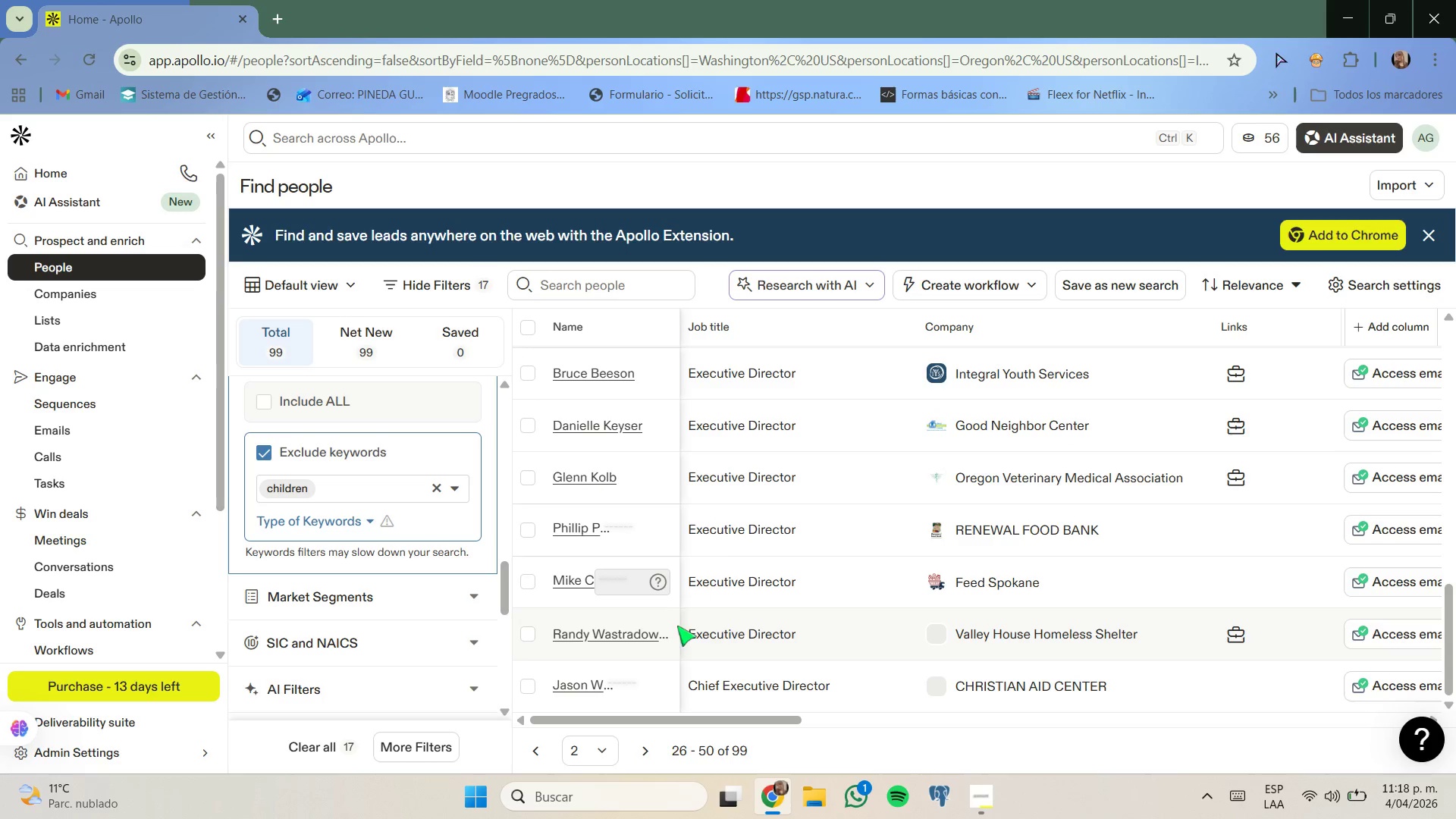 
left_click([645, 753])
 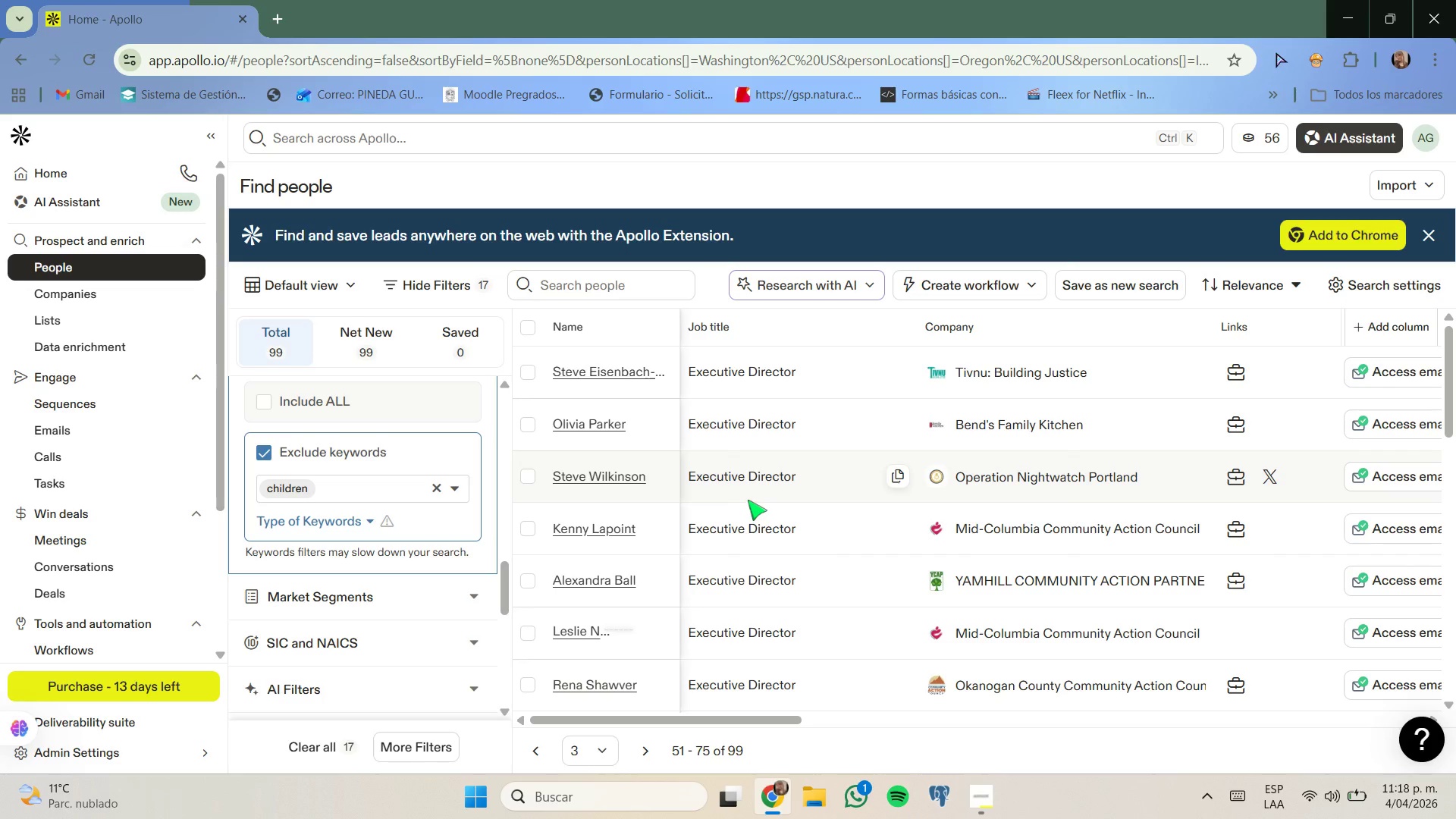 
wait(9.26)
 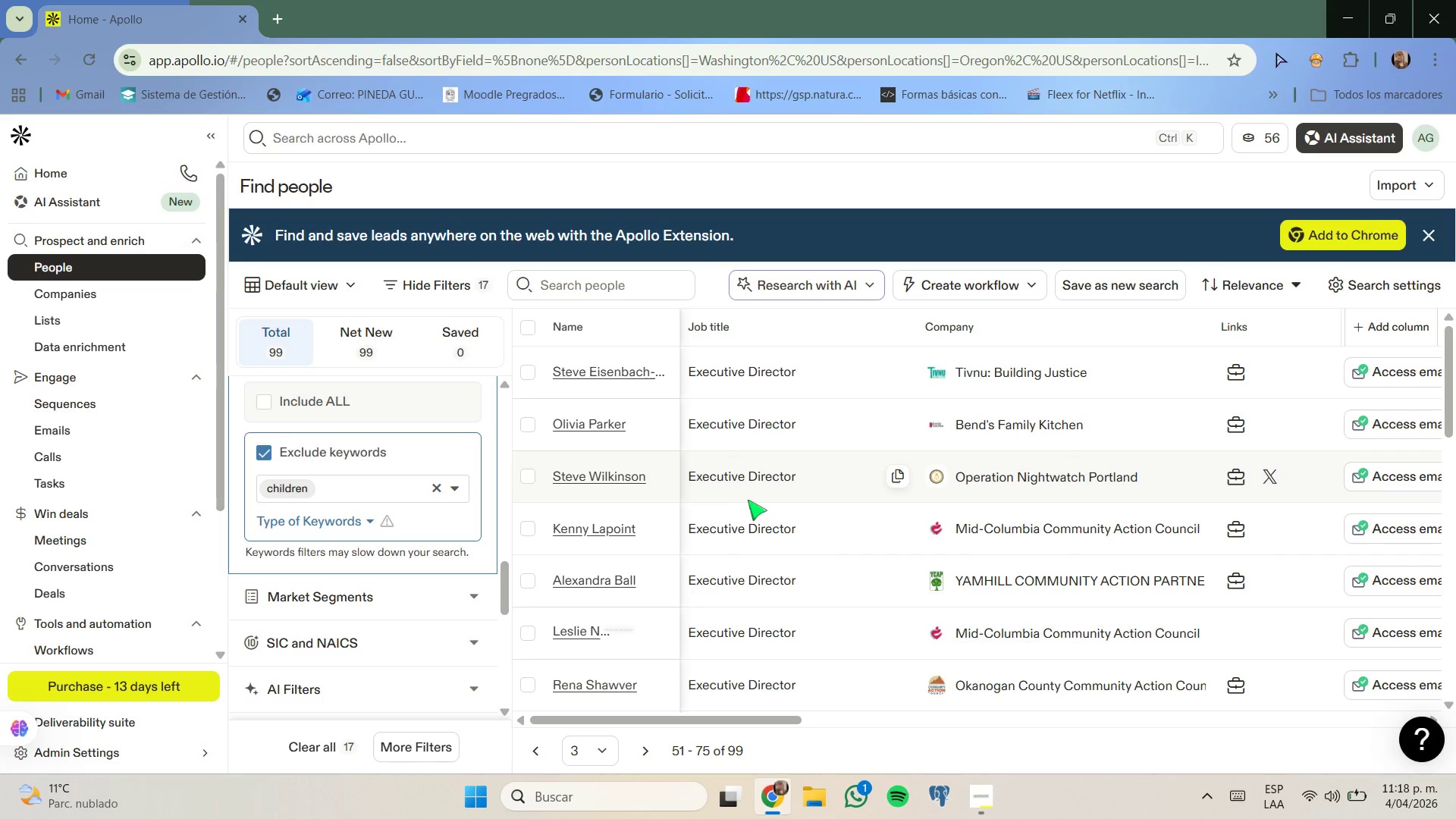 
scroll: coordinate [975, 502], scroll_direction: down, amount: 1.0
 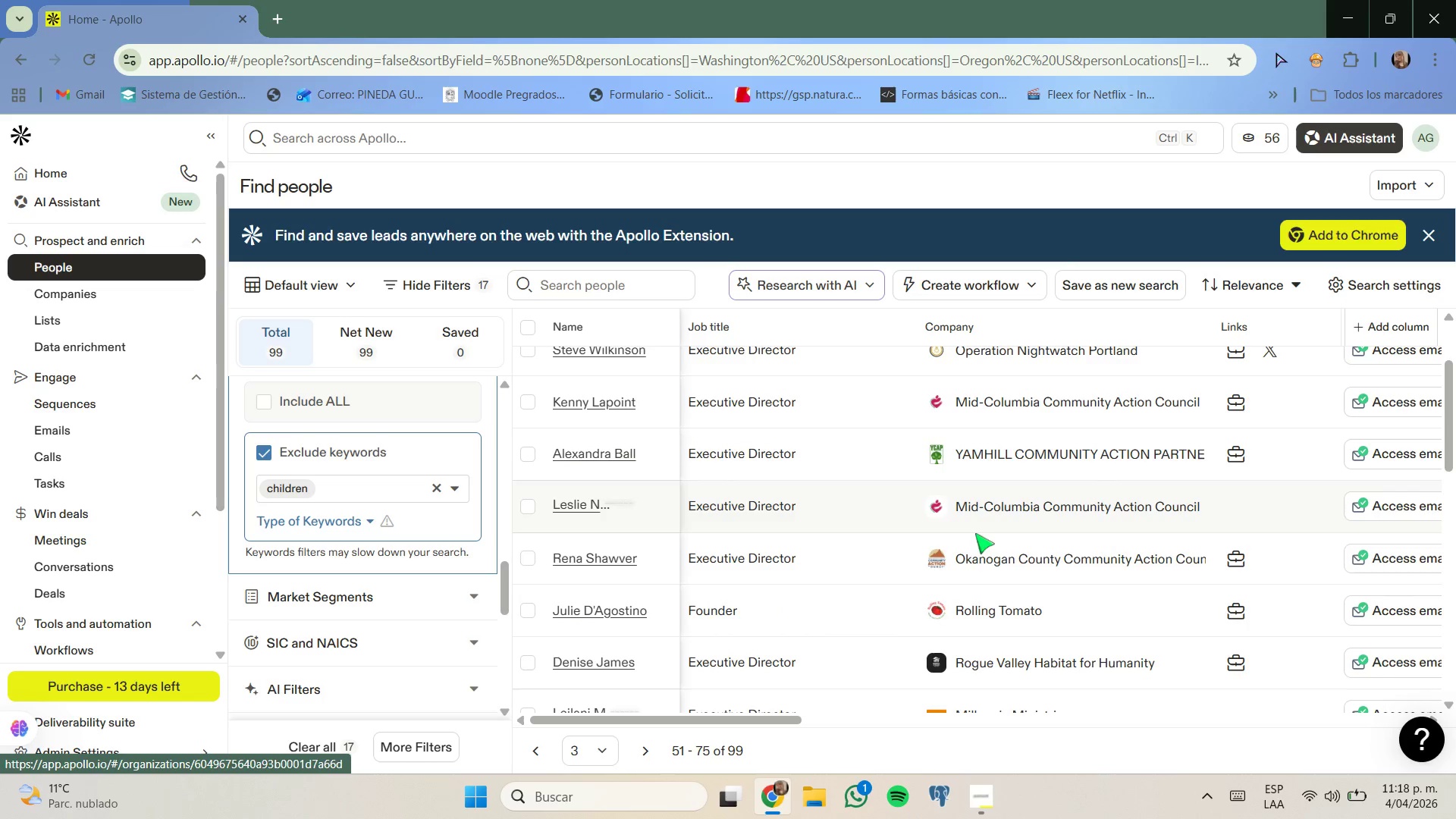 
right_click([977, 555])
 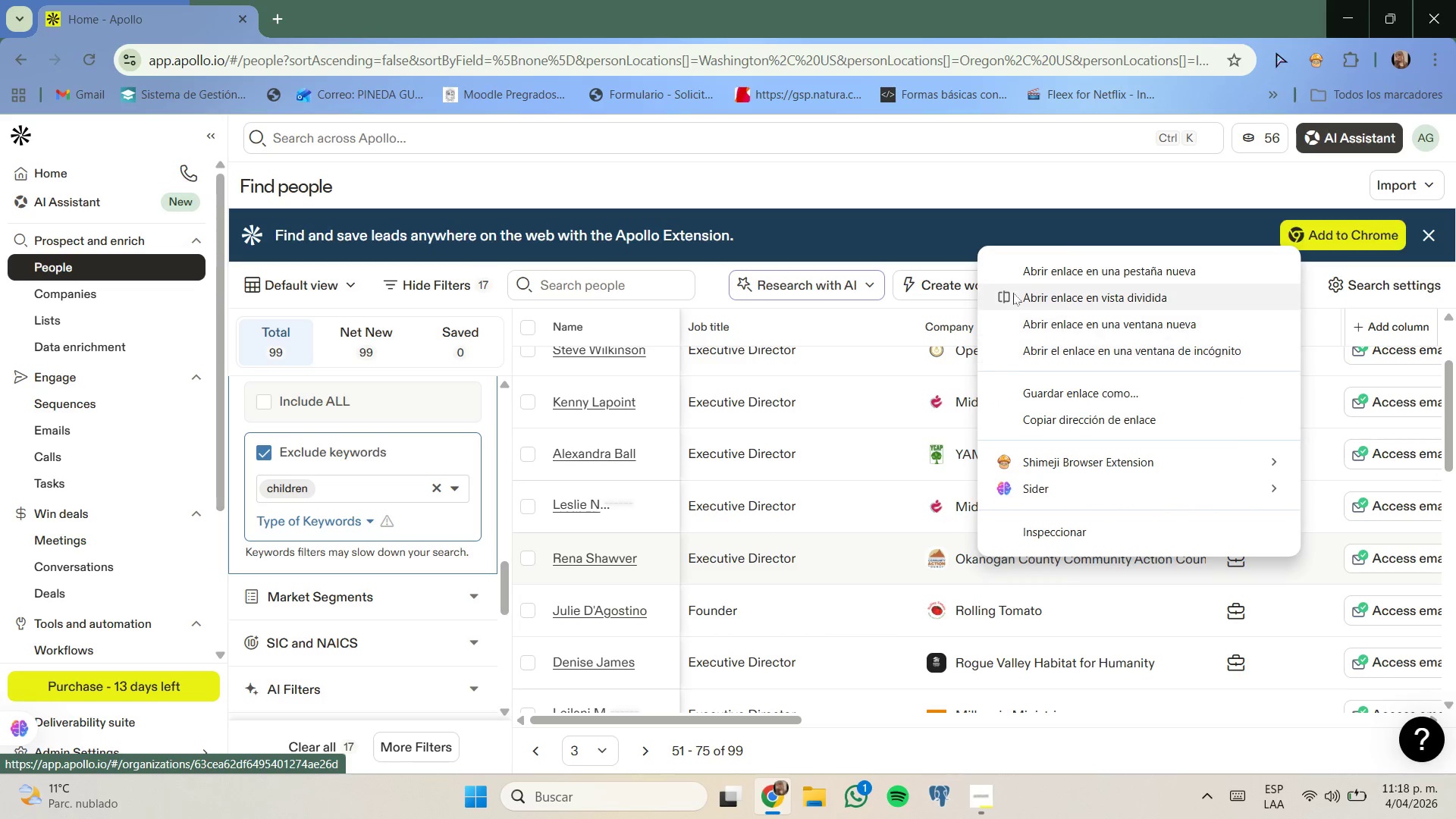 
left_click([1031, 276])
 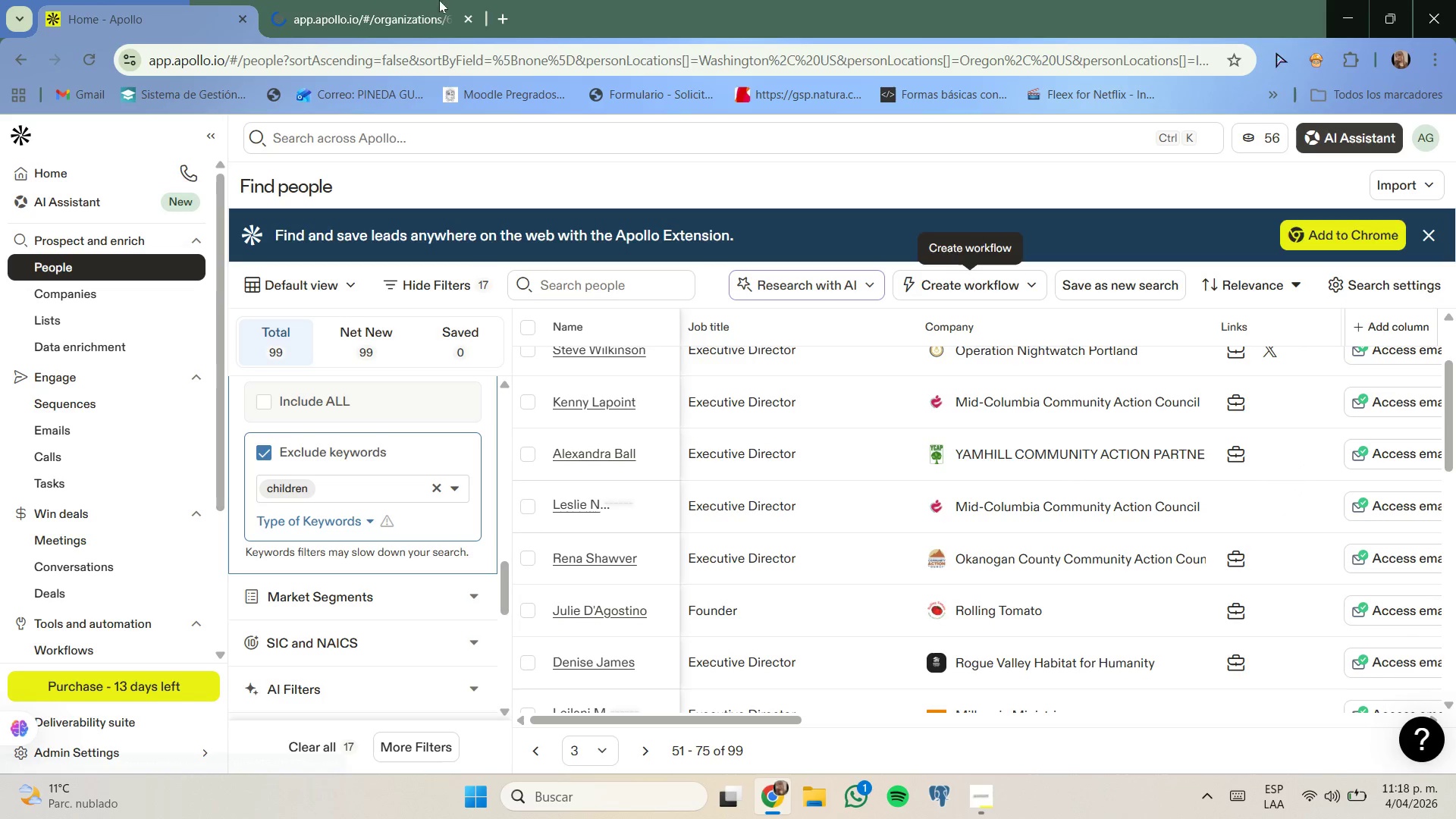 
left_click([412, 0])
 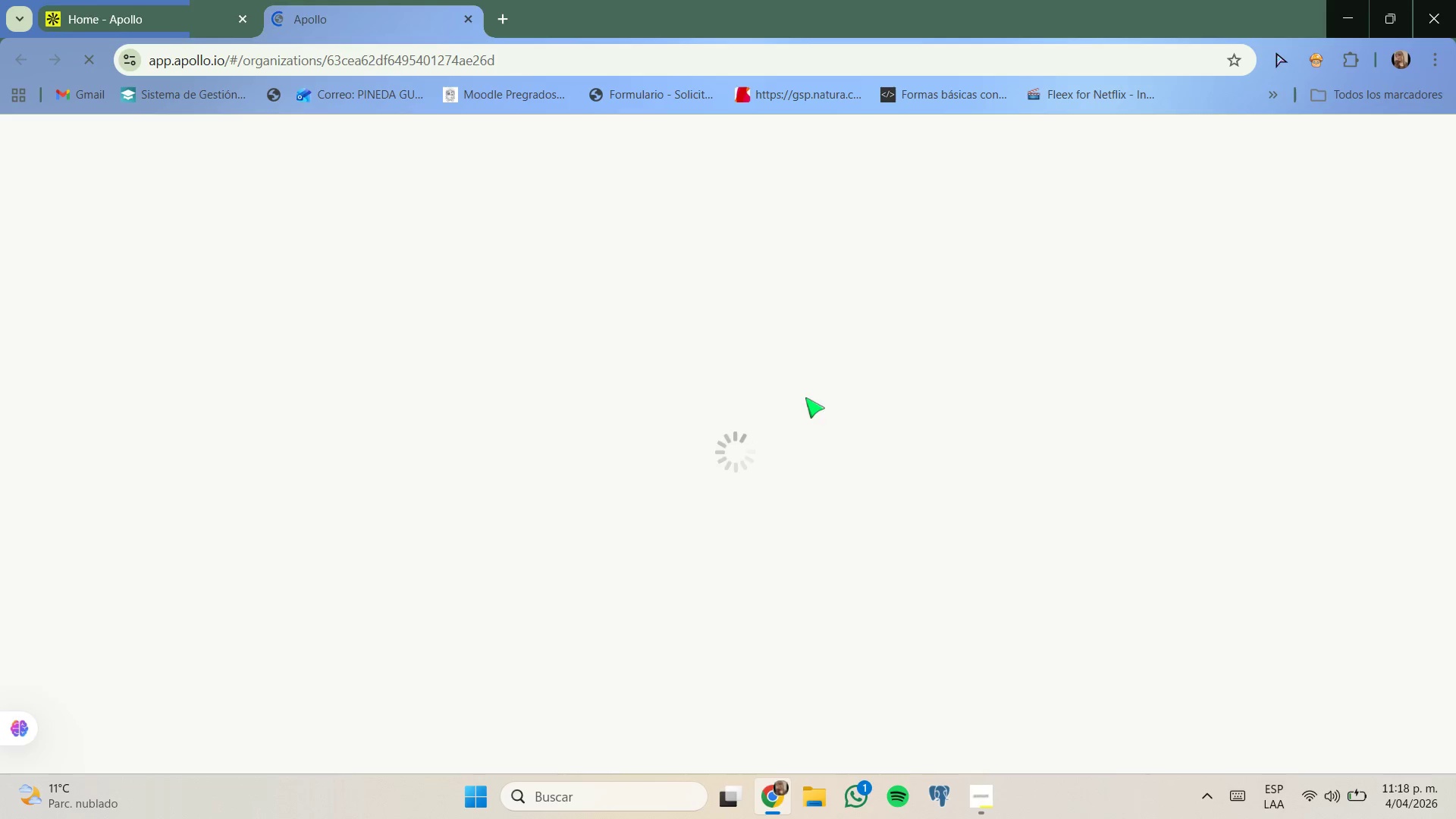 
wait(9.19)
 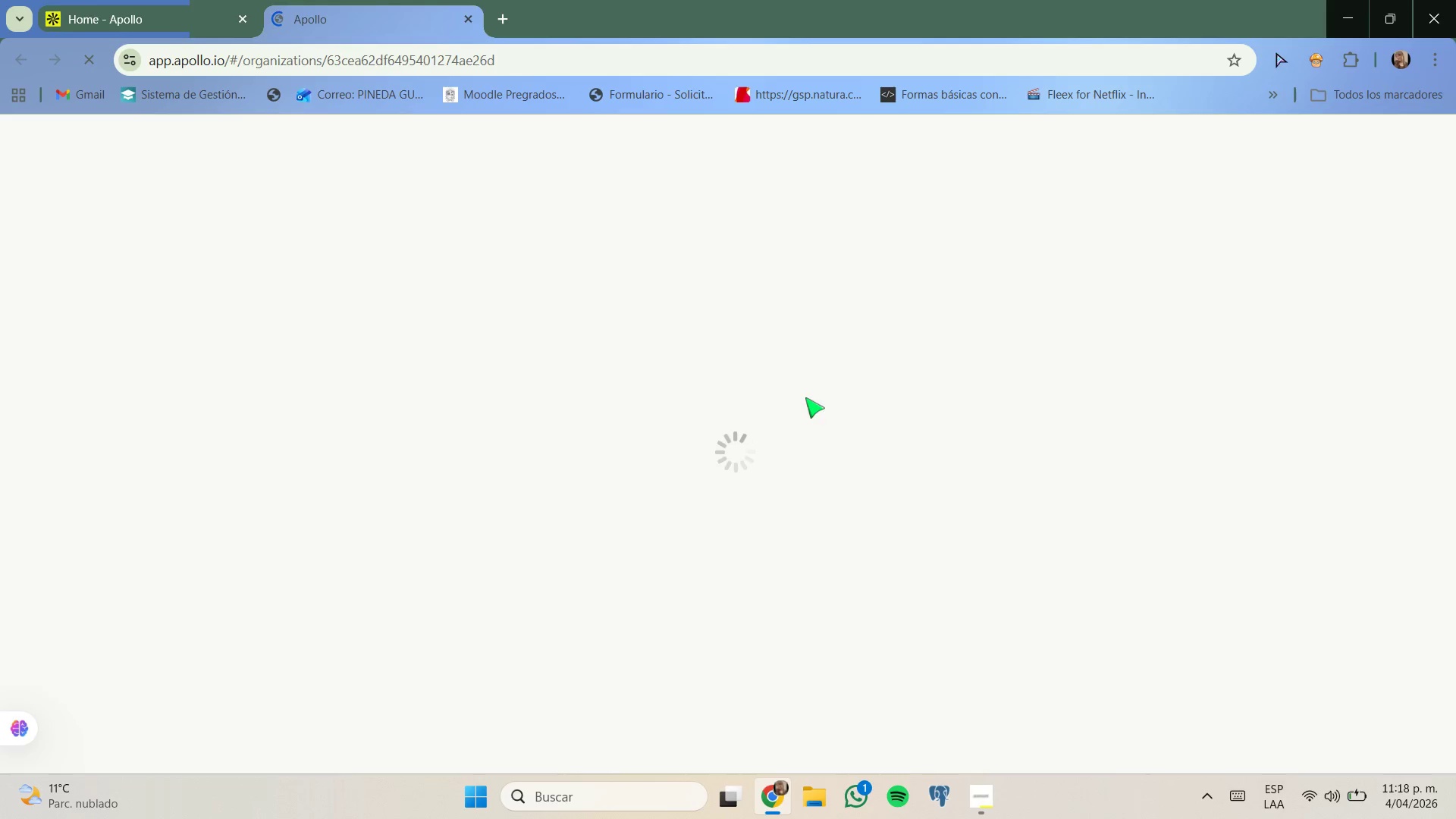 
left_click([532, 390])
 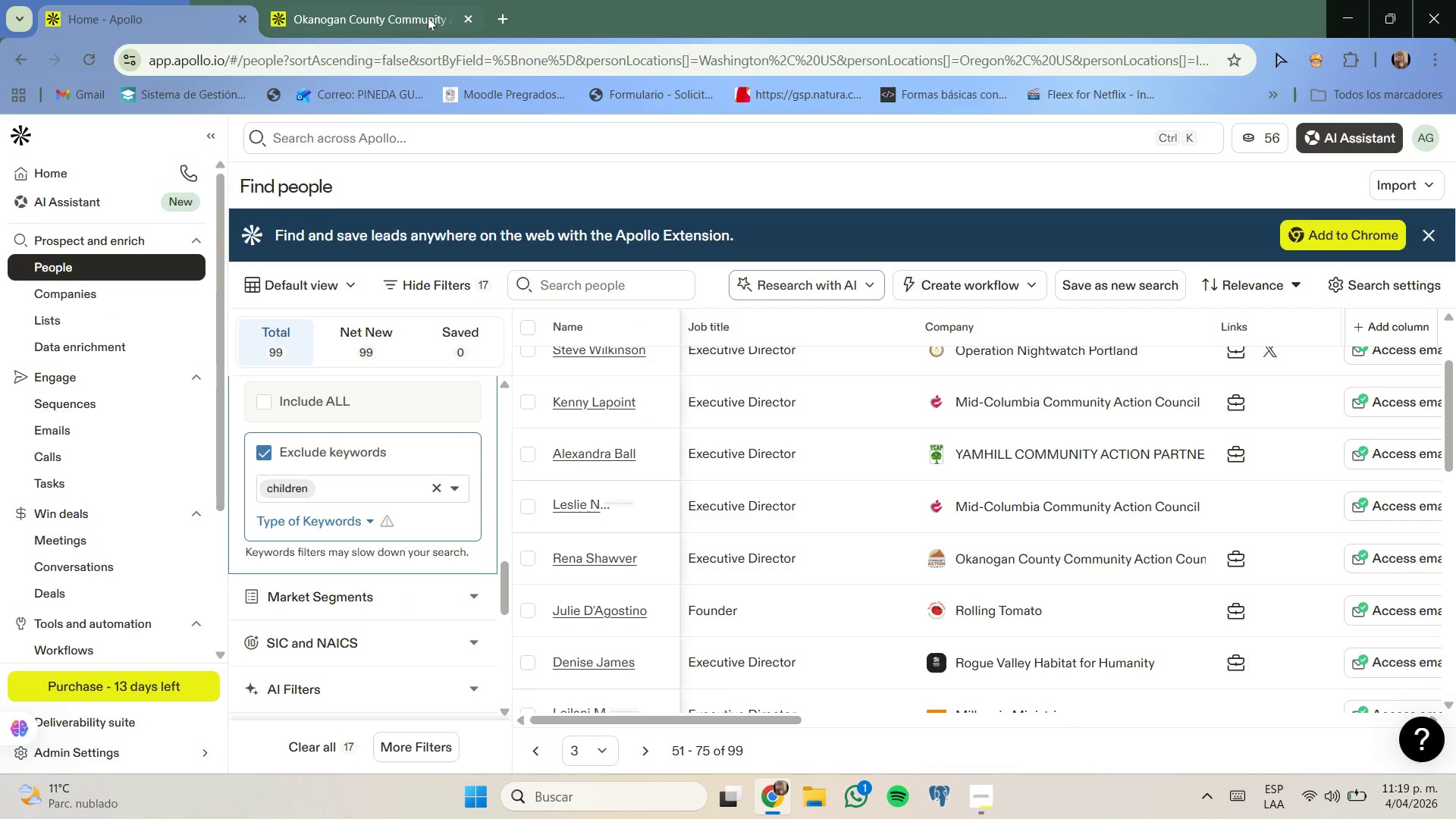 
left_click([460, 18])
 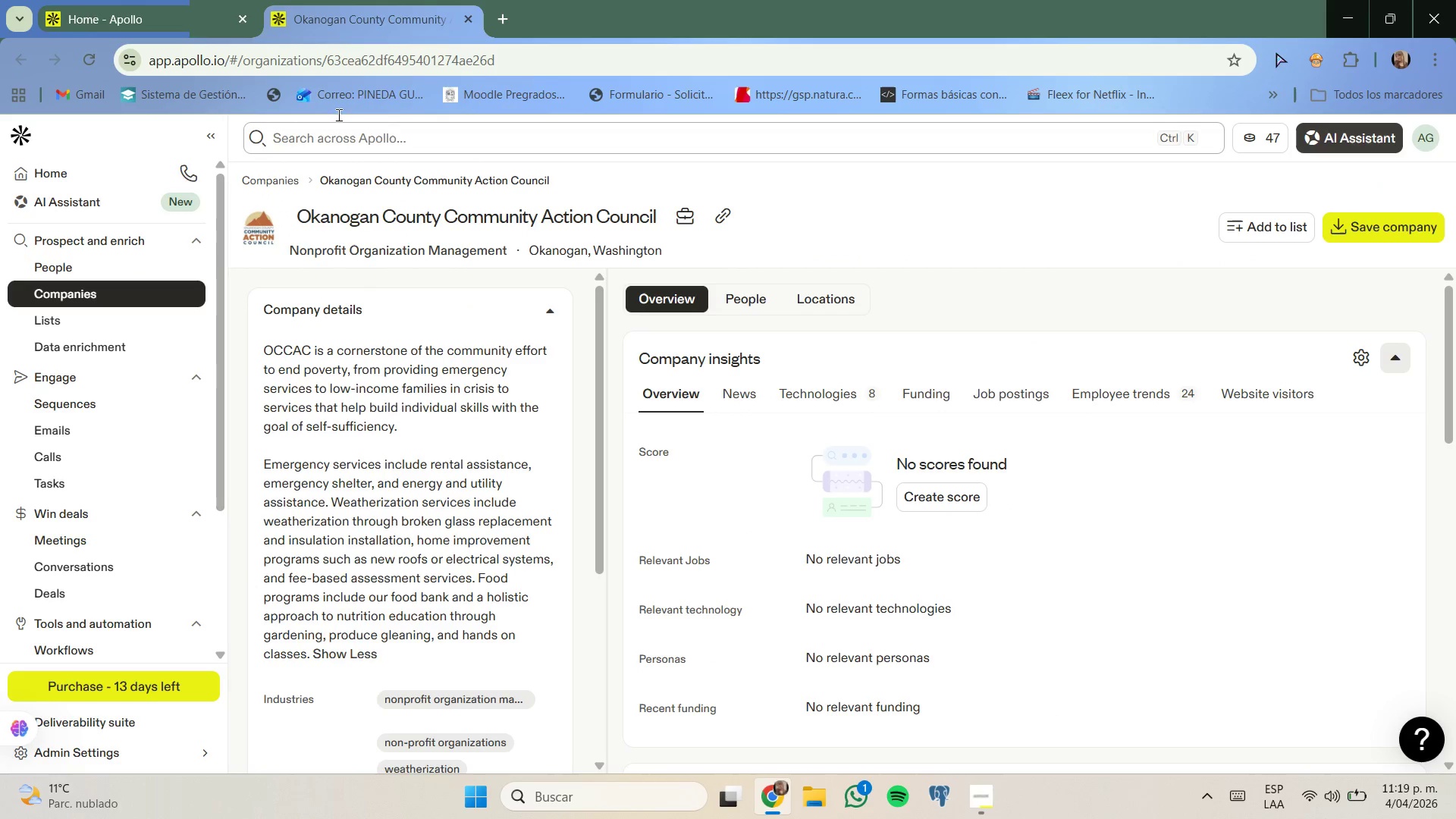 
left_click([158, 7])
 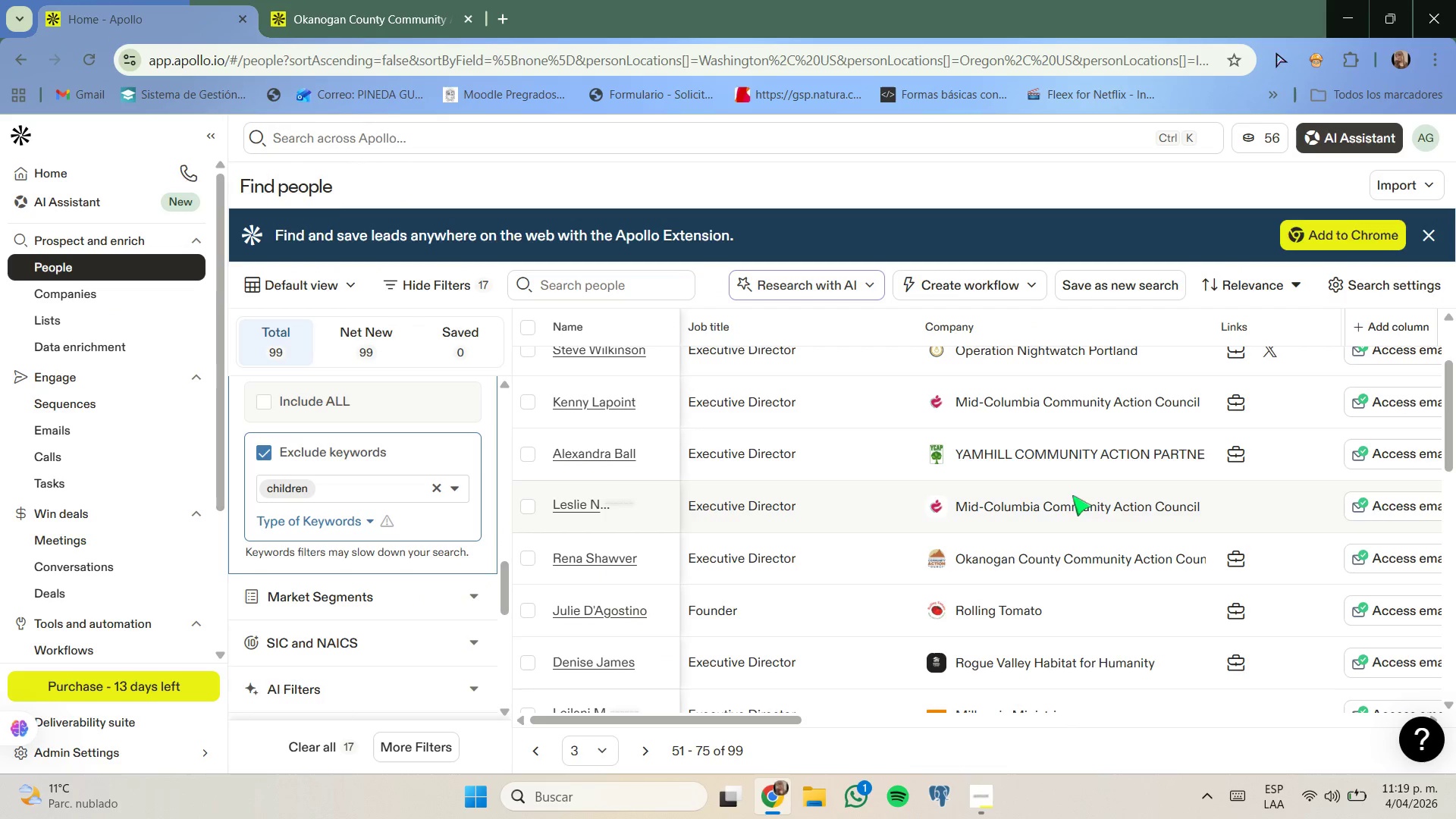 
scroll: coordinate [1071, 494], scroll_direction: down, amount: 2.0
 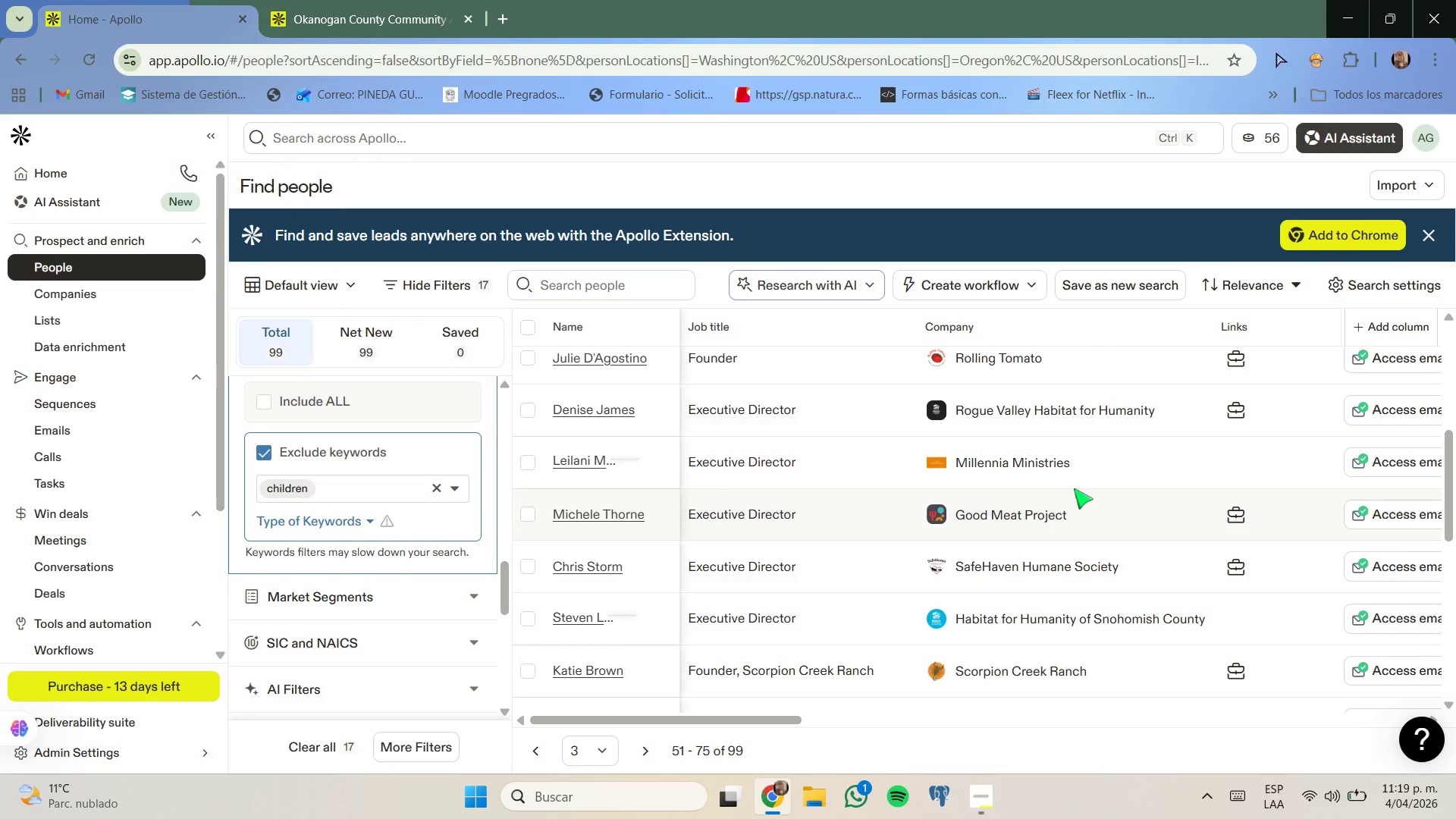 
right_click([1047, 513])
 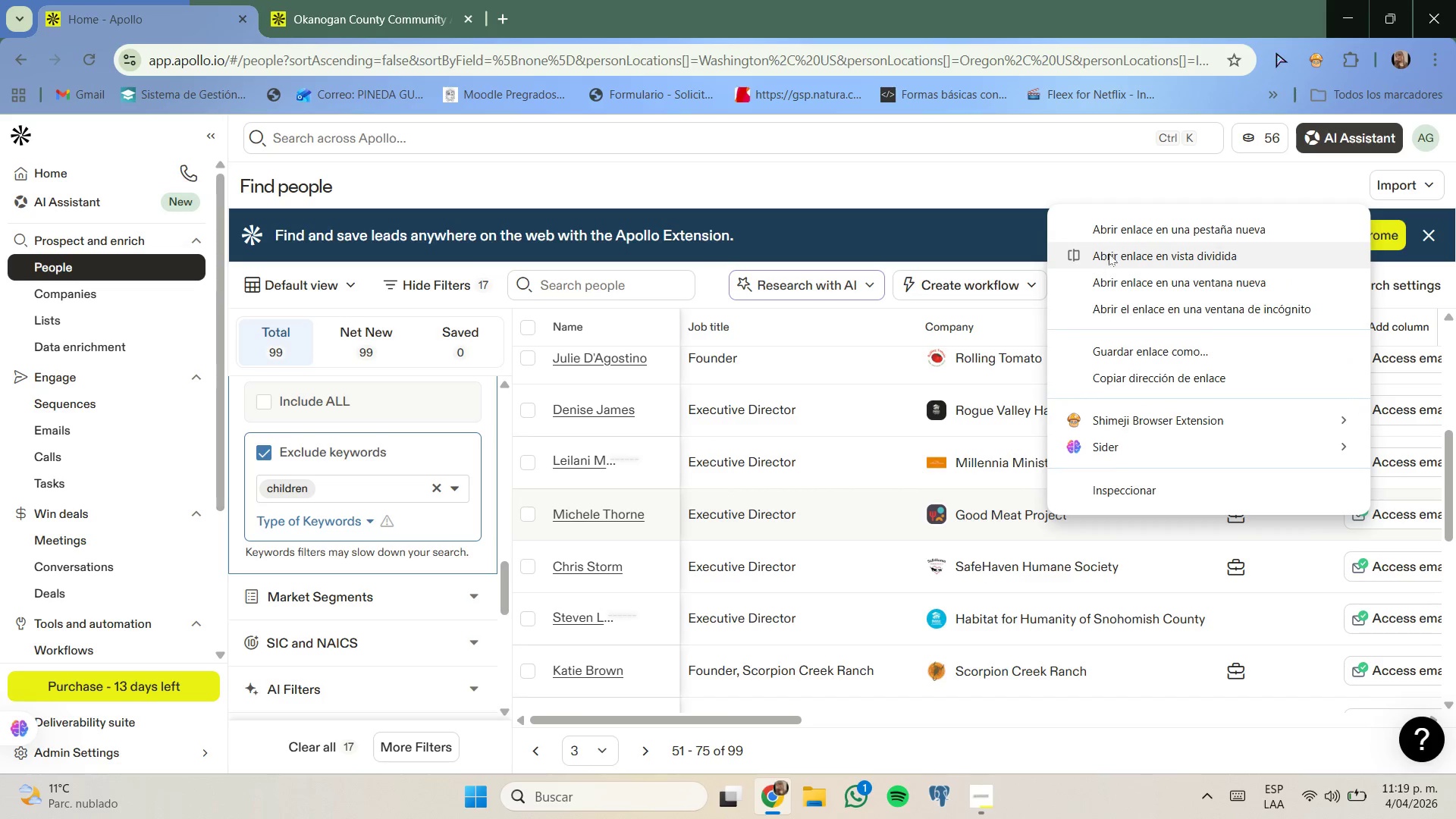 
left_click([1118, 235])
 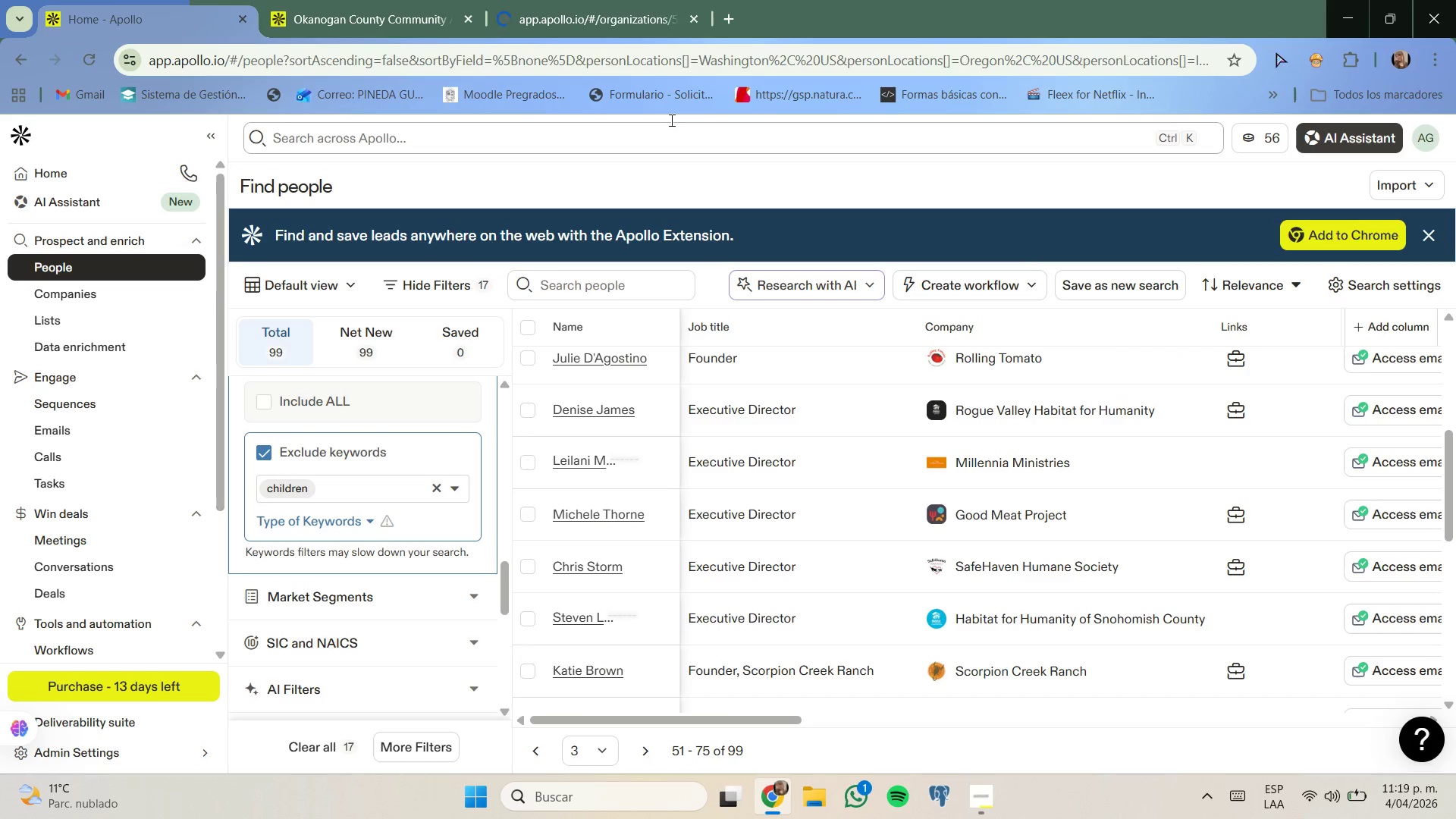 
left_click([607, 7])
 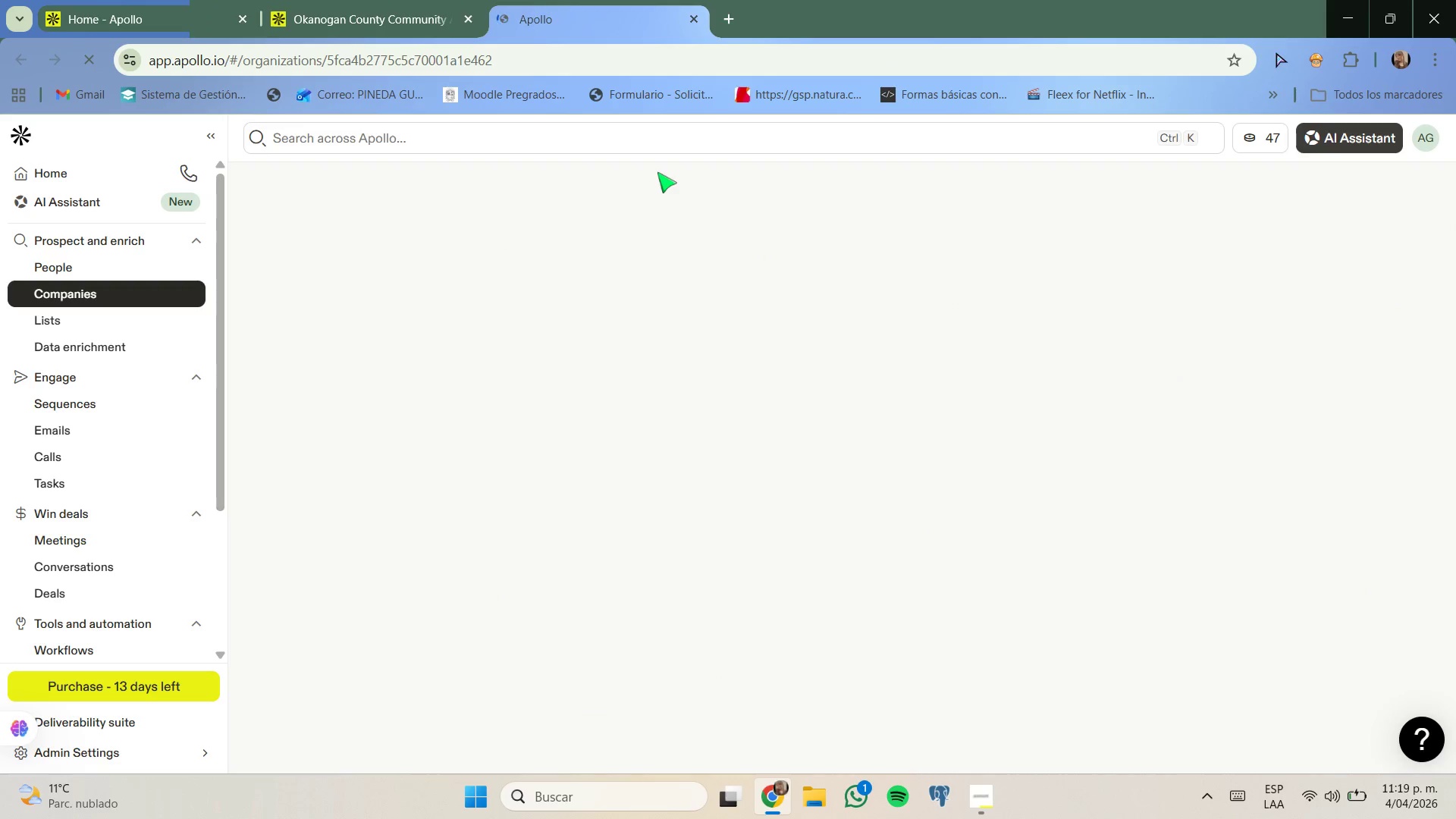 
wait(7.06)
 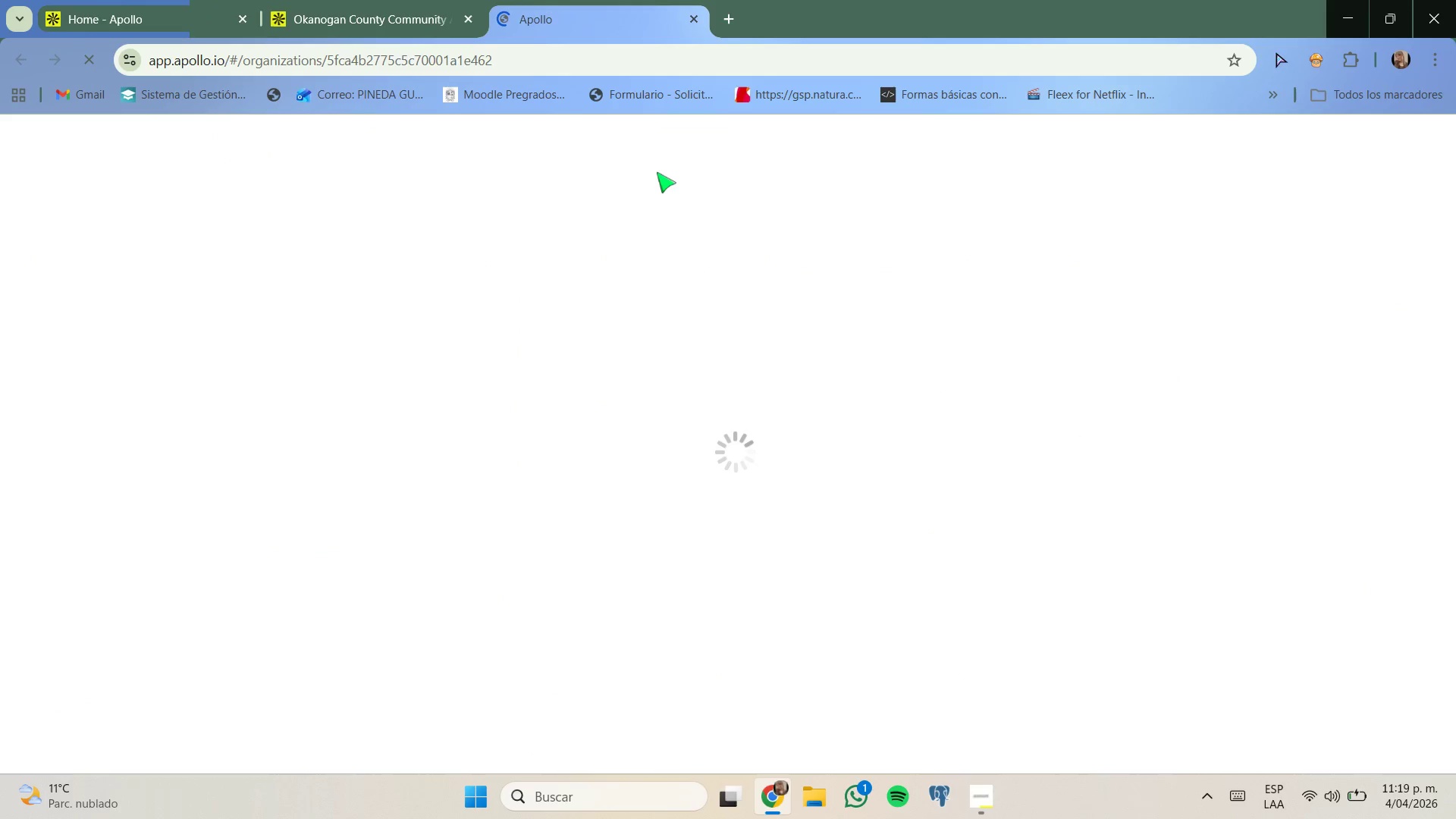 
scroll: coordinate [664, 186], scroll_direction: down, amount: 1.0
 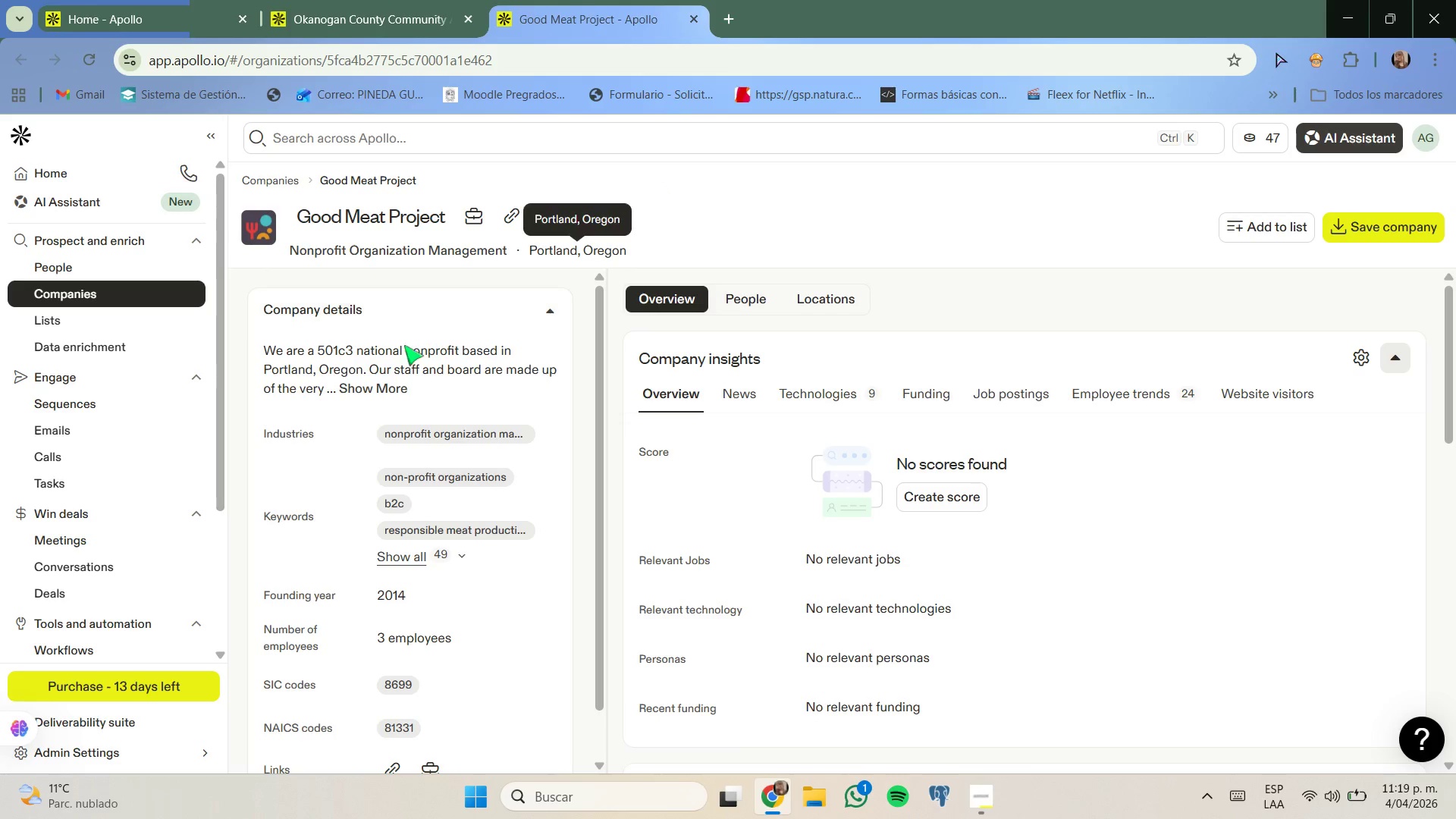 
left_click([387, 388])
 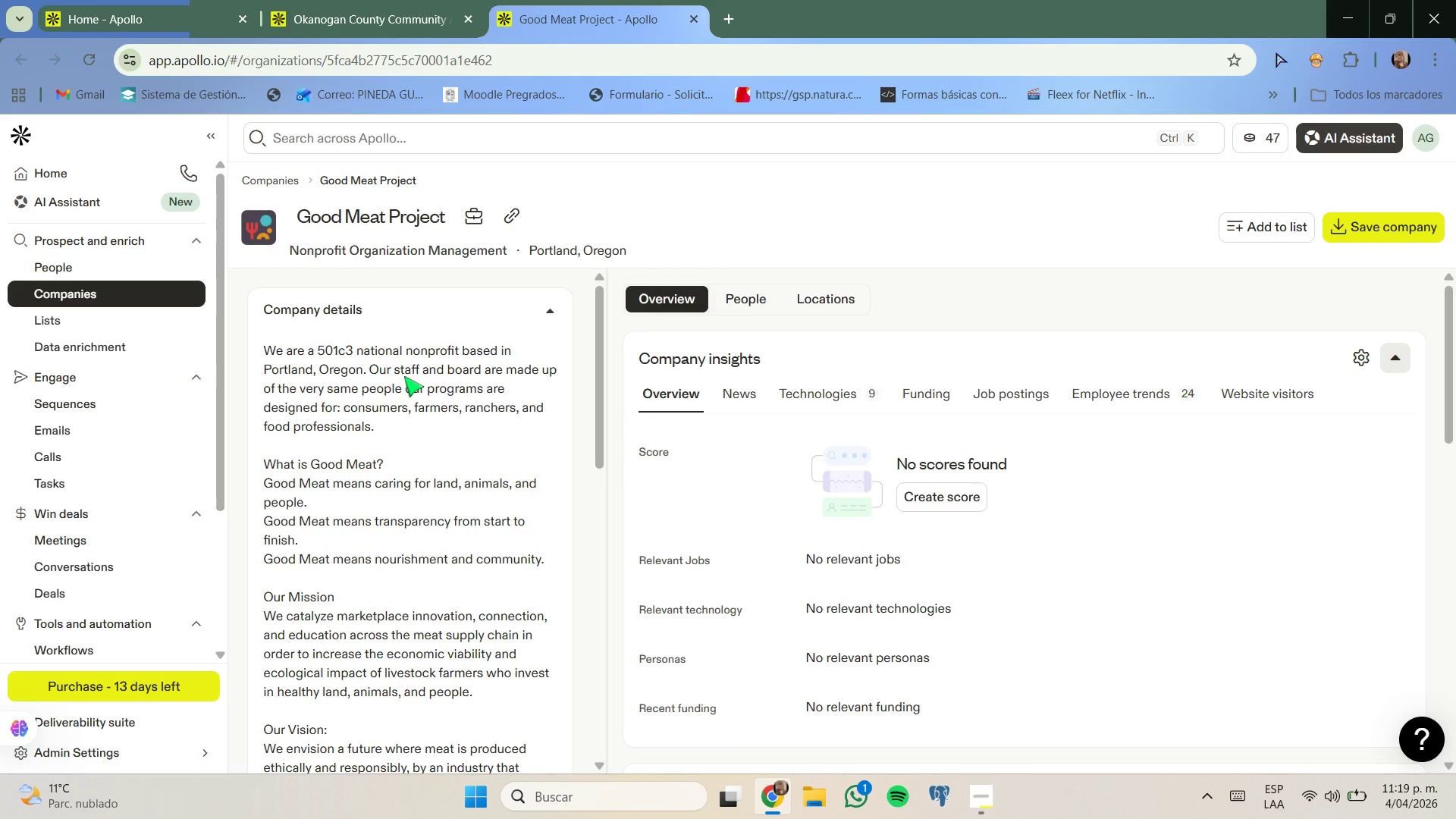 
scroll: coordinate [400, 374], scroll_direction: down, amount: 2.0
 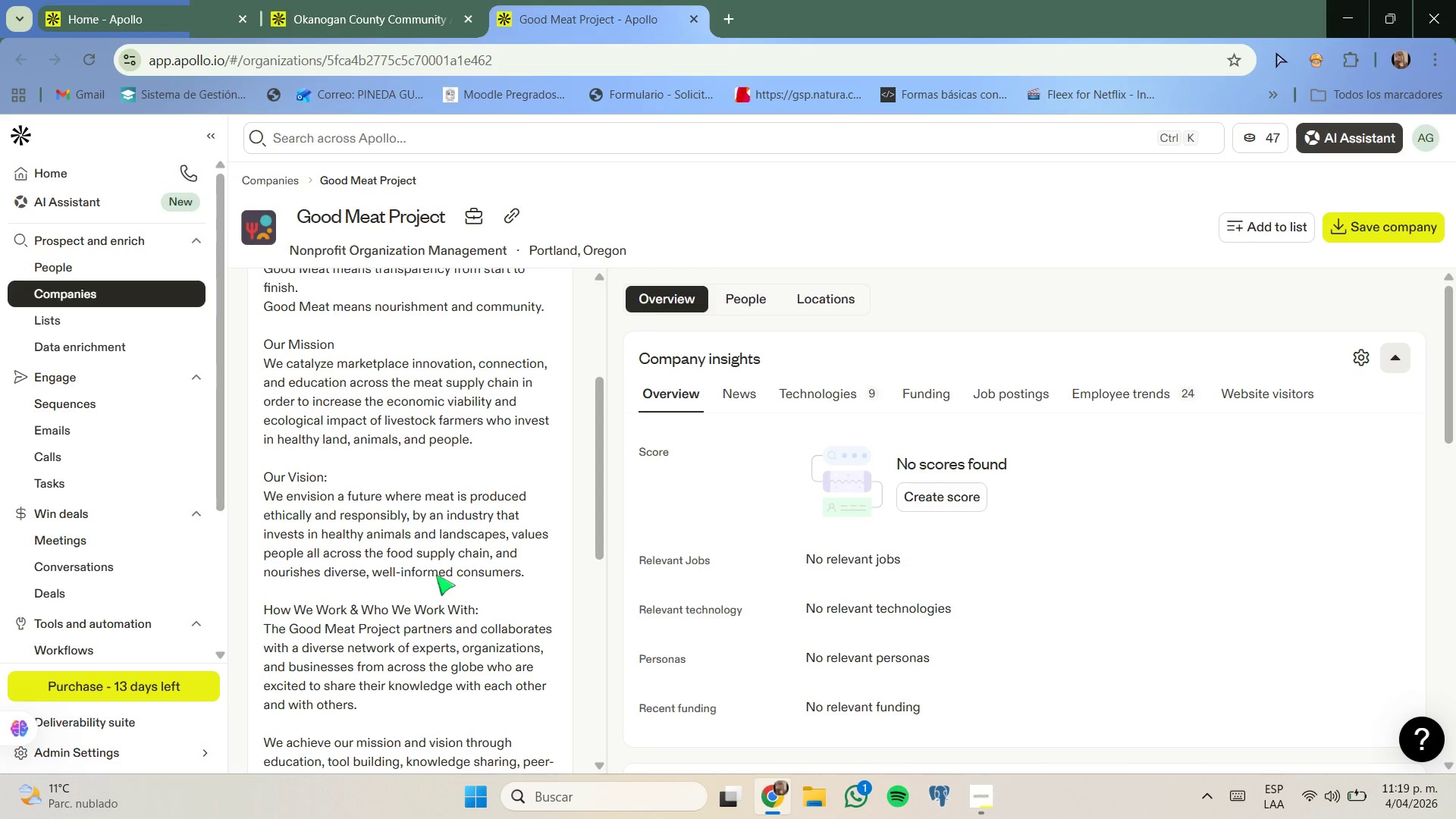 
wait(6.67)
 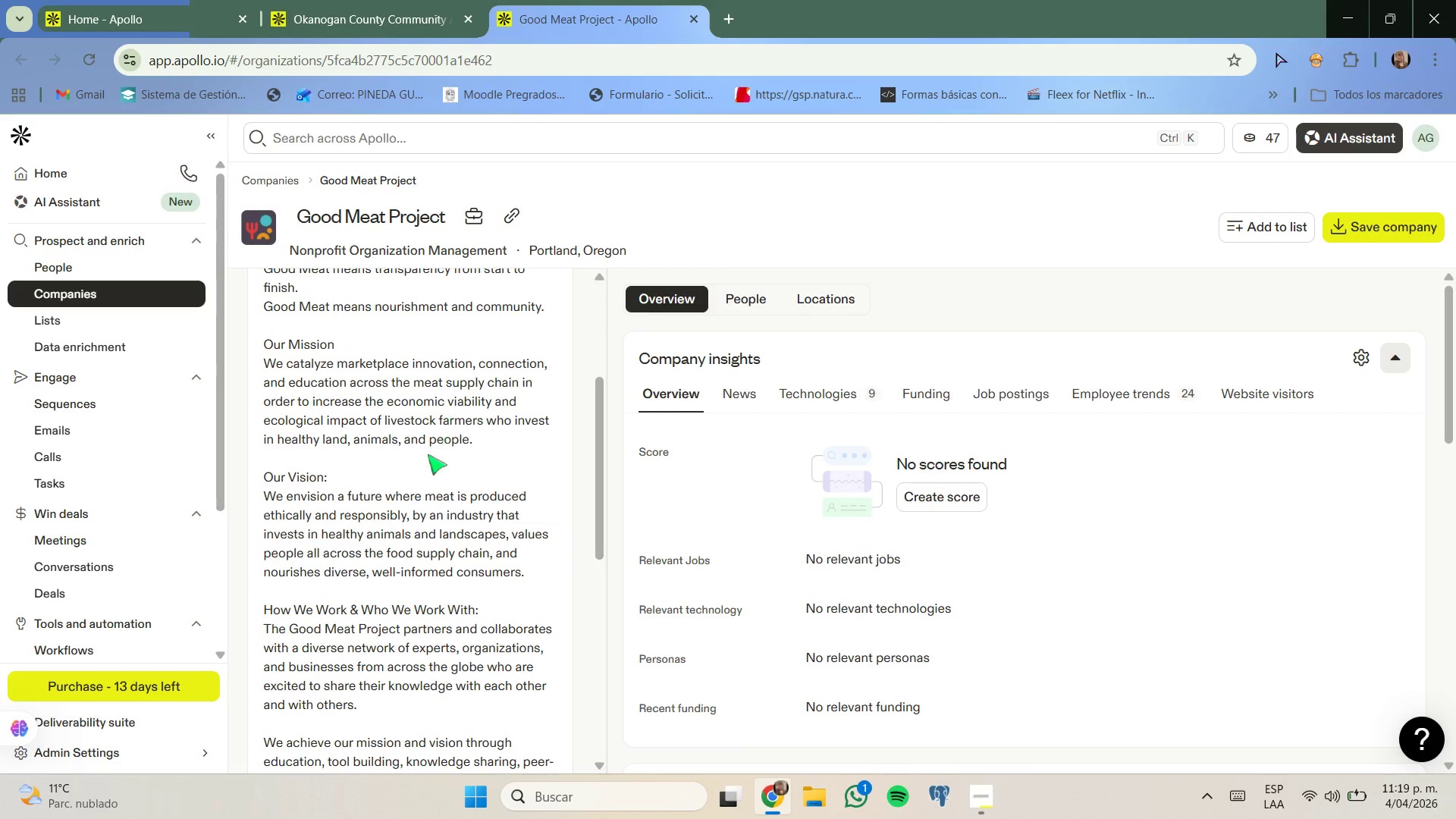 
left_click([379, 0])
 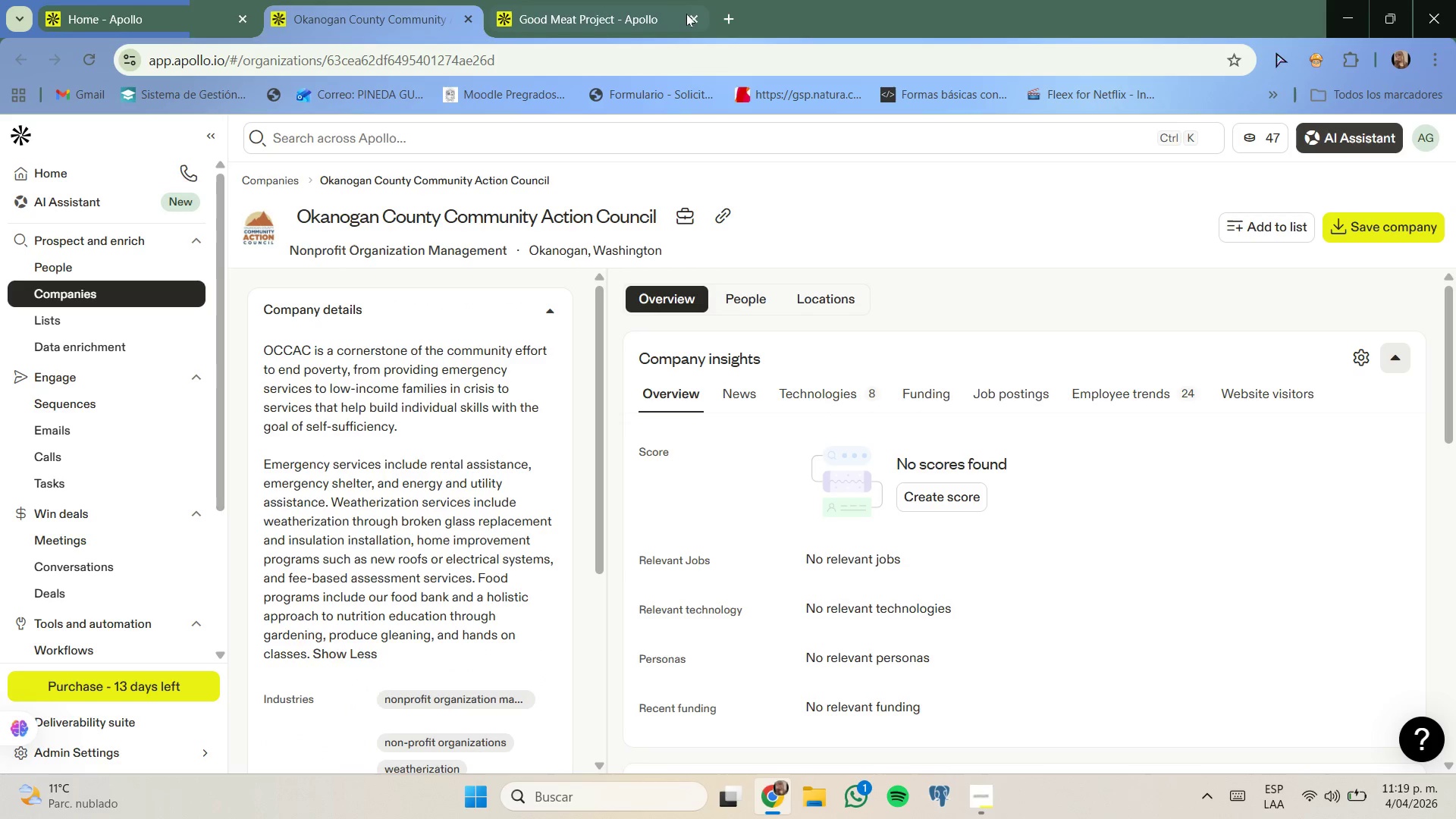 
left_click([692, 19])
 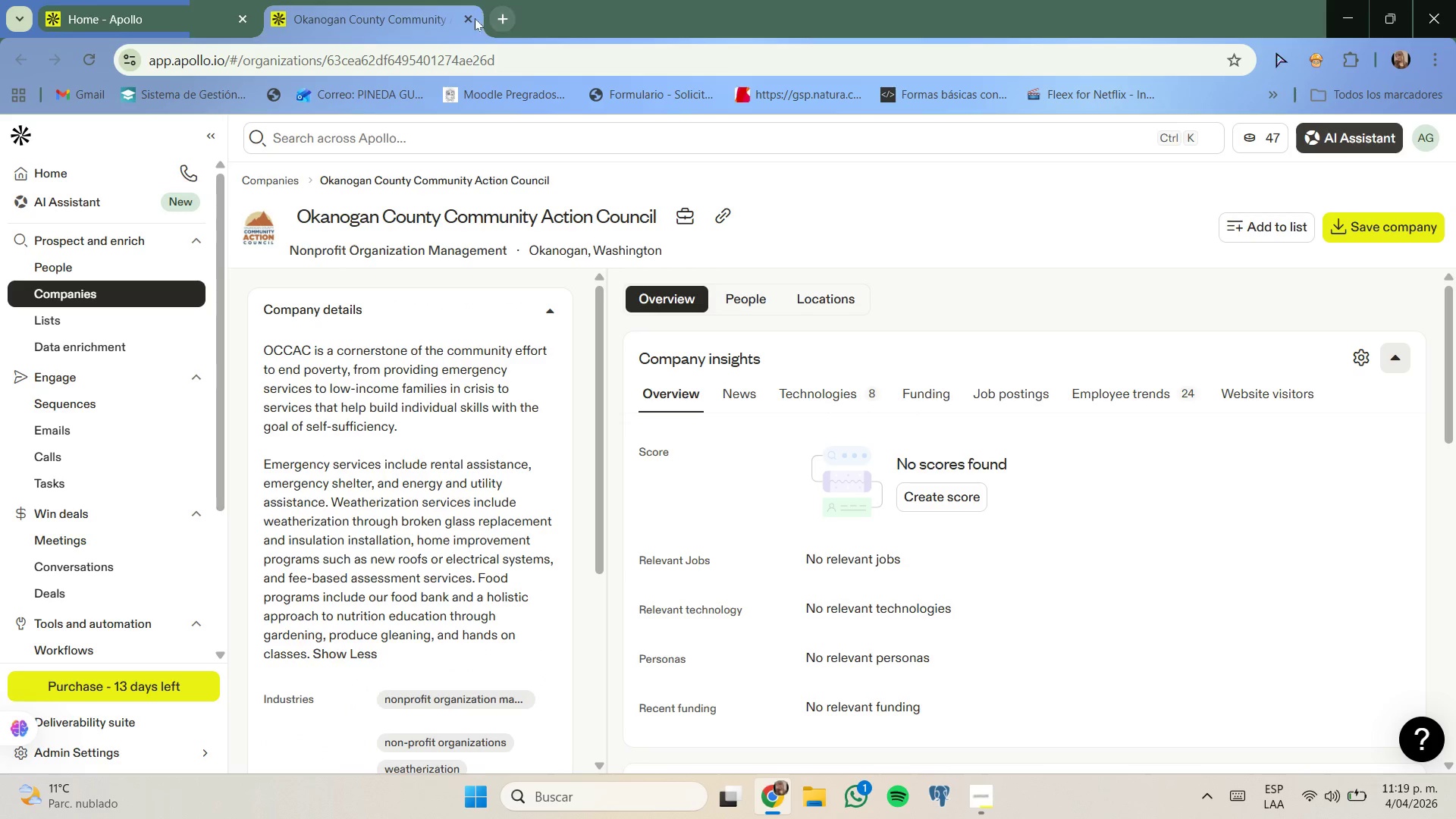 
left_click([466, 18])
 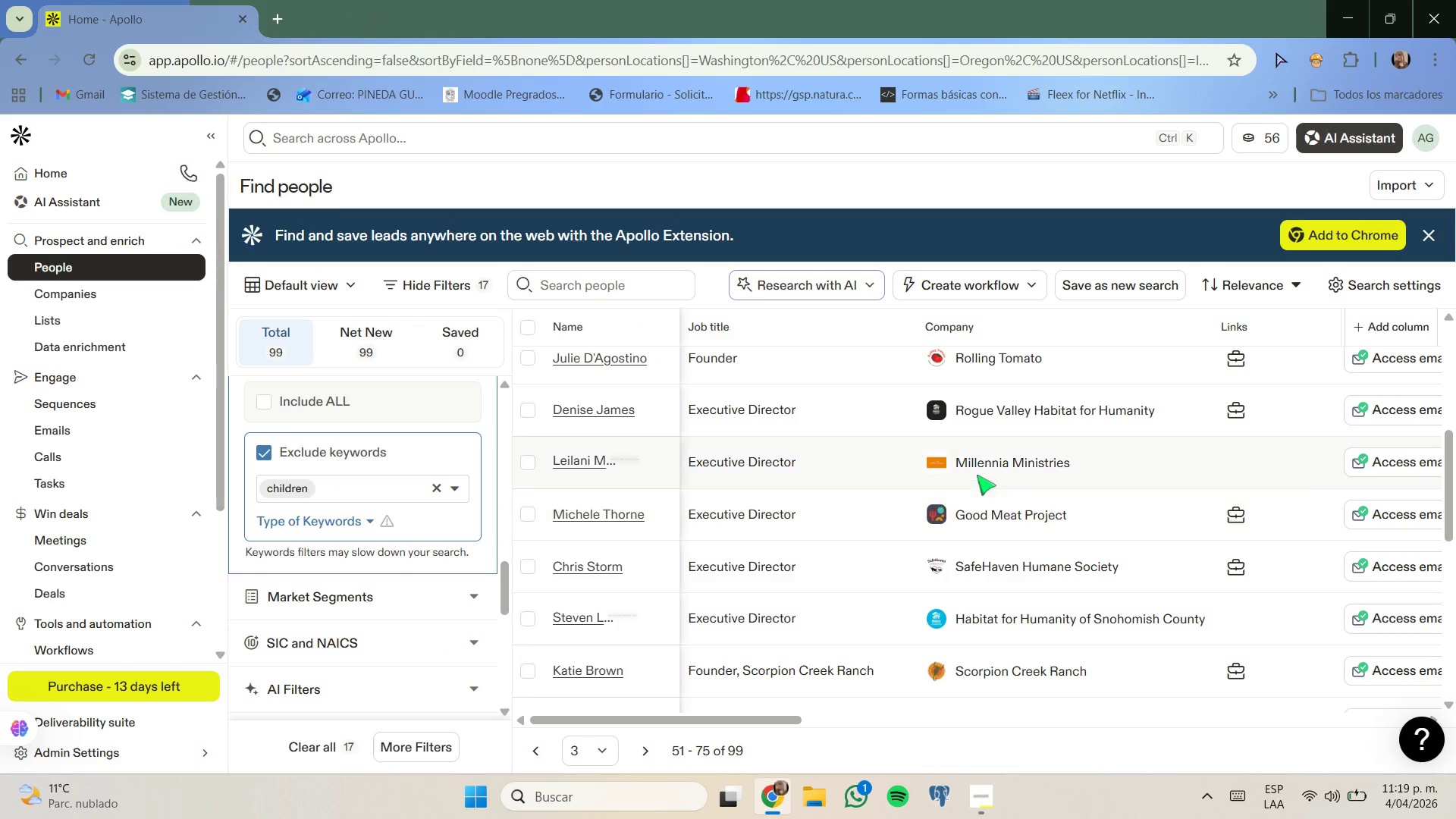 
scroll: coordinate [992, 461], scroll_direction: down, amount: 1.0
 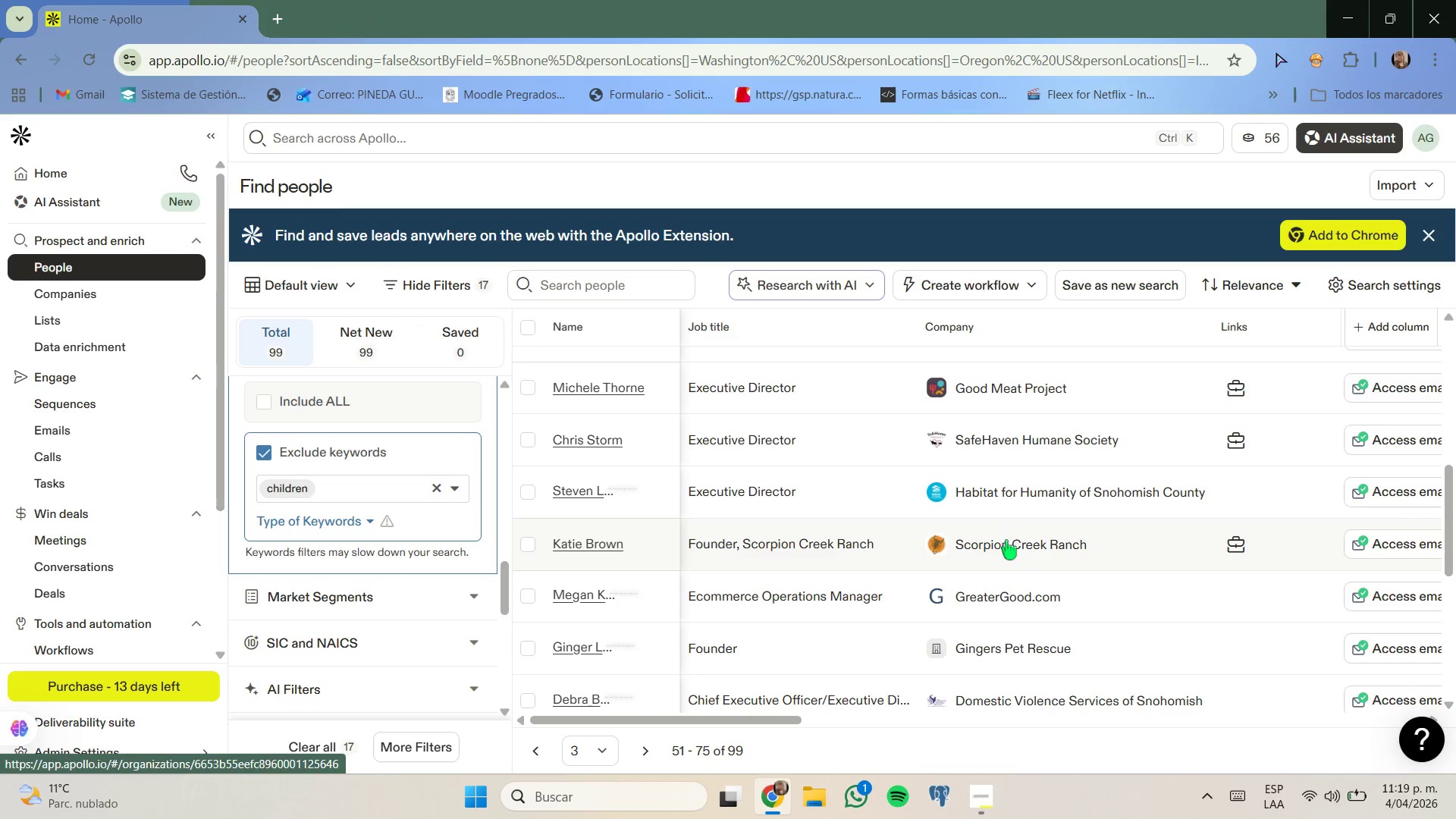 
right_click([1009, 544])
 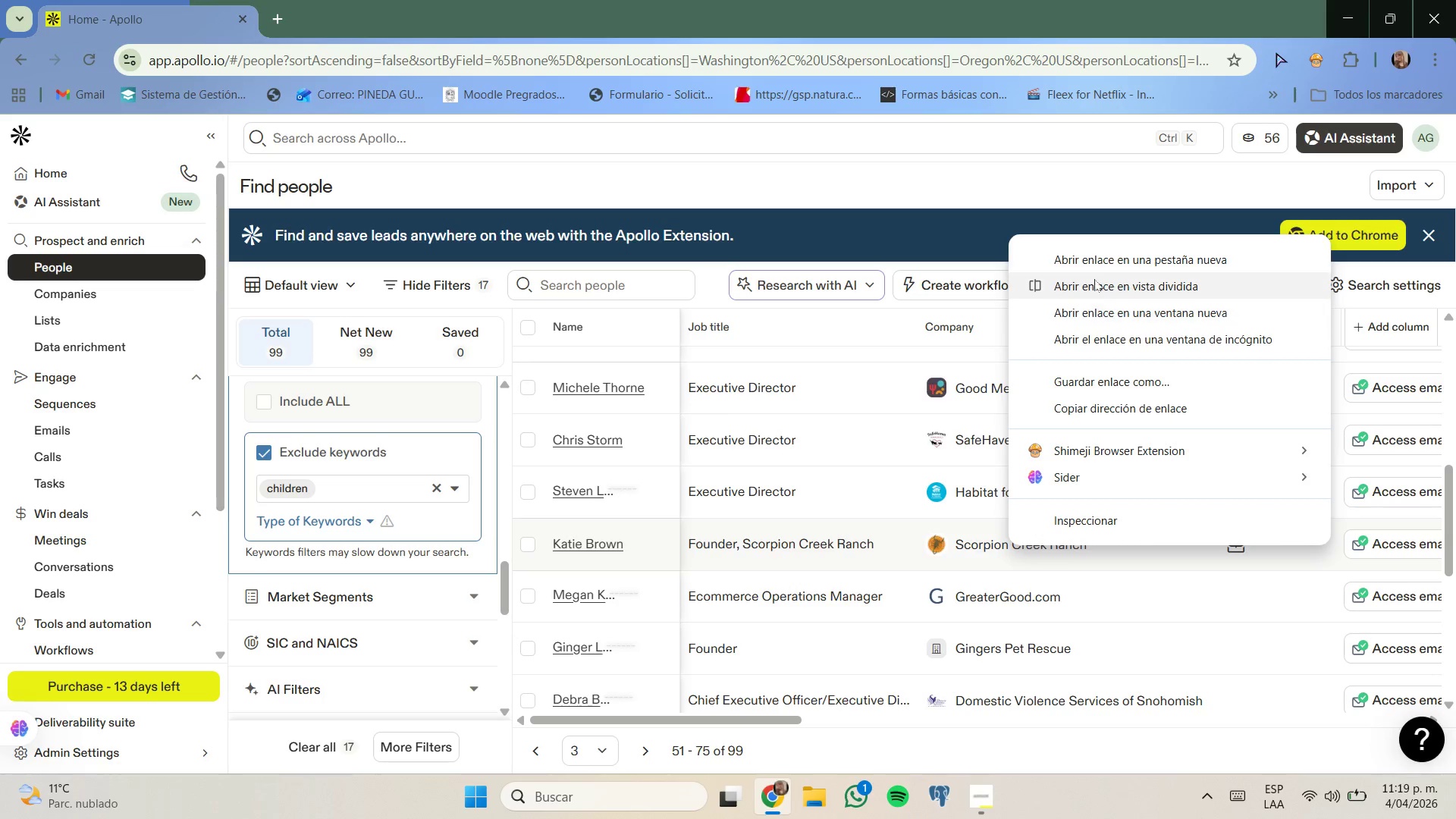 
left_click([1100, 263])
 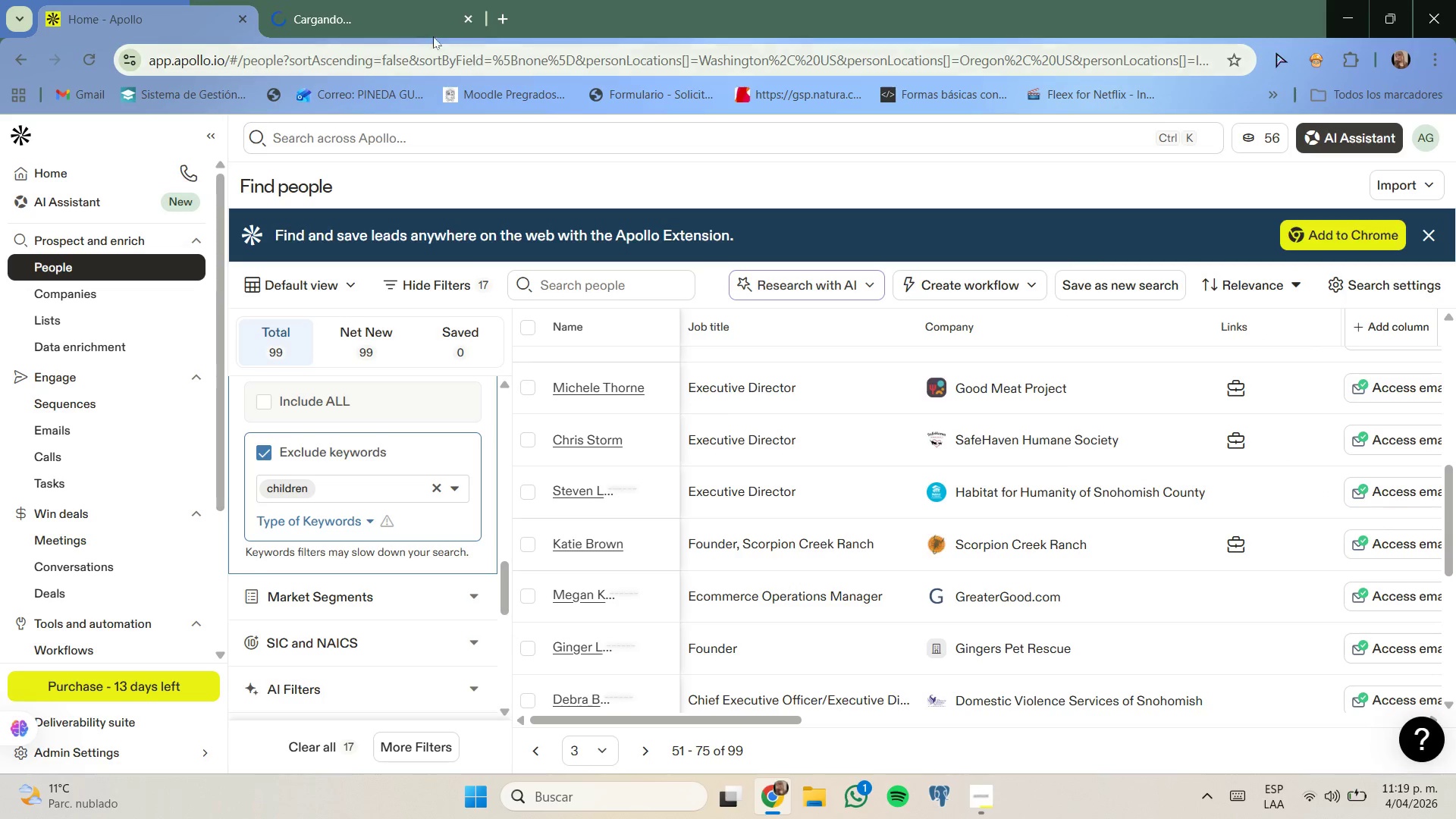 
left_click([413, 20])
 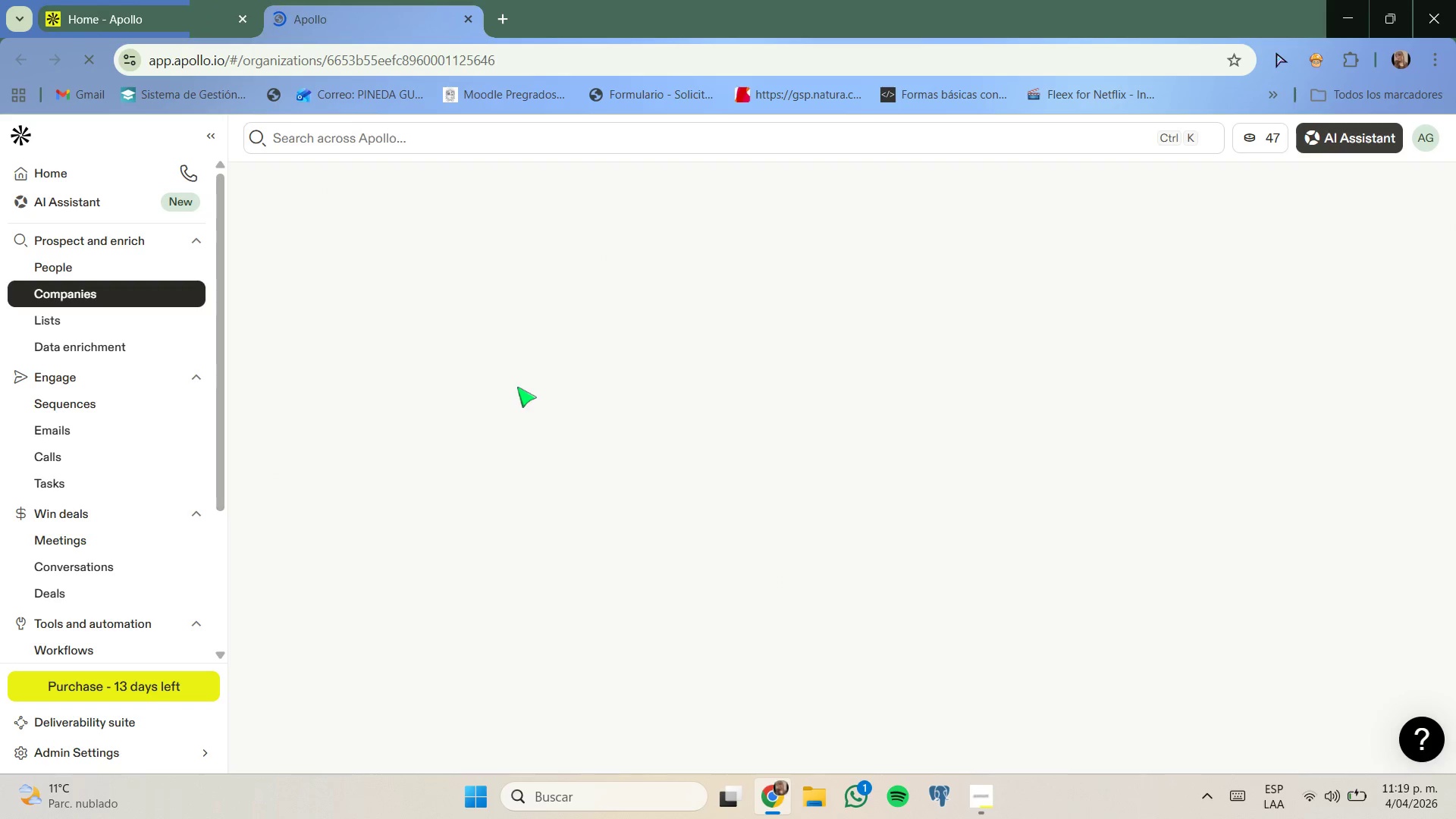 
wait(10.31)
 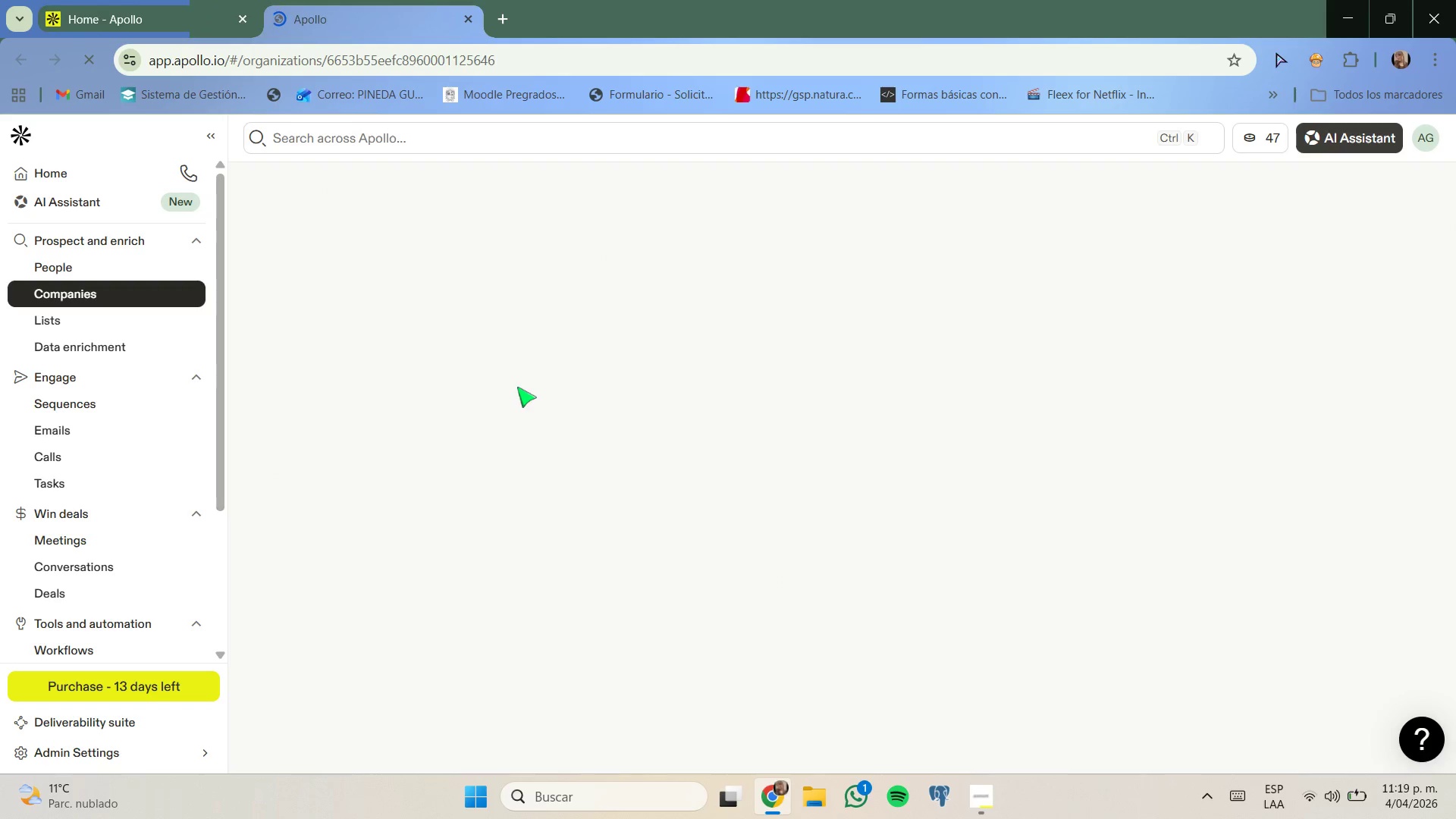 
left_click([513, 395])
 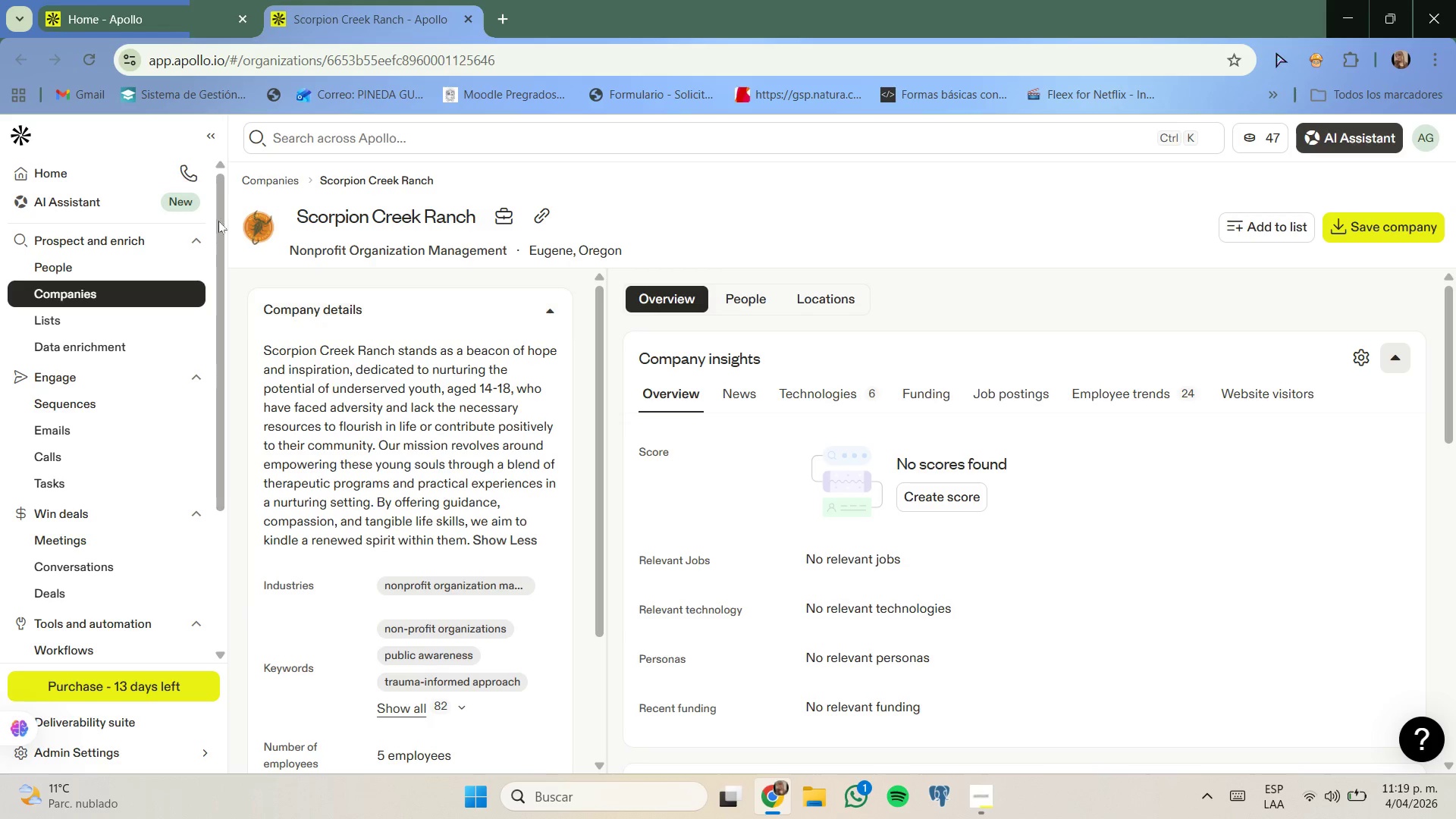 
left_click([218, 27])
 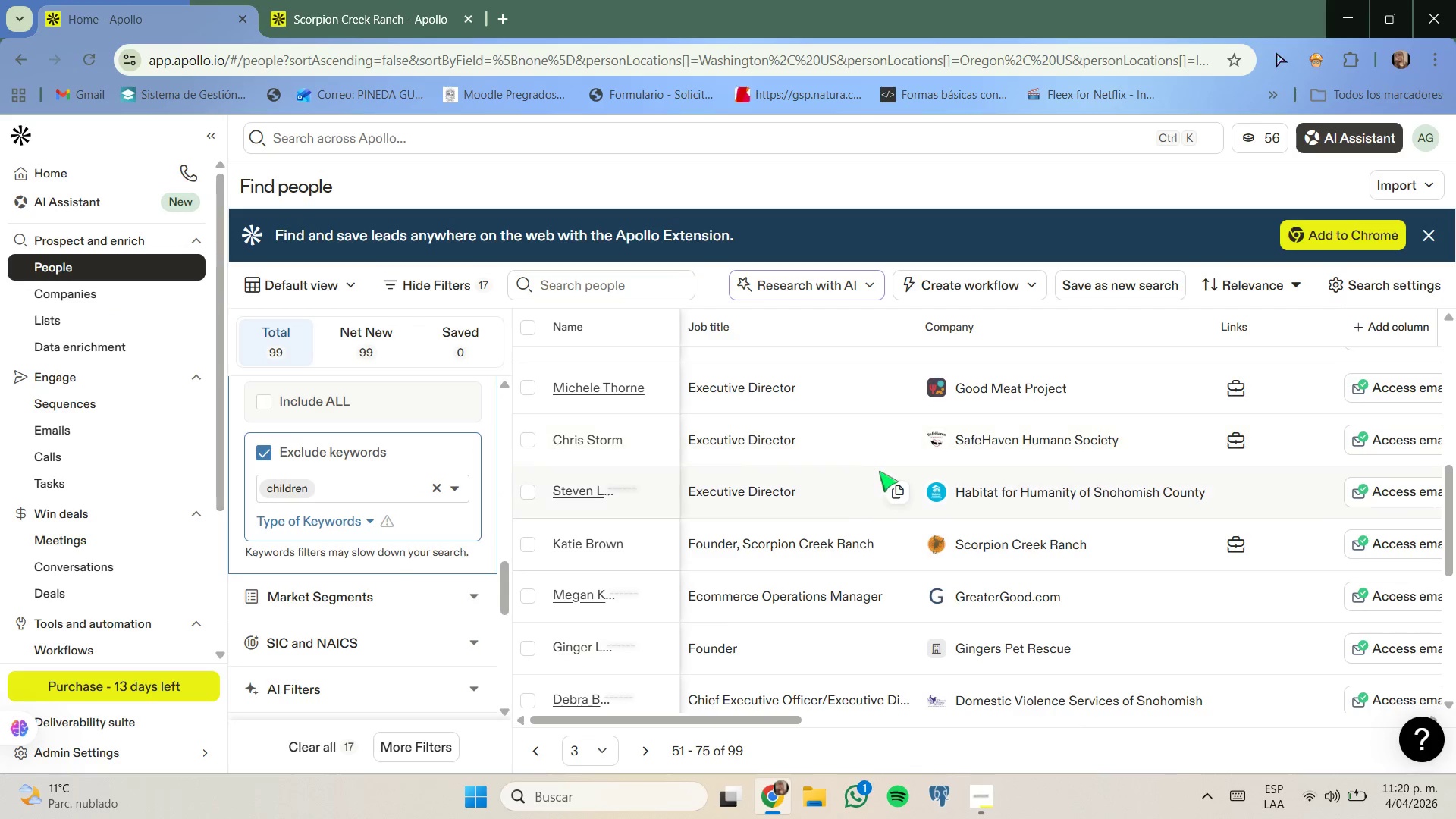 
scroll: coordinate [988, 535], scroll_direction: down, amount: 5.0
 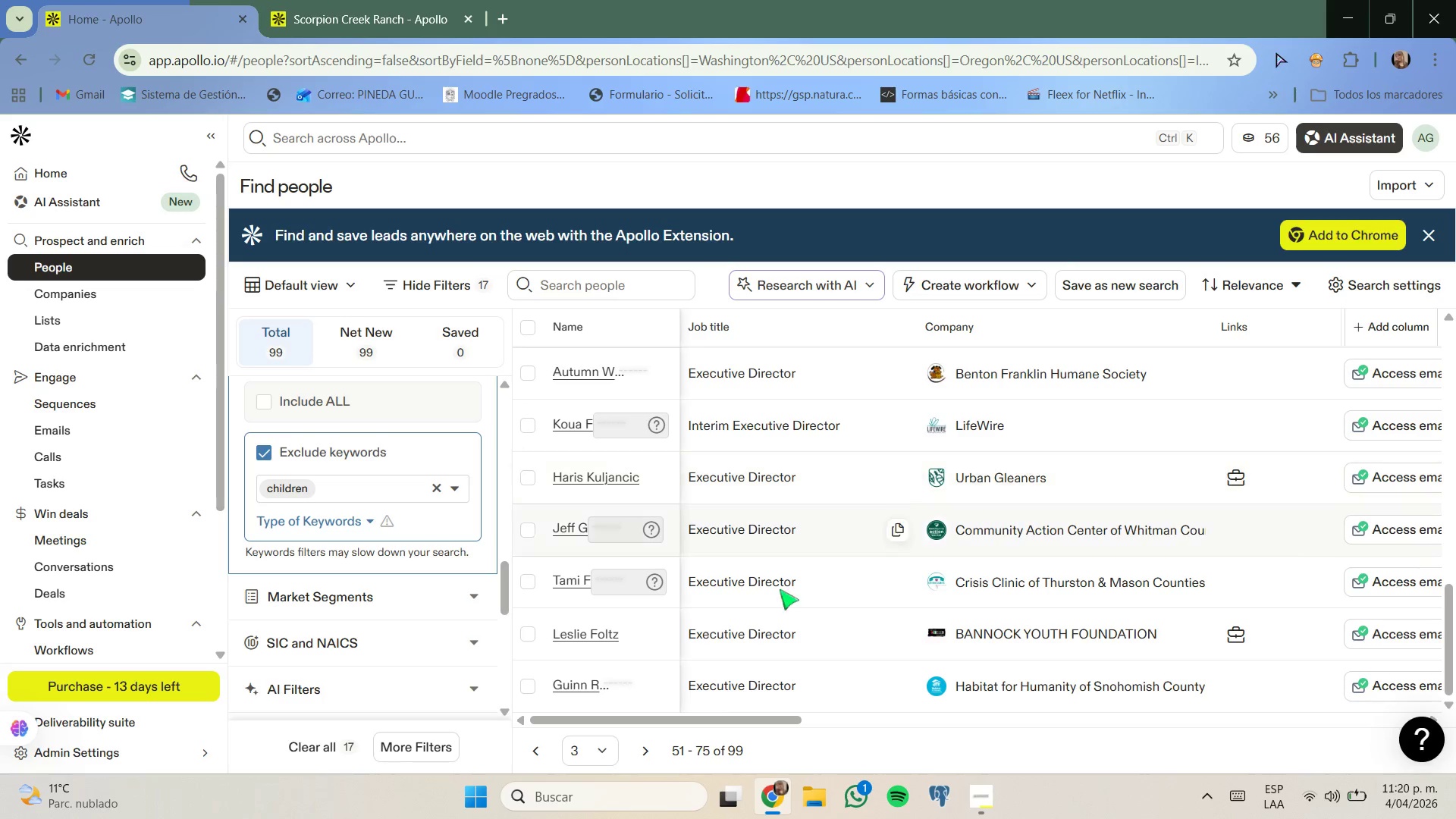 
left_click([651, 753])
 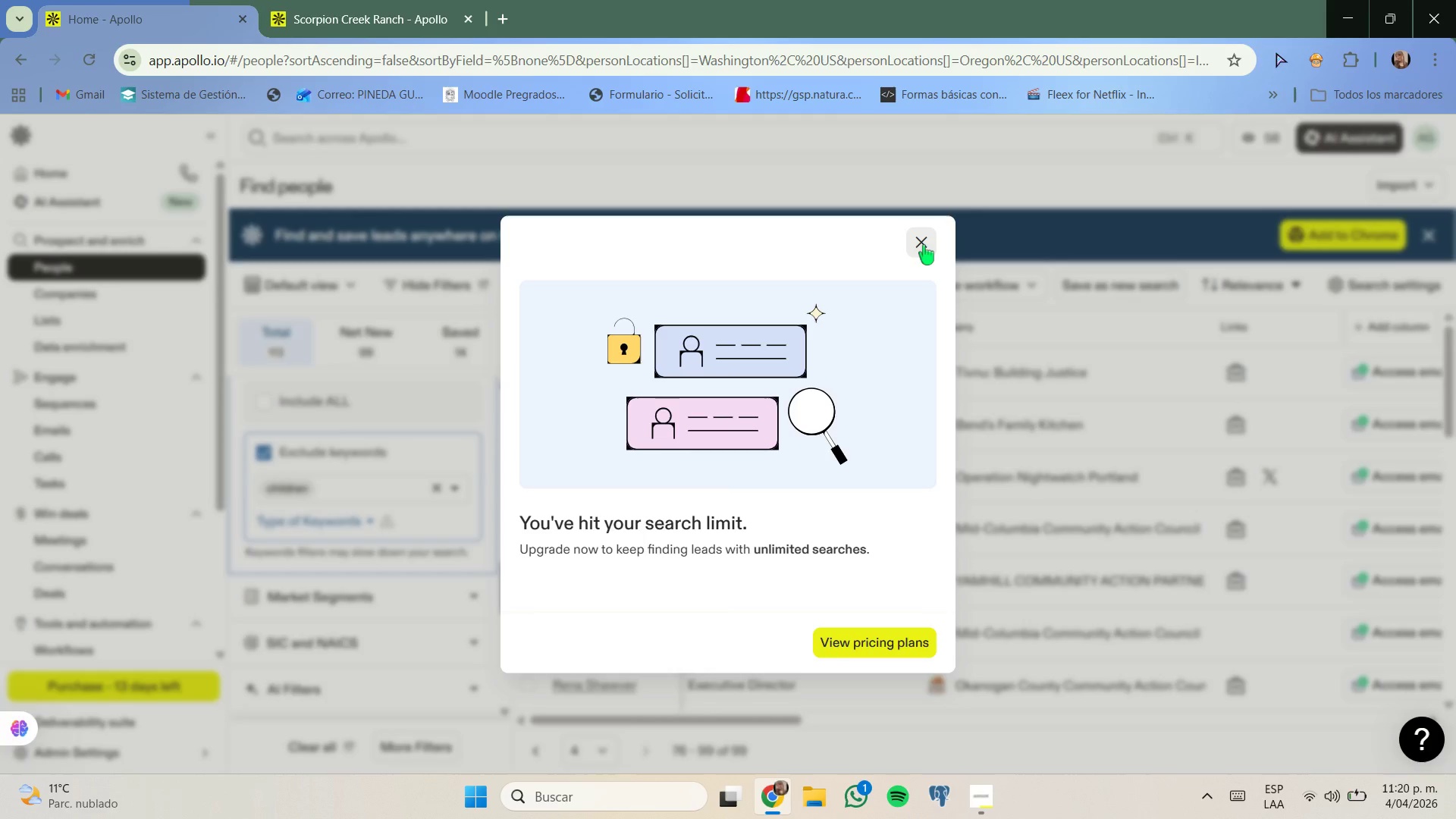 
wait(6.48)
 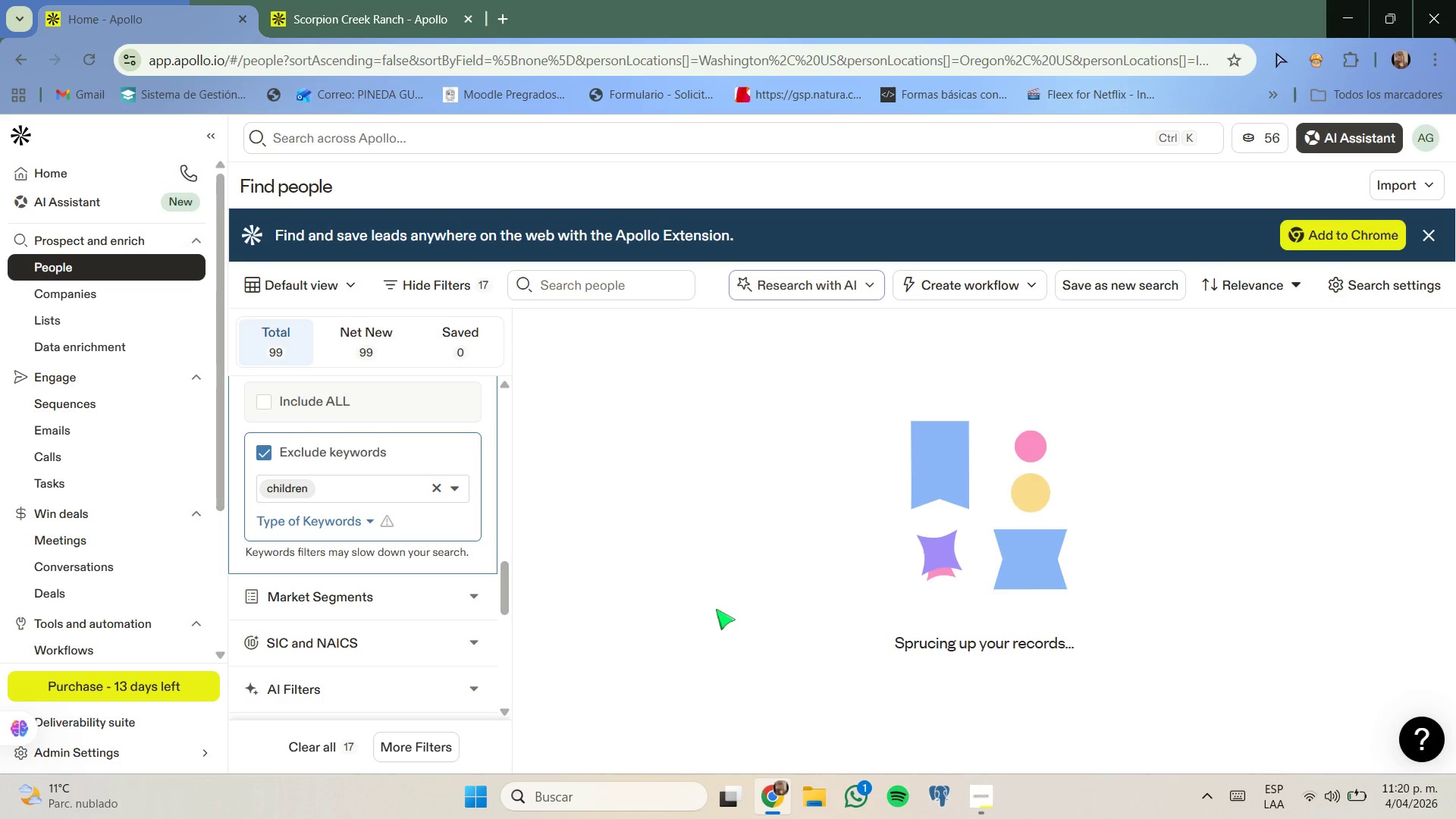 
left_click([924, 245])
 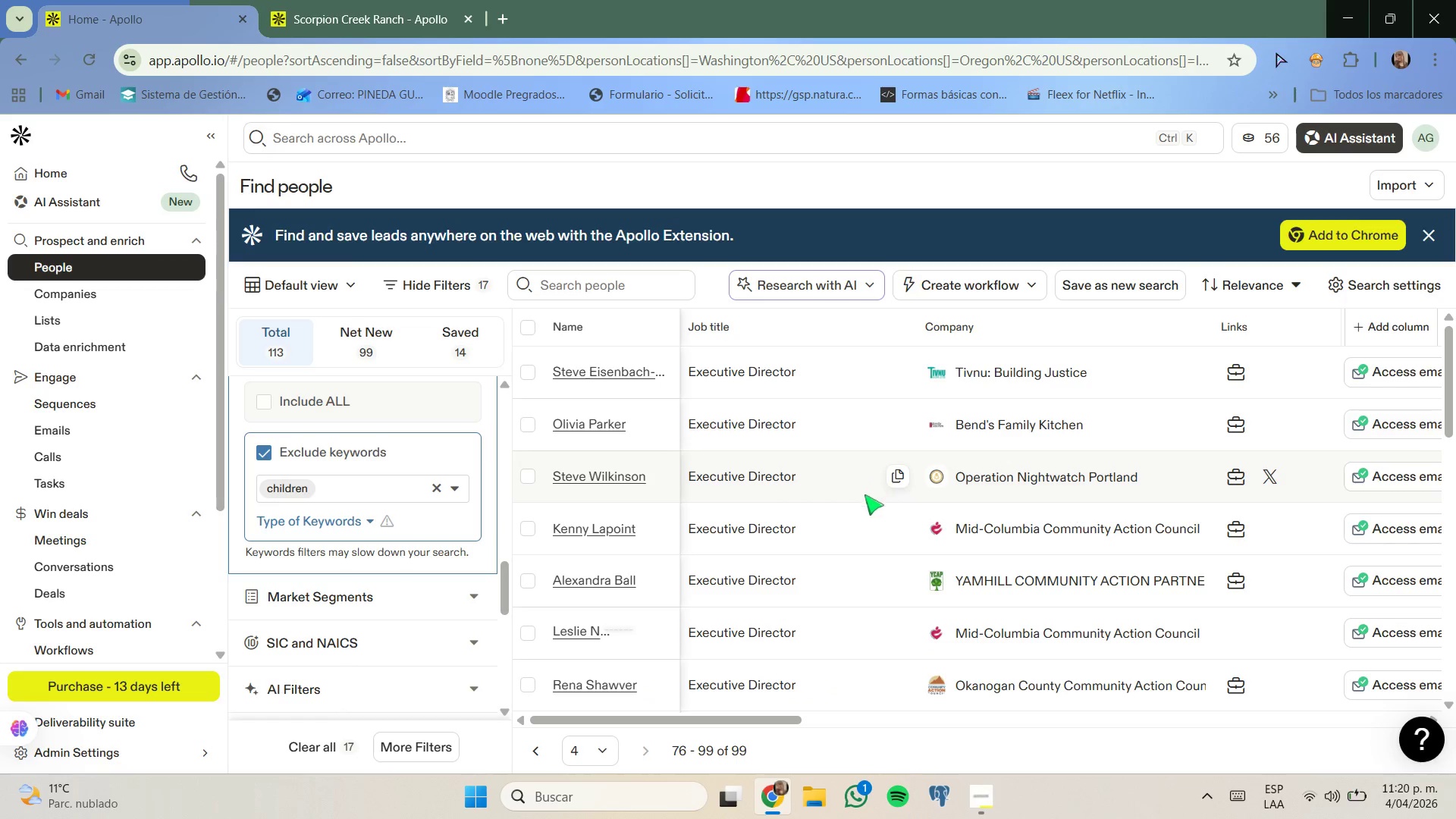 
scroll: coordinate [858, 499], scroll_direction: down, amount: 2.0
 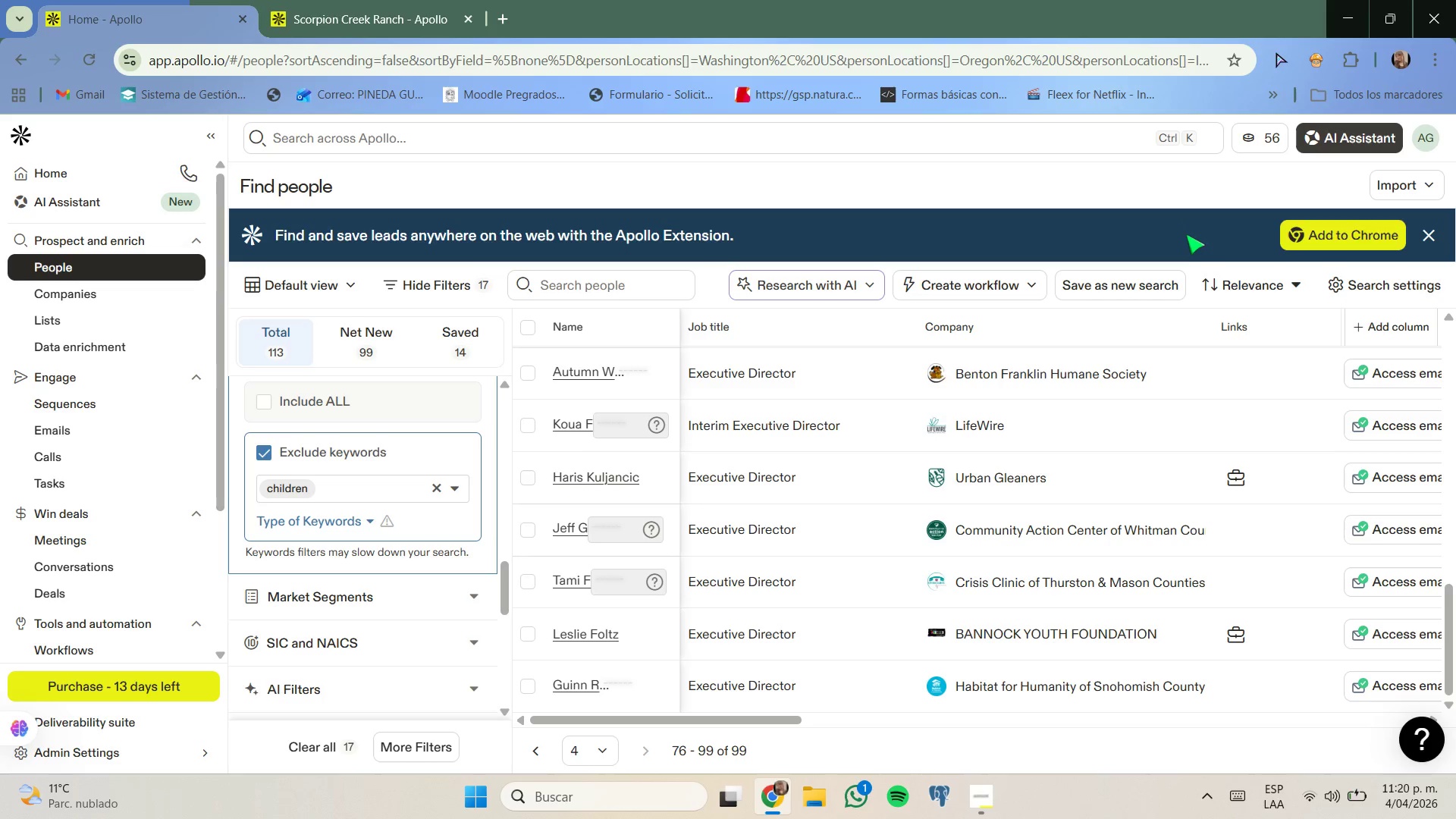 
wait(11.02)
 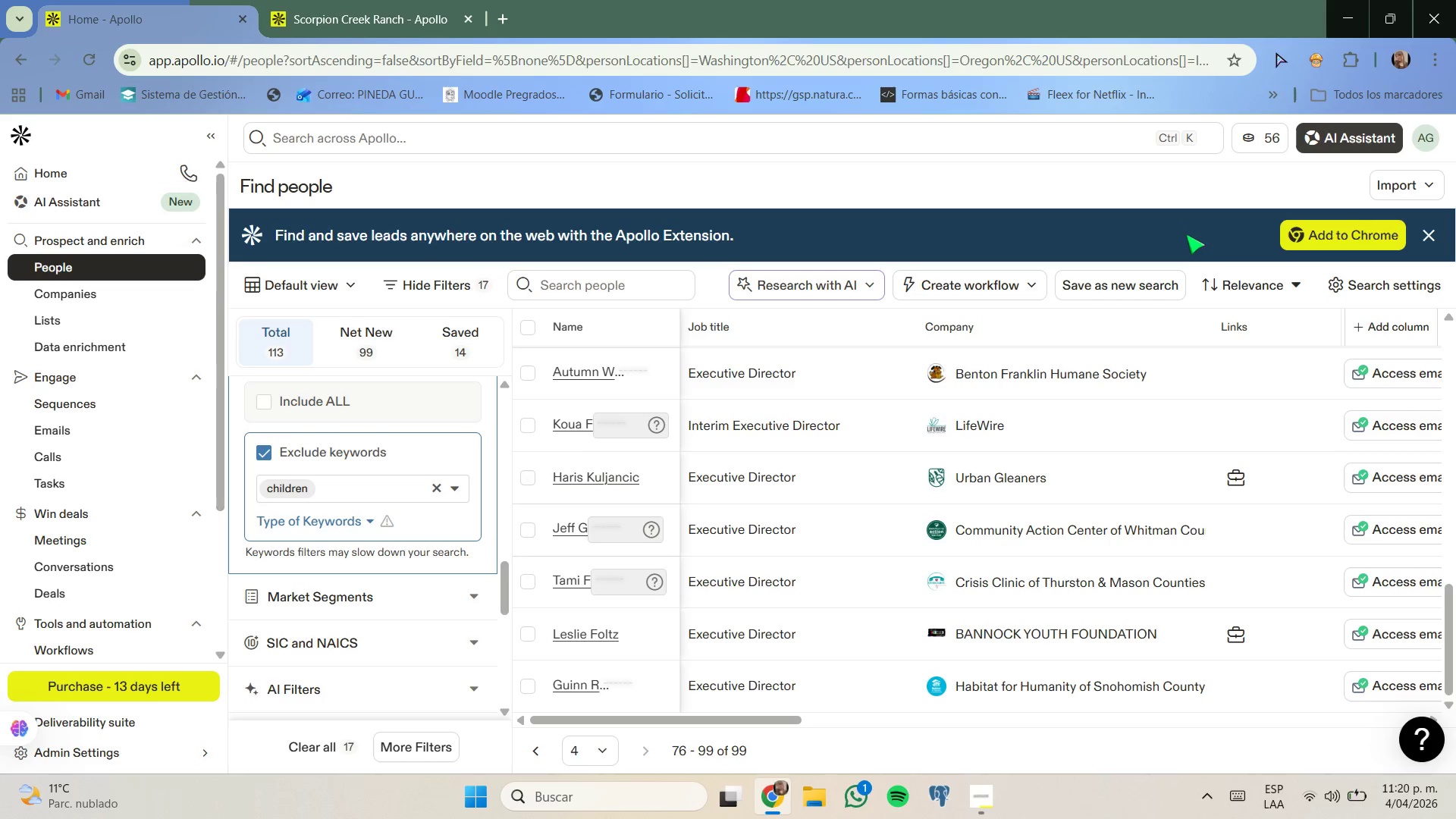 
left_click([177, 673])
 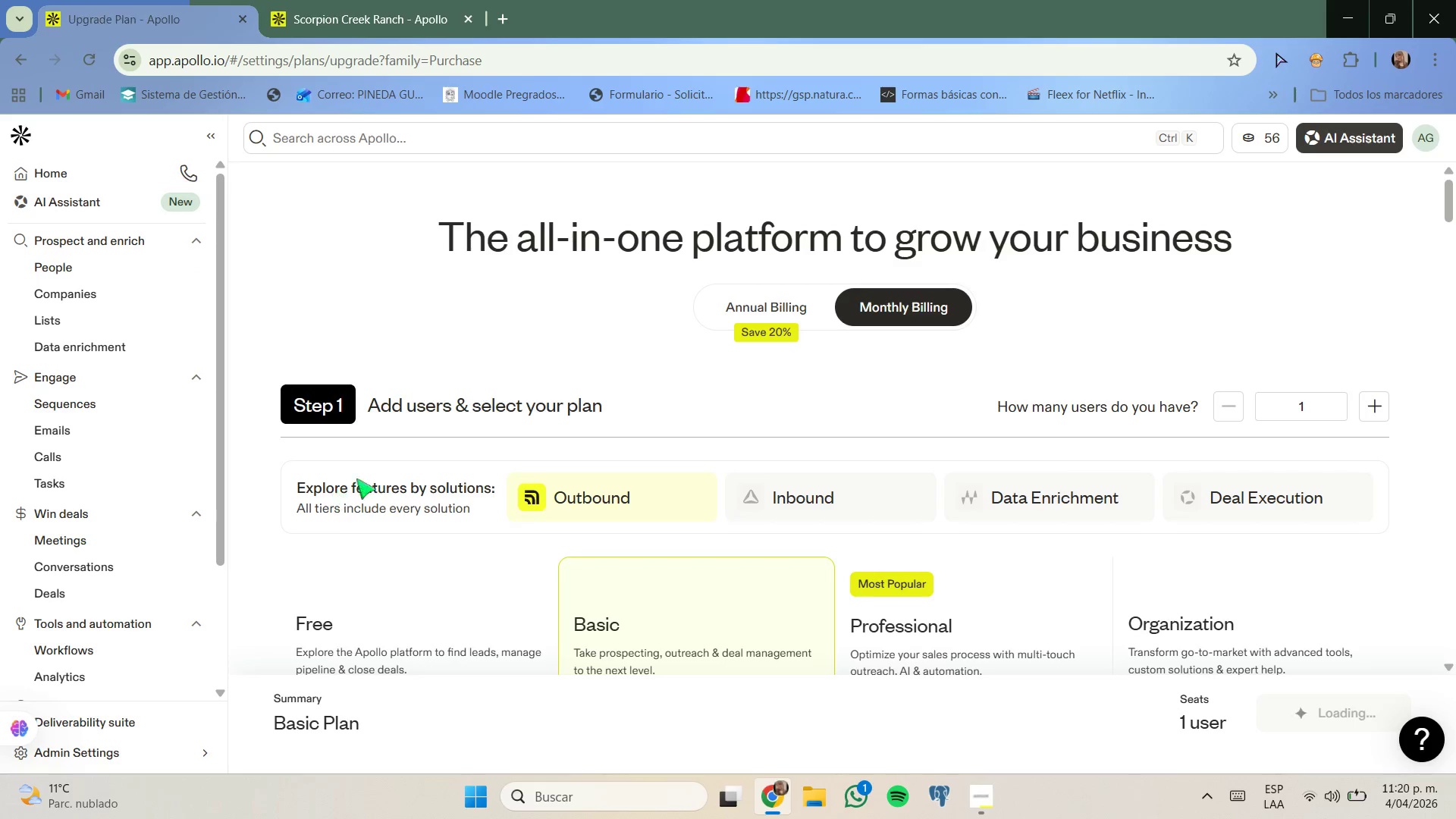 
scroll: coordinate [427, 602], scroll_direction: down, amount: 2.0
 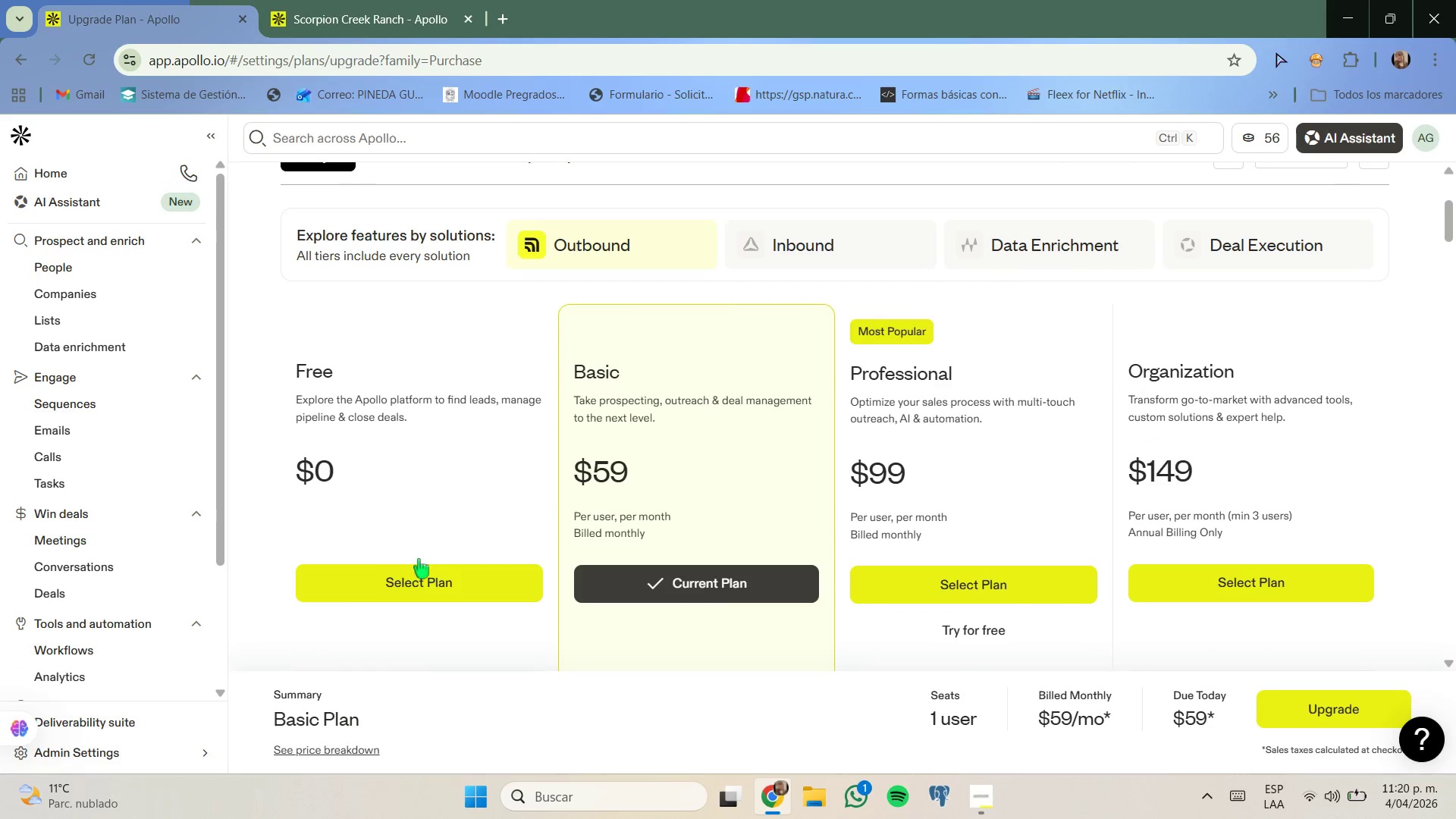 
left_click([422, 573])
 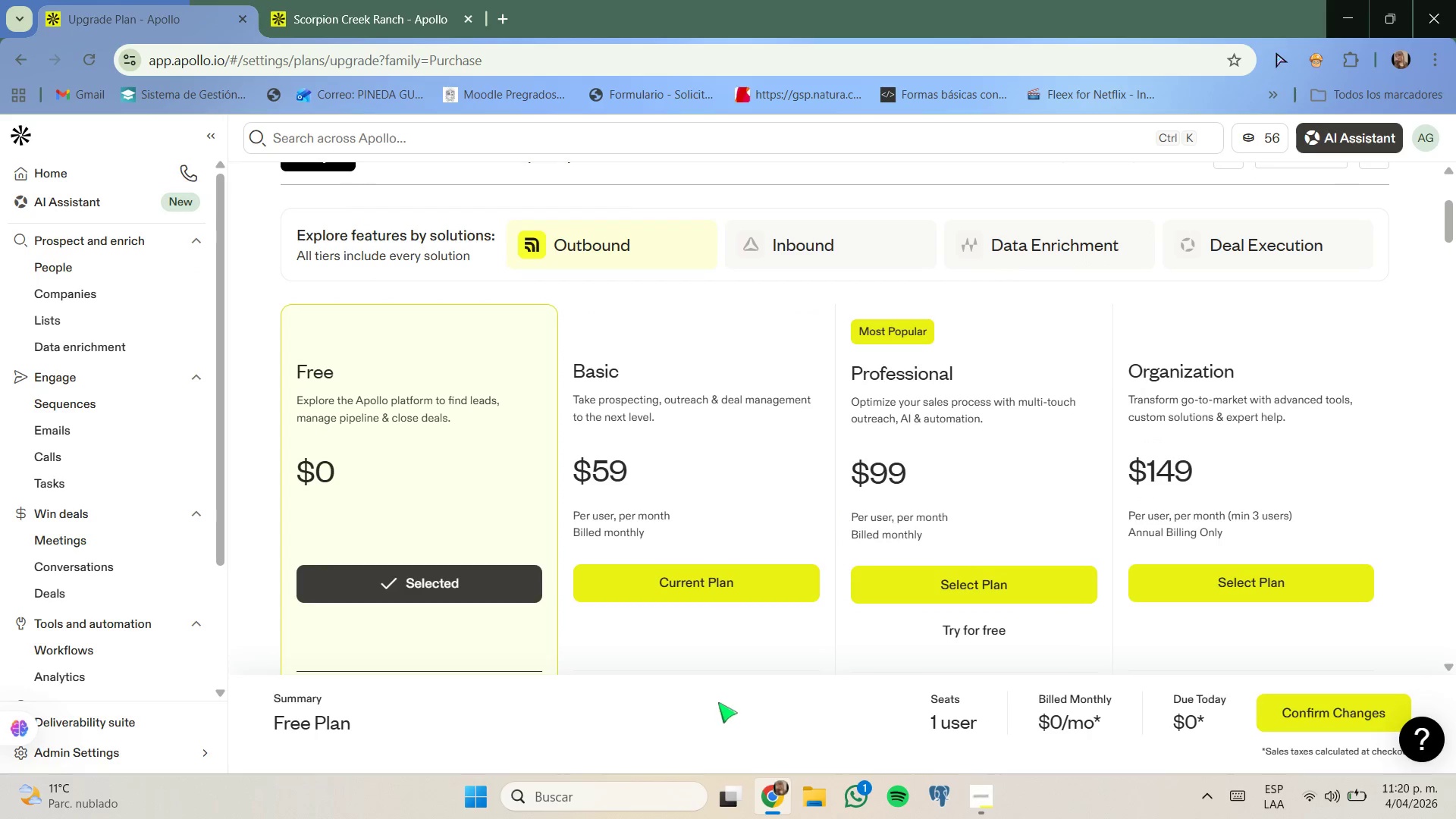 
left_click([1310, 722])
 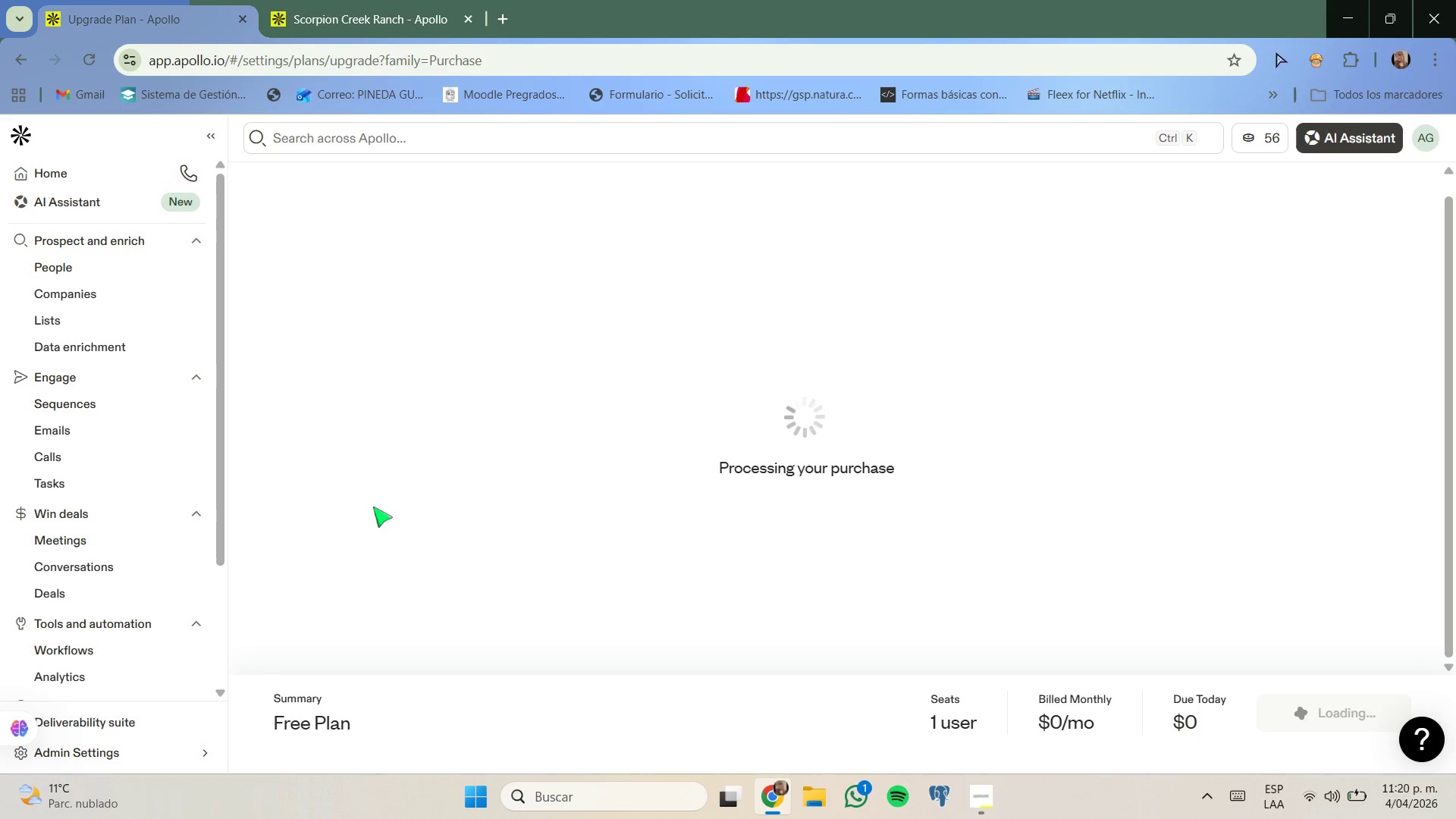 
wait(11.11)
 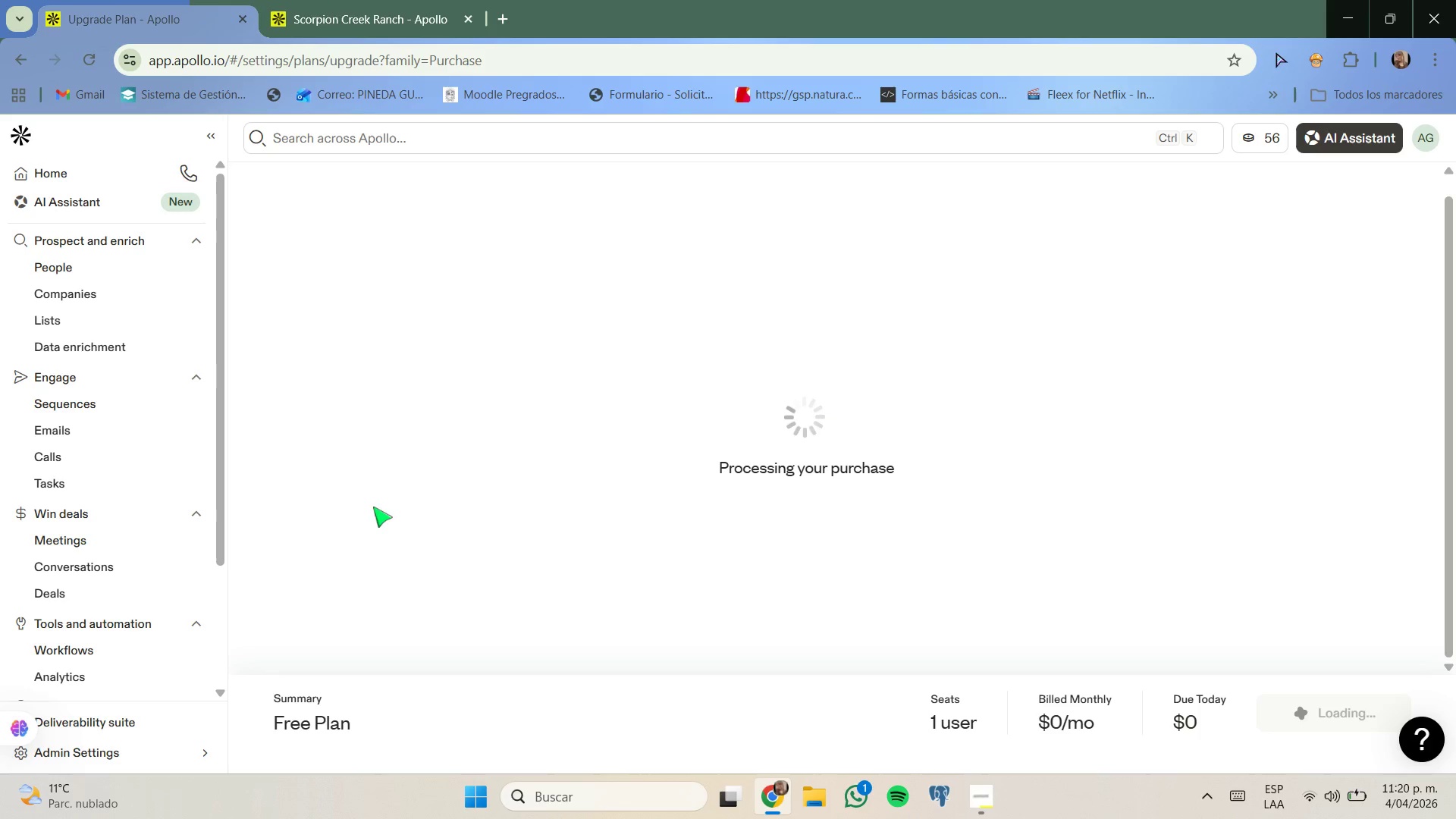 
left_click([834, 705])
 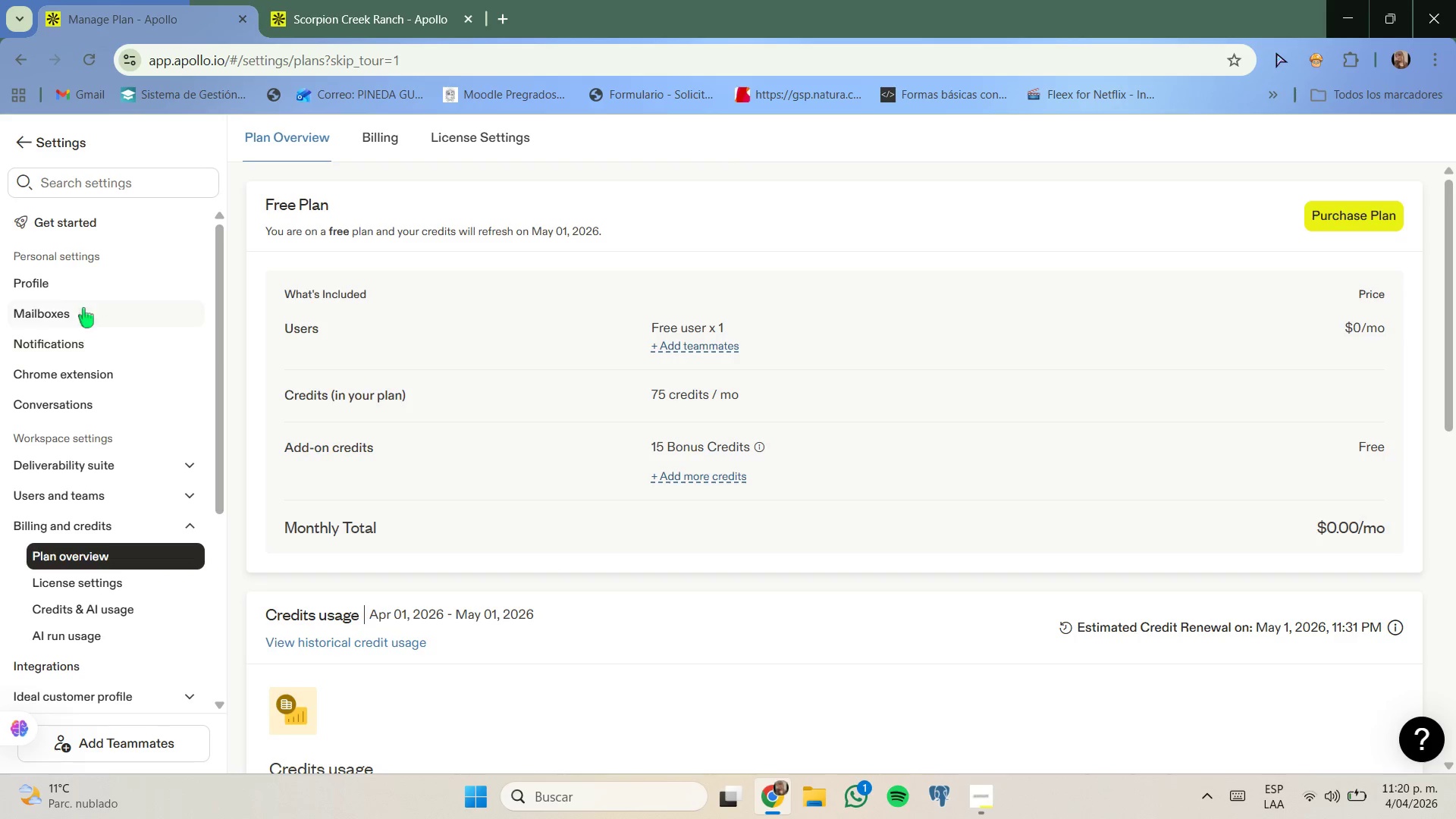 
left_click([62, 289])
 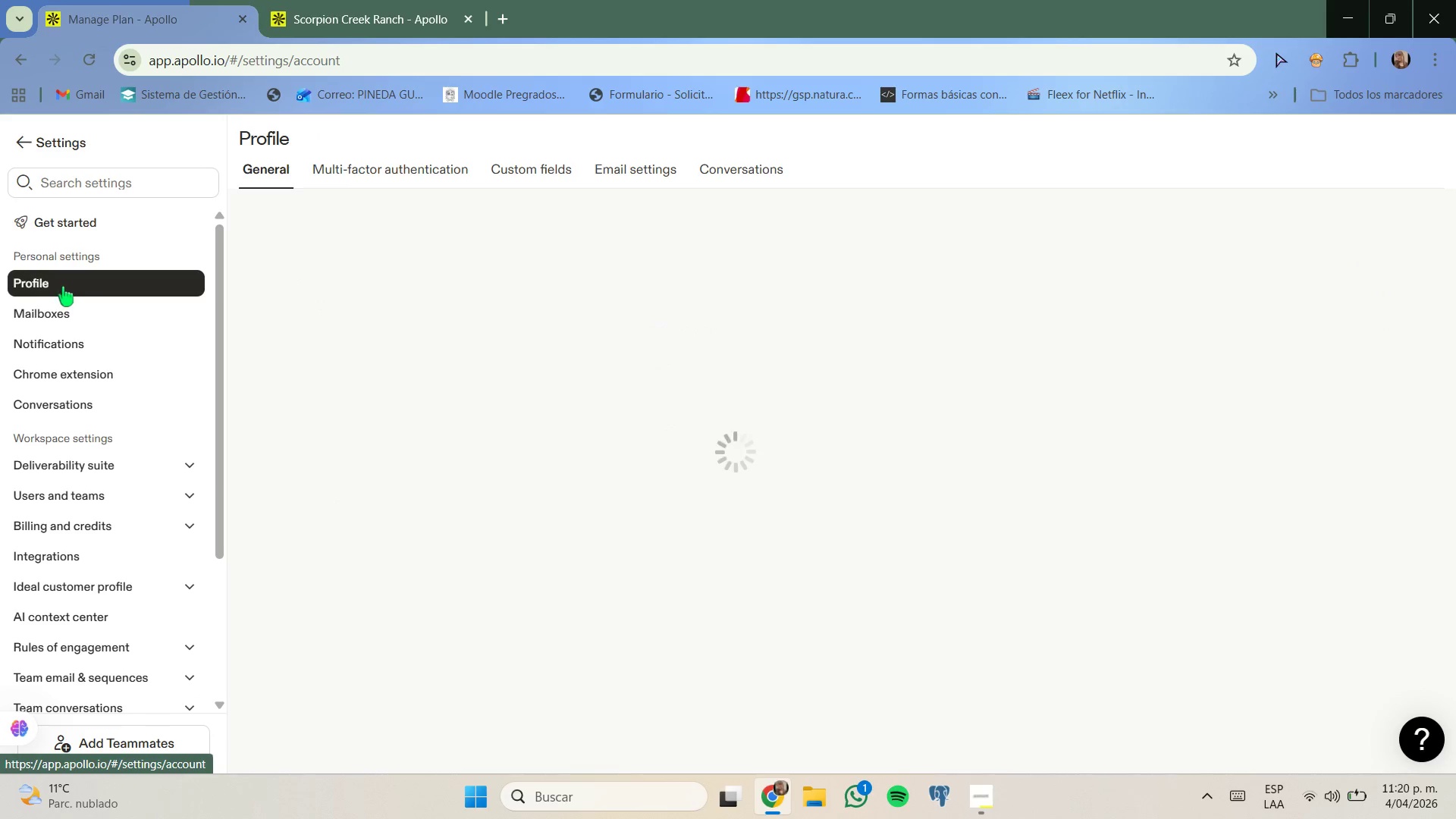 
scroll: coordinate [77, 306], scroll_direction: up, amount: 2.0
 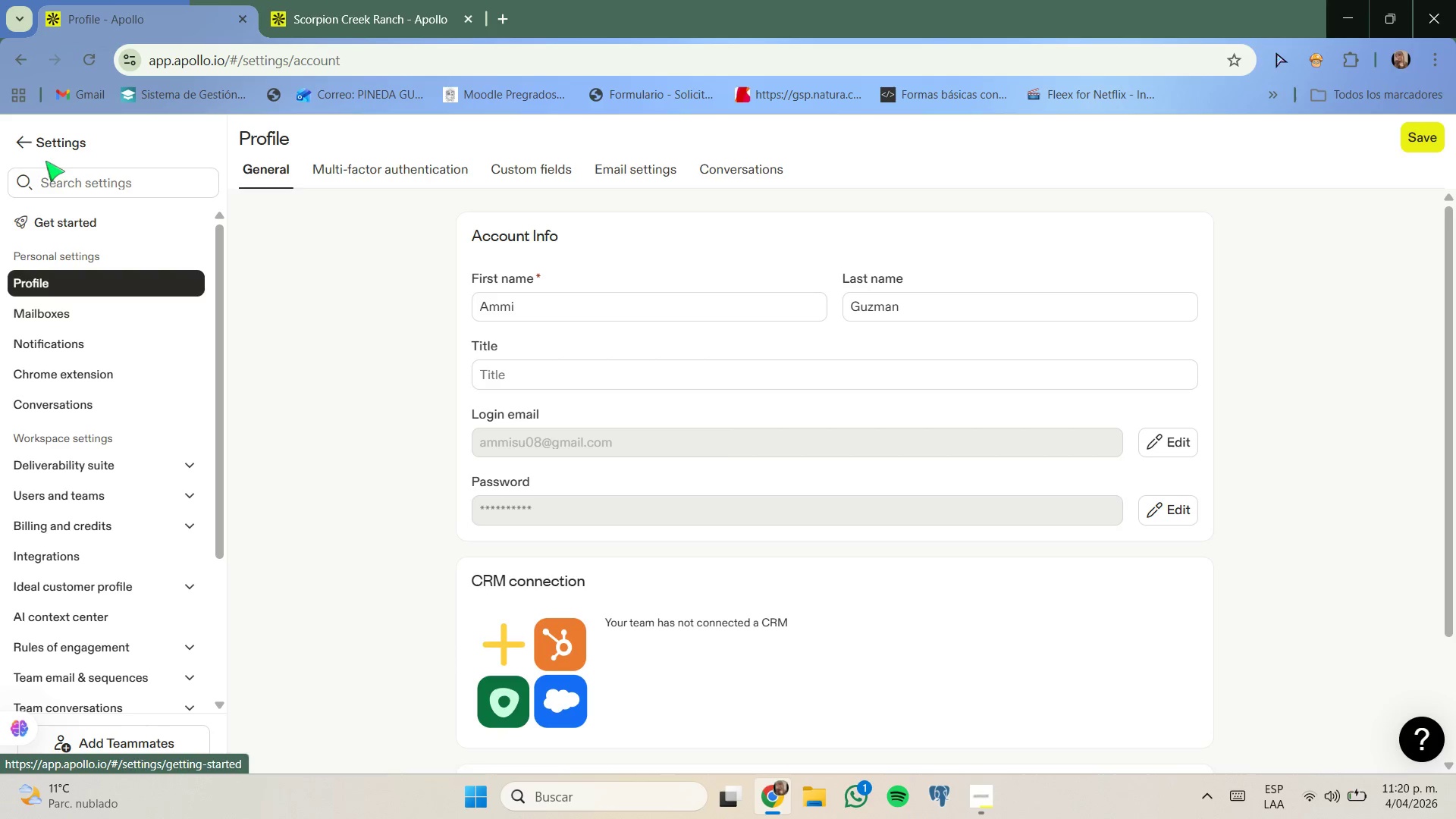 
left_click([40, 144])
 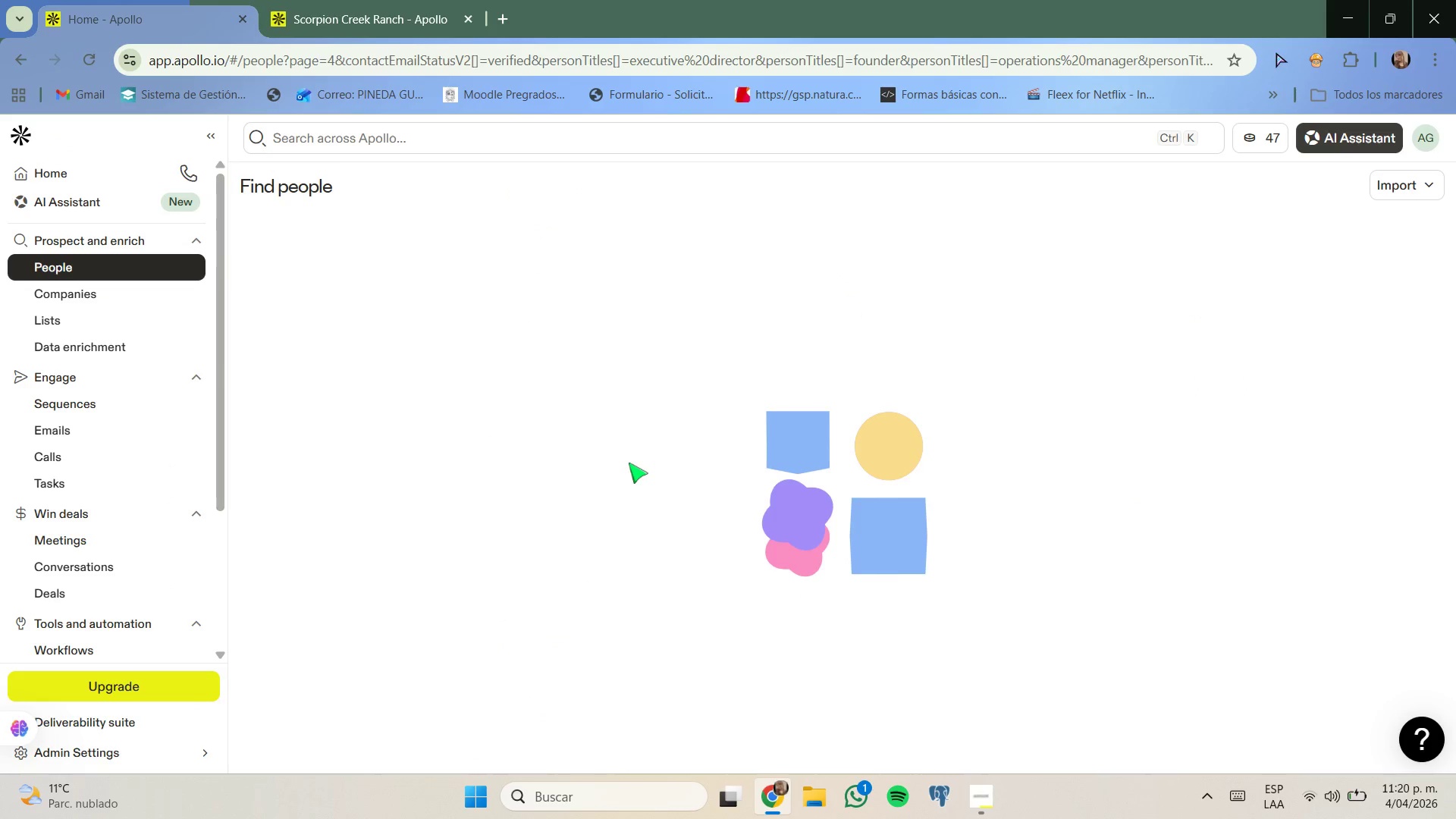 
scroll: coordinate [422, 472], scroll_direction: none, amount: 0.0
 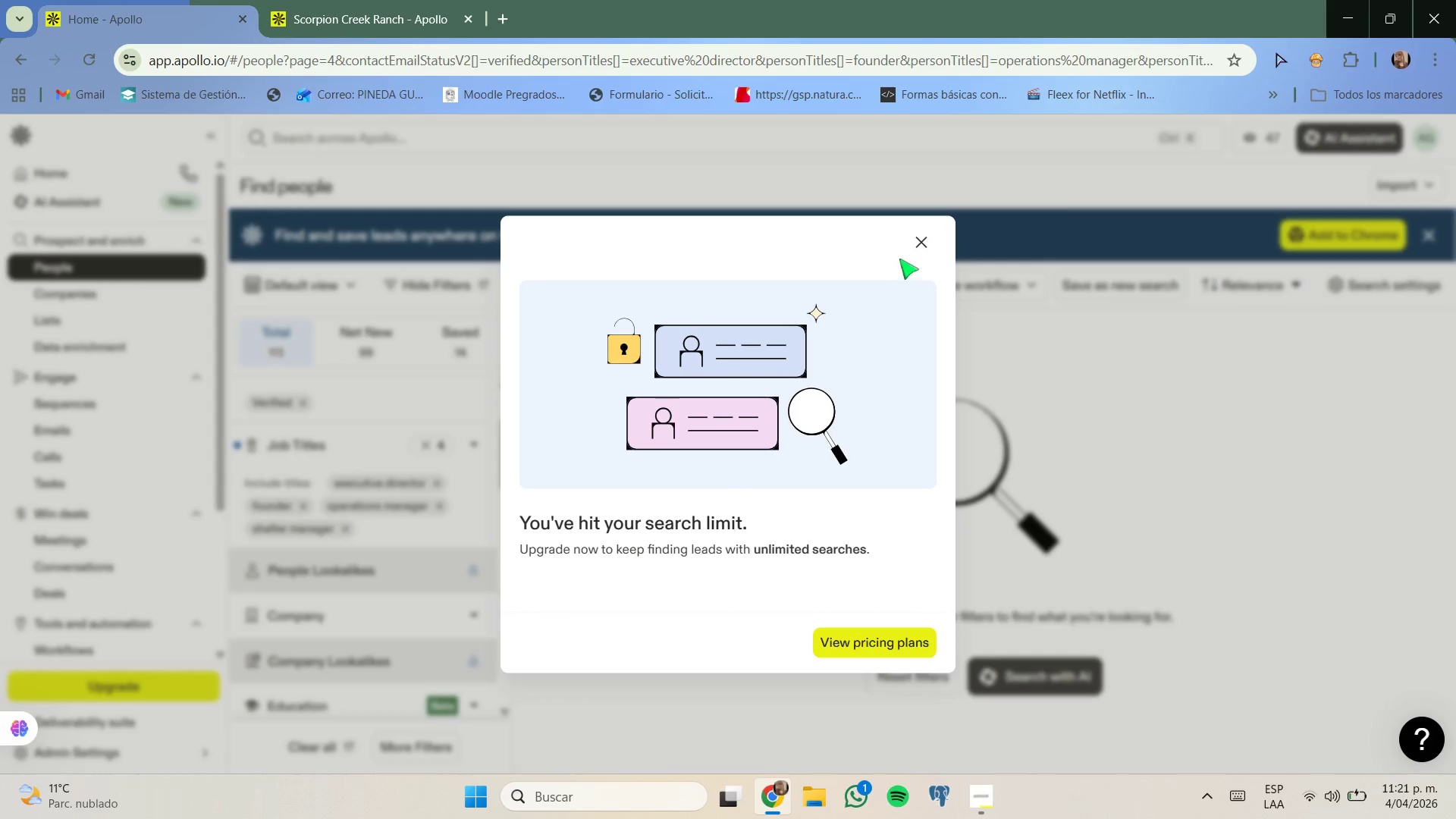 
left_click([915, 251])
 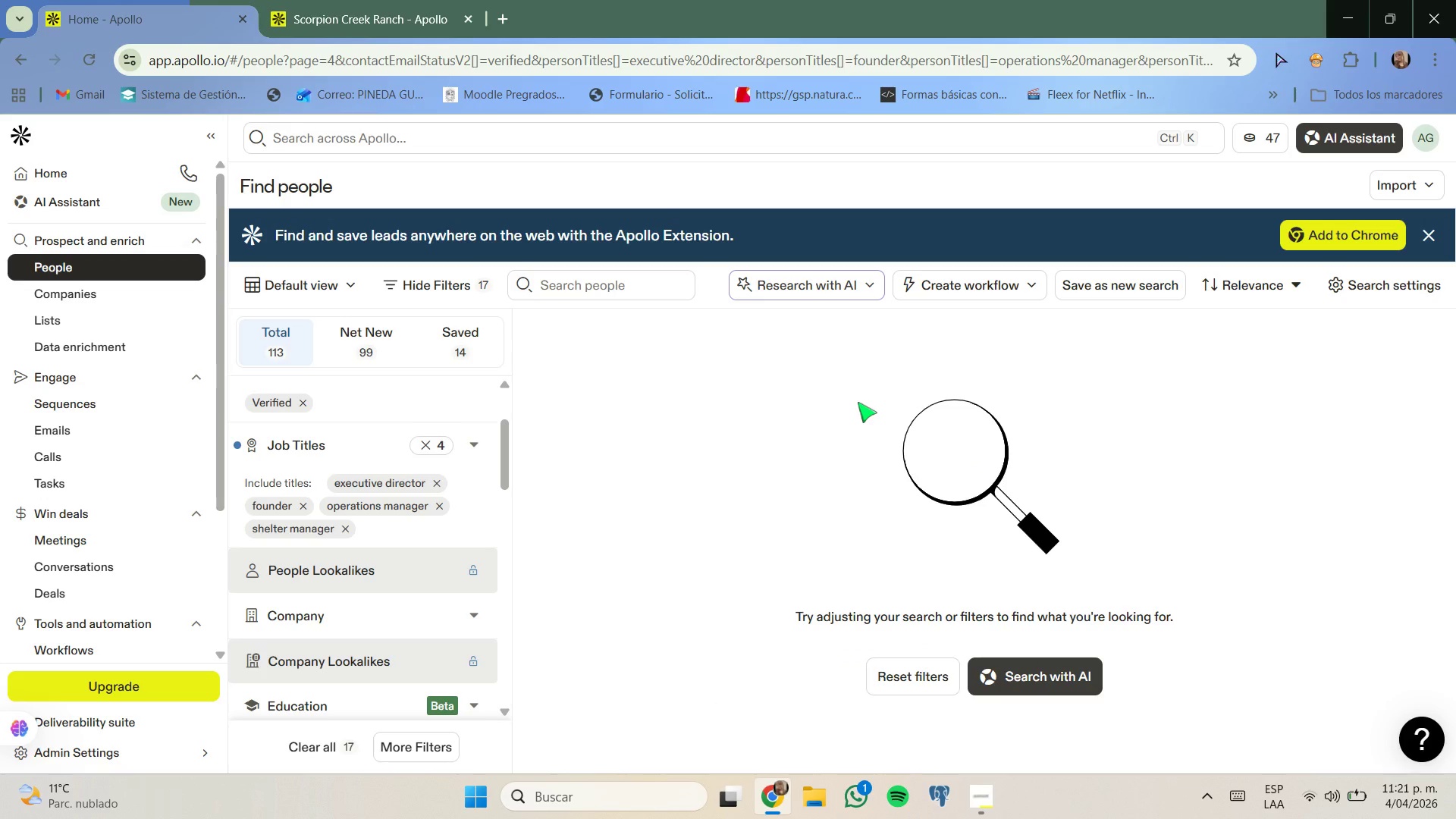 
scroll: coordinate [858, 402], scroll_direction: down, amount: 1.0
 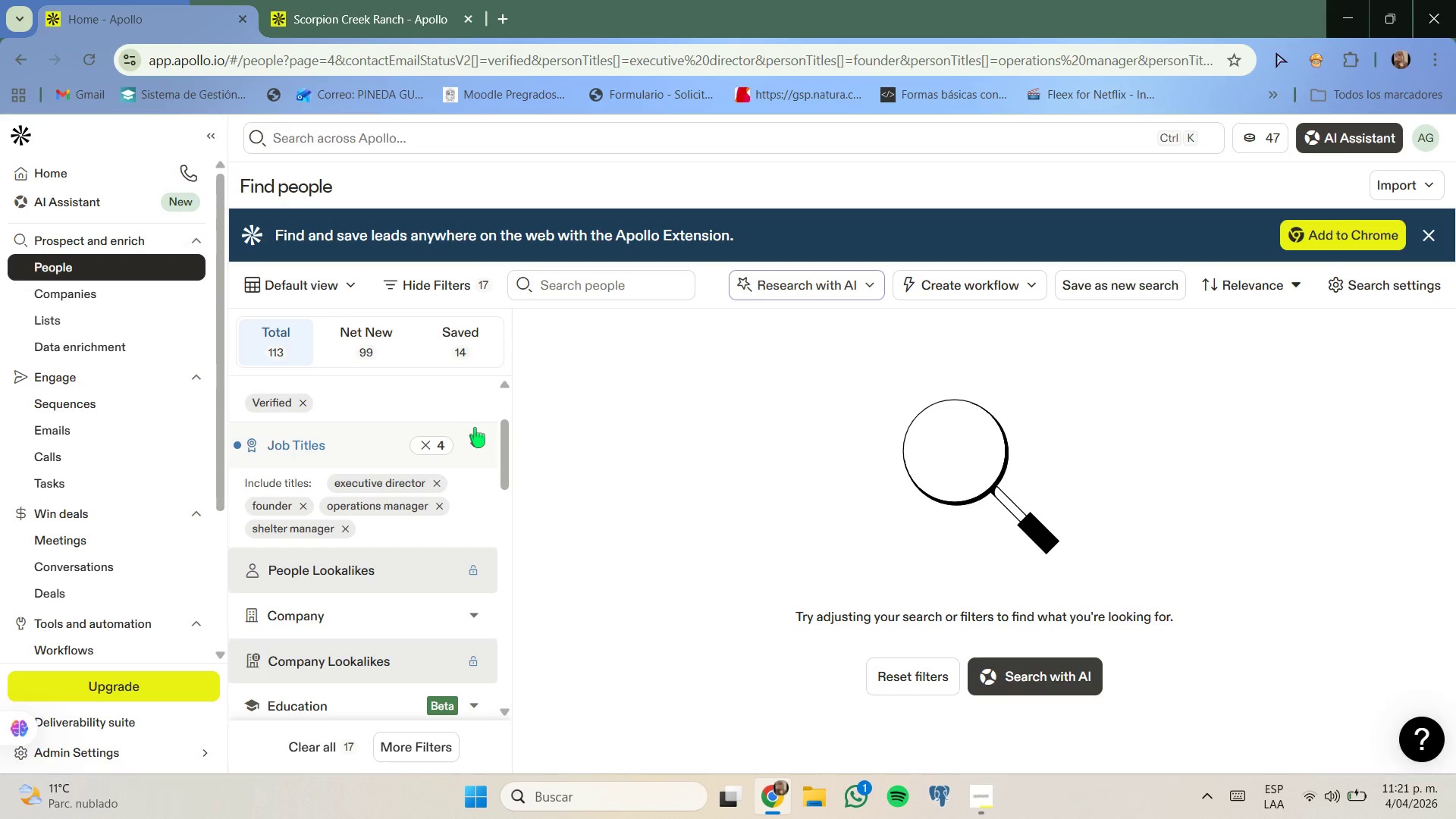 
scroll: coordinate [365, 451], scroll_direction: none, amount: 0.0
 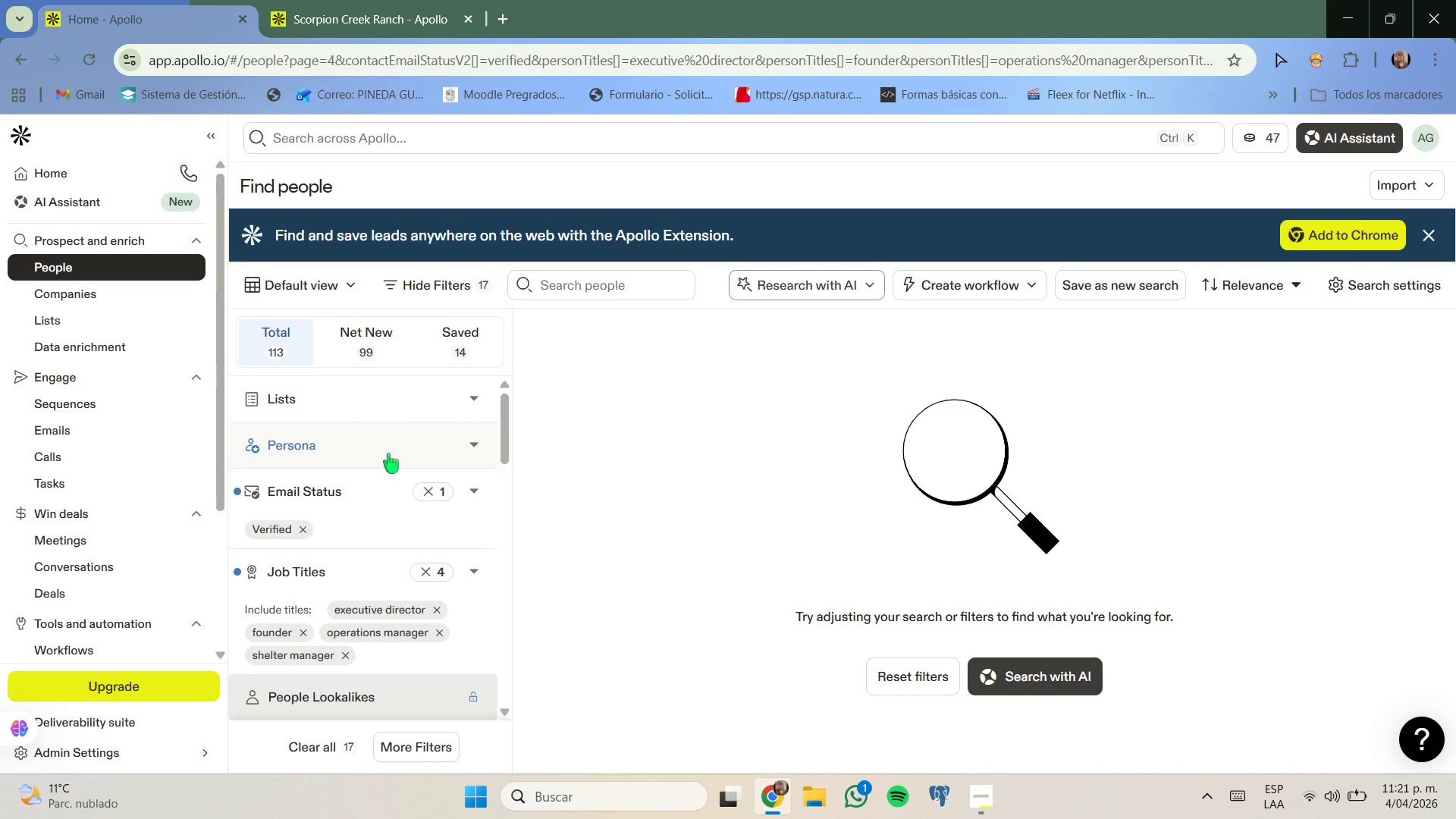 
scroll: coordinate [384, 462], scroll_direction: down, amount: 3.0
 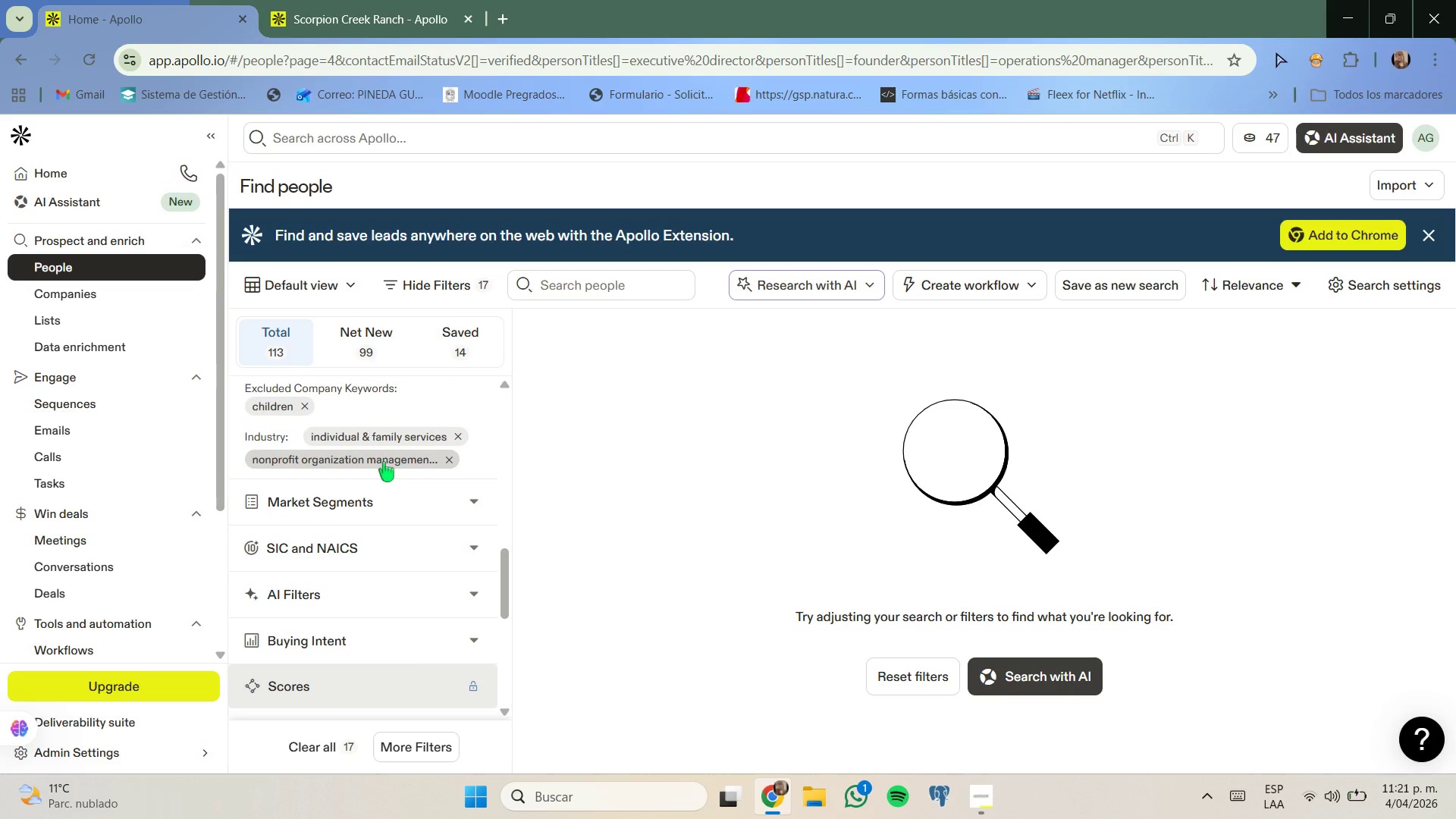 
scroll: coordinate [384, 462], scroll_direction: none, amount: 0.0
 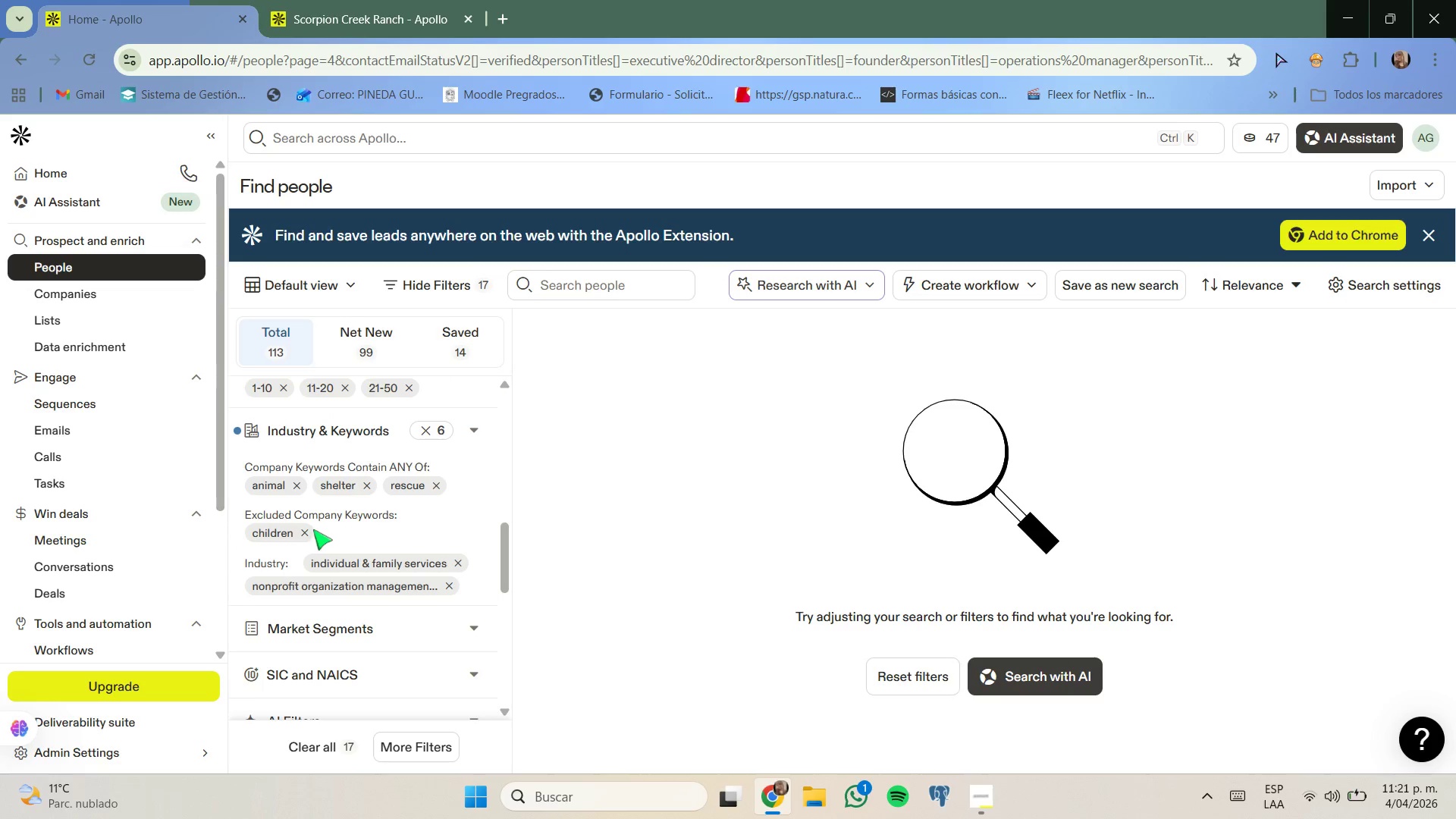 
left_click([302, 532])
 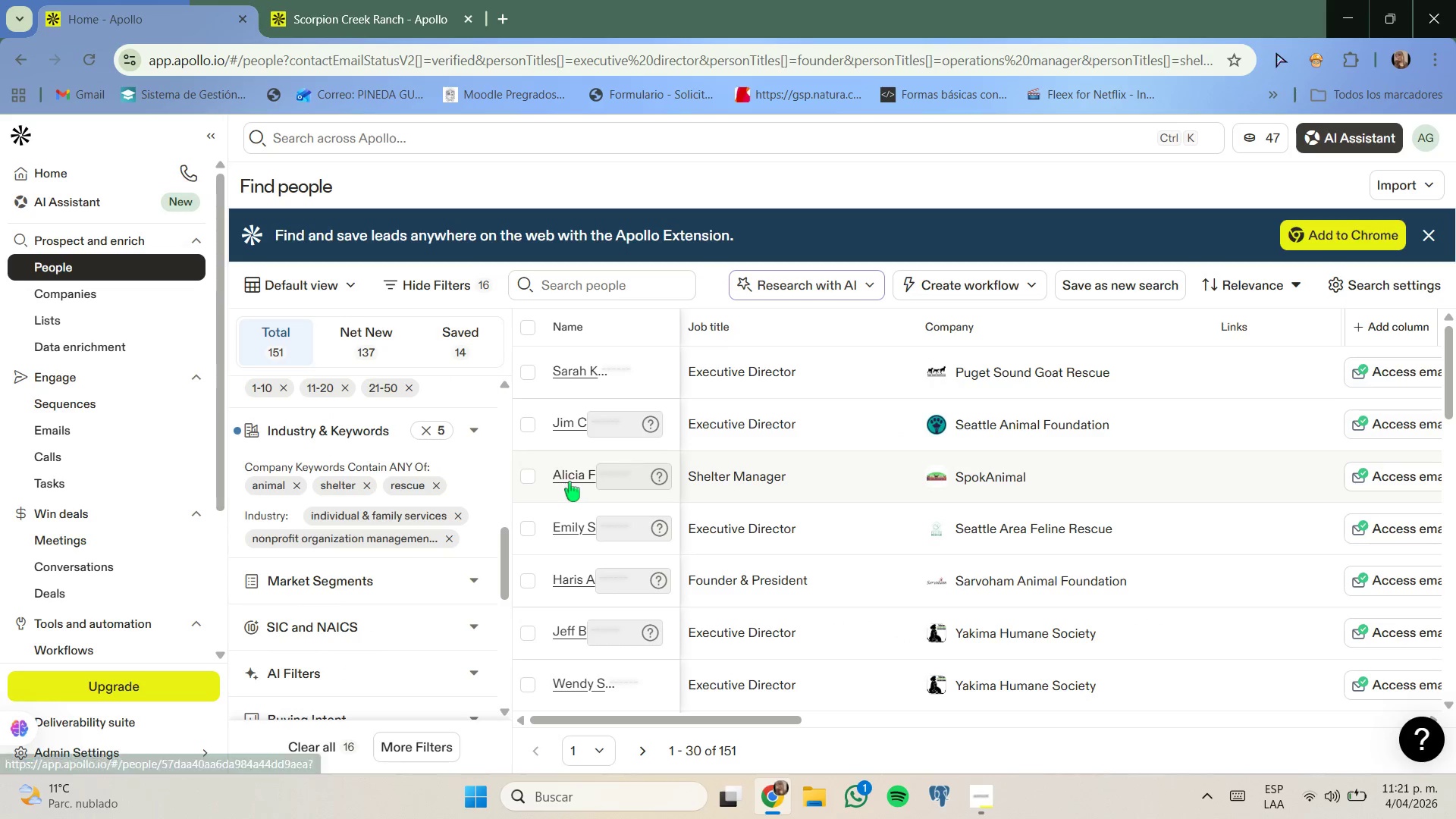 
scroll: coordinate [767, 485], scroll_direction: down, amount: 3.0
 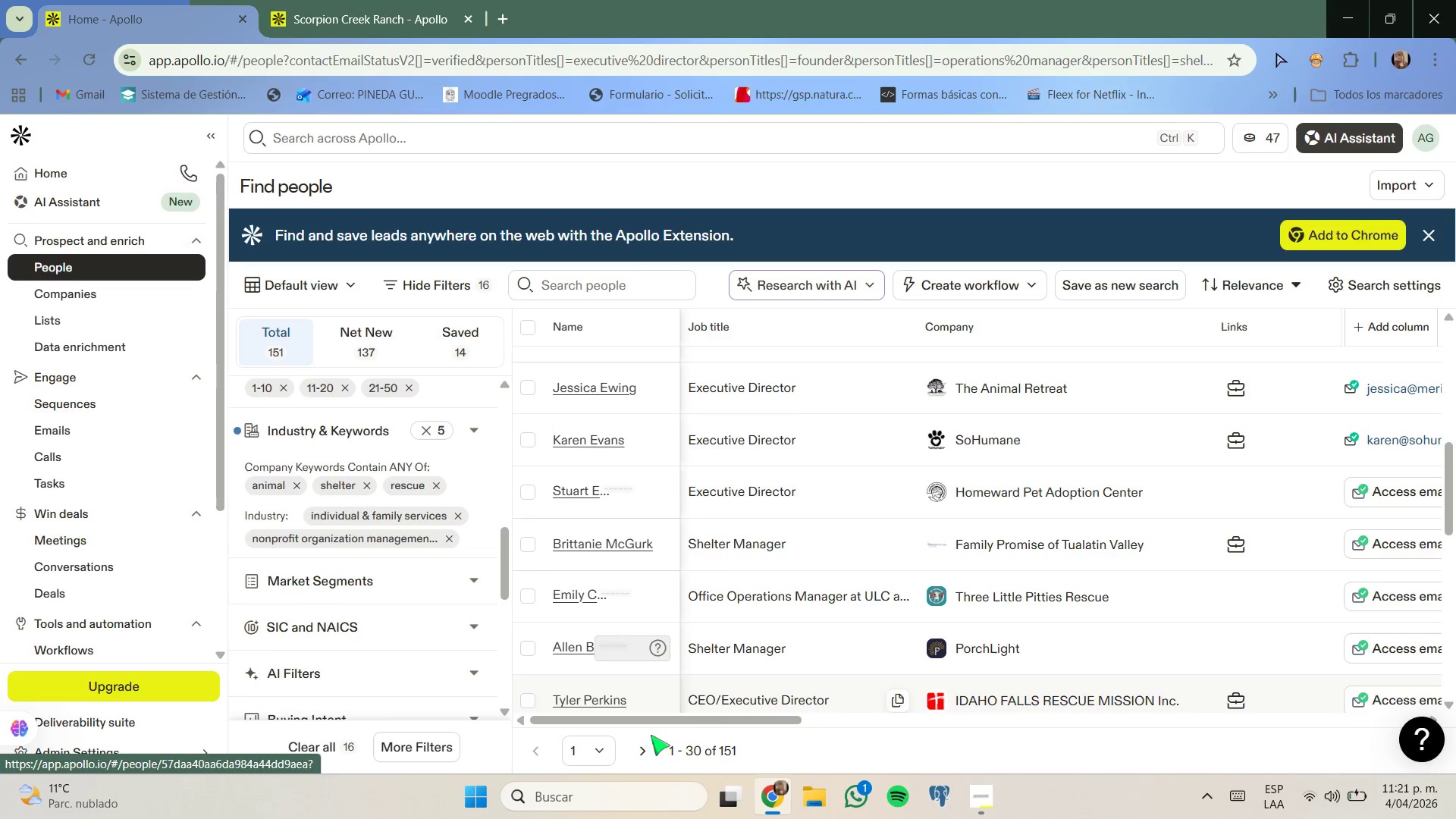 
left_click([646, 745])
 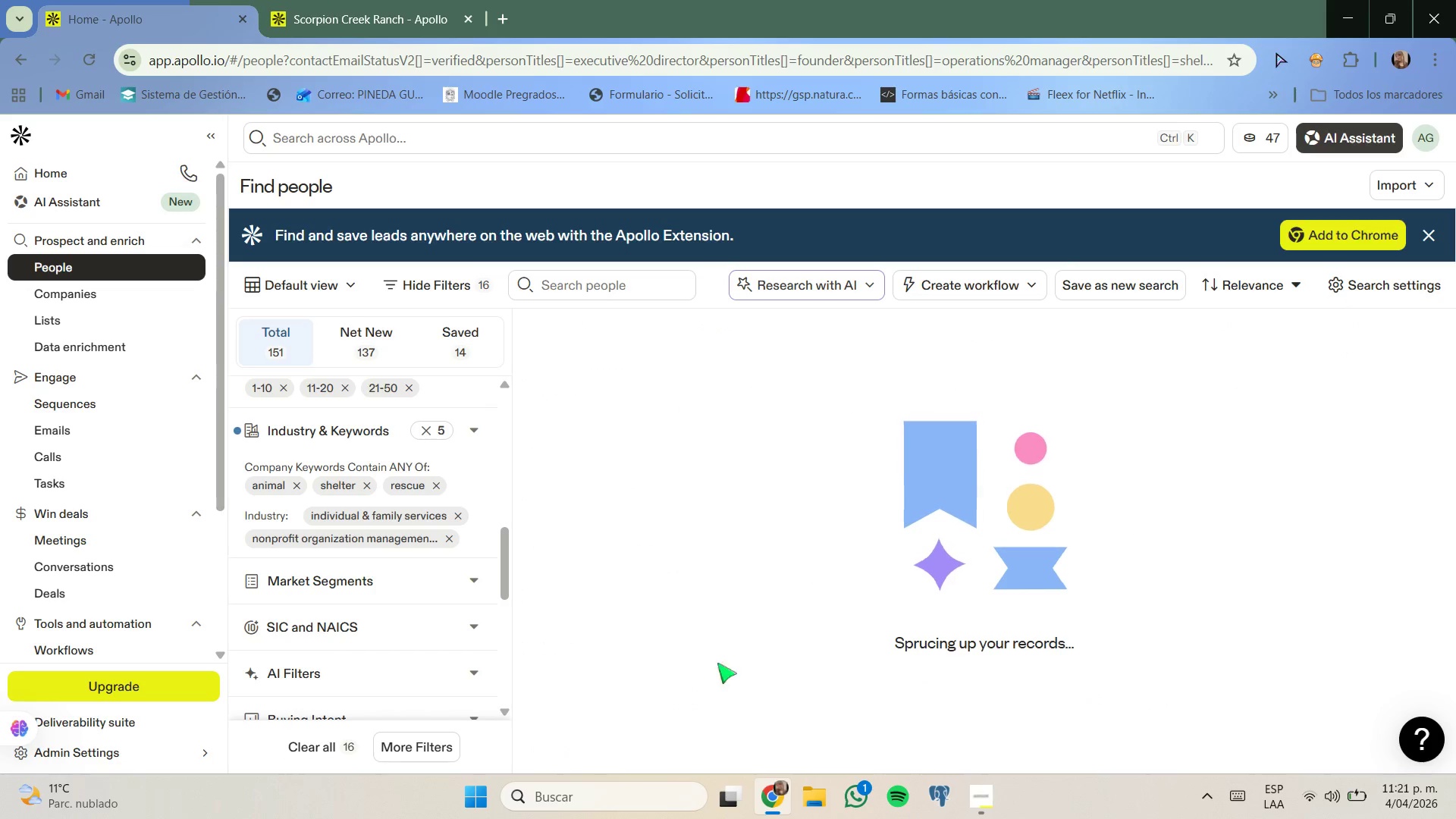 
wait(6.88)
 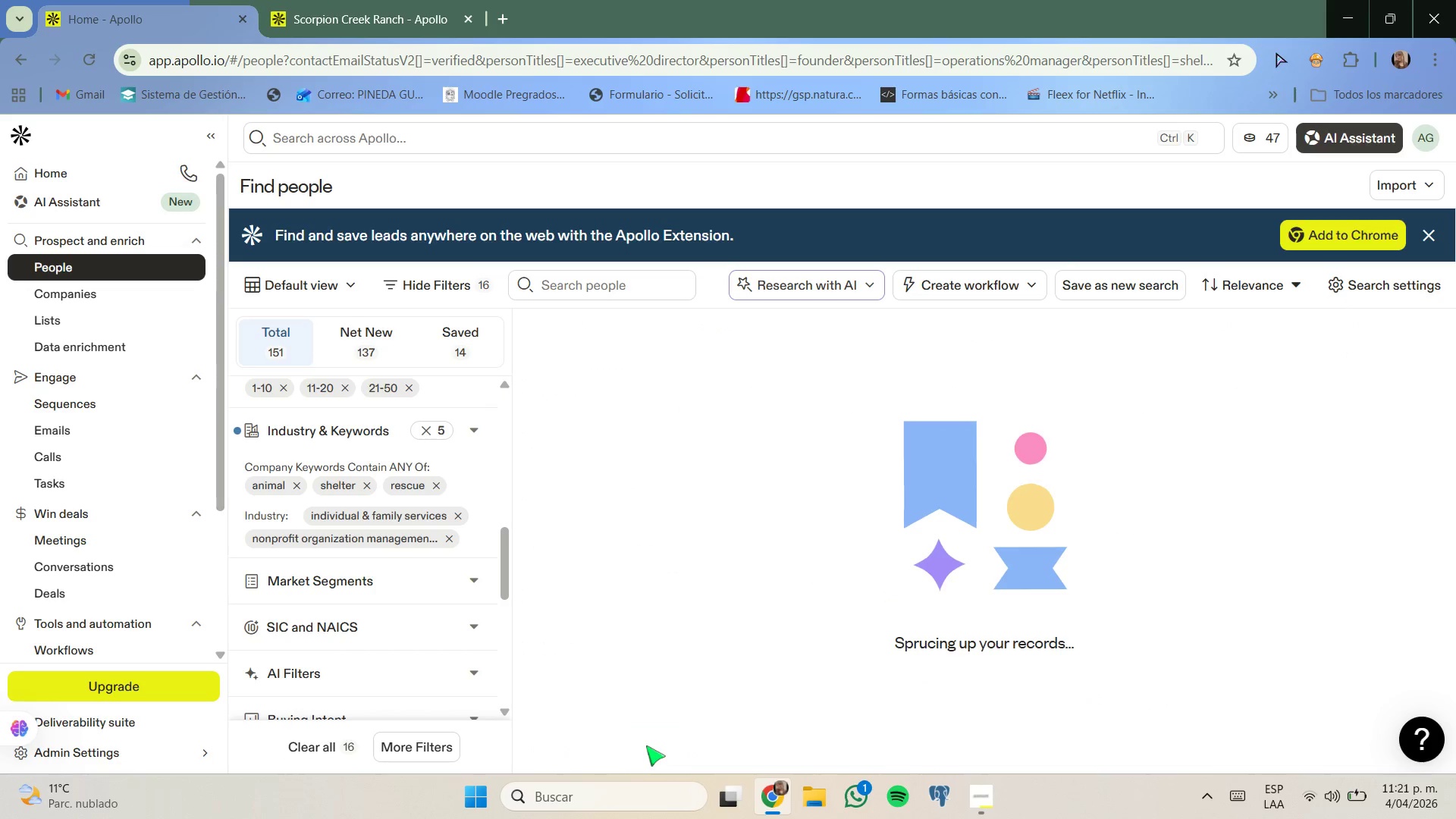 
mouse_move([867, 594])
 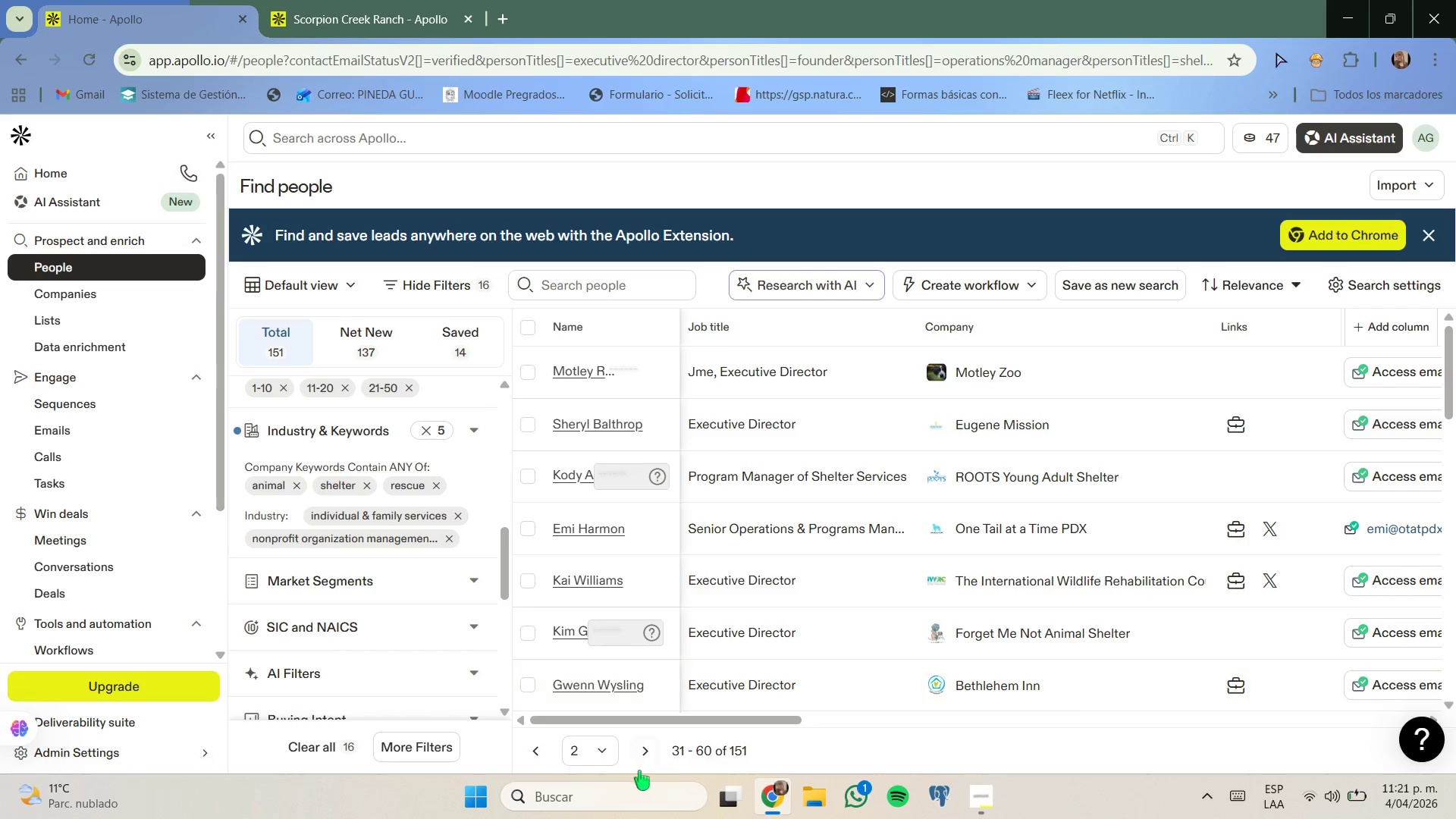 
left_click([642, 761])
 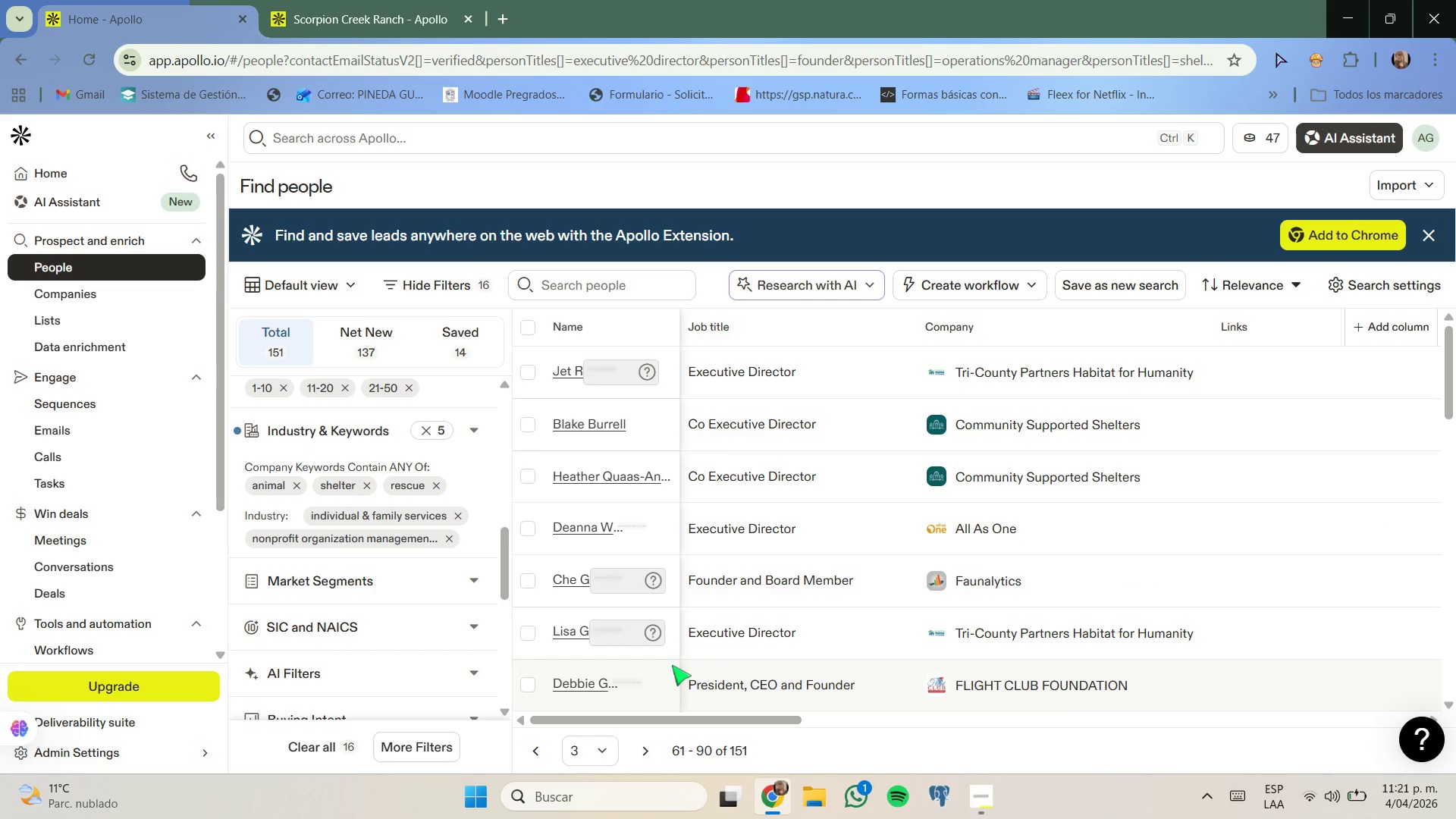 
scroll: coordinate [672, 665], scroll_direction: down, amount: 4.0
 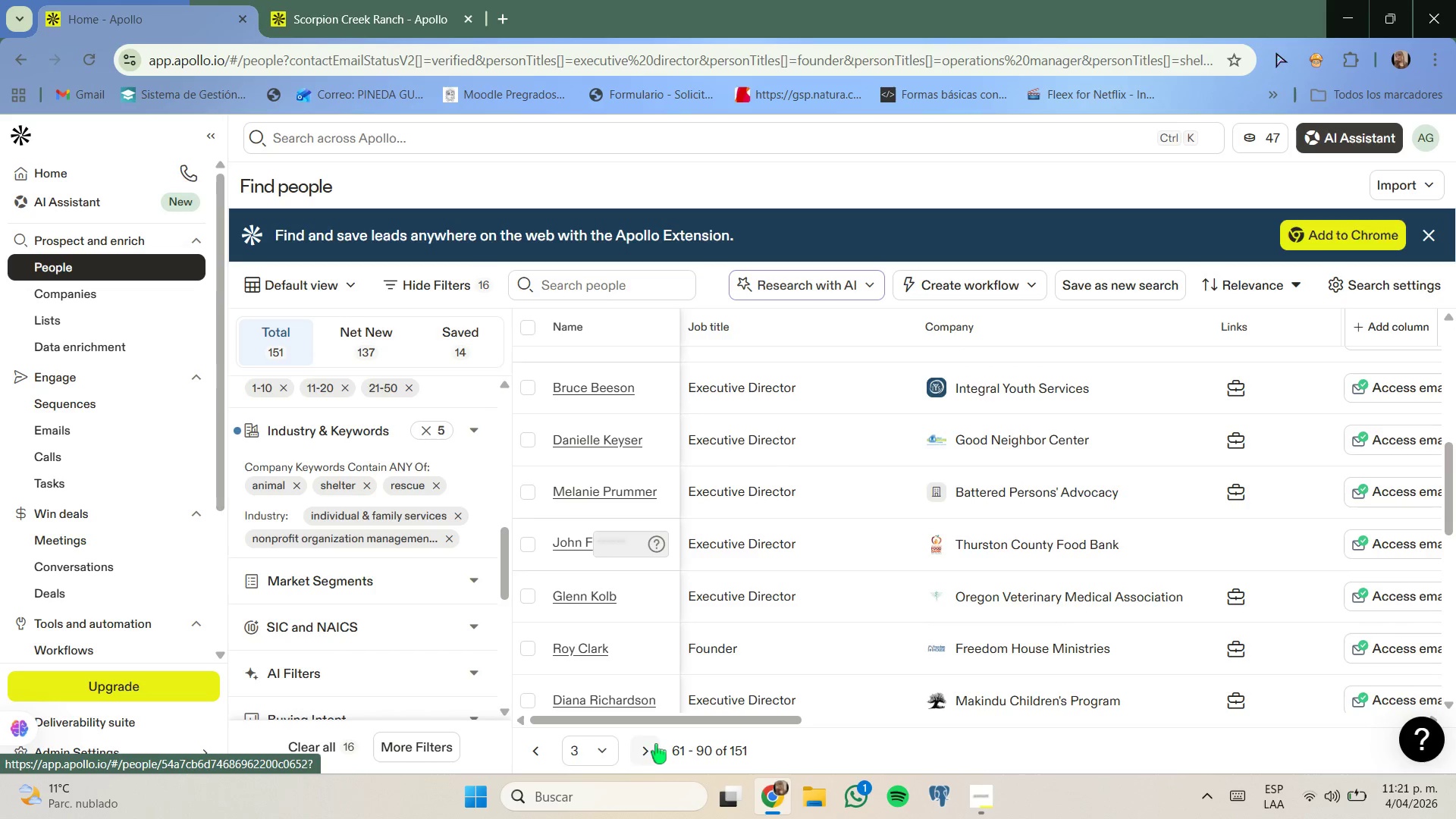 
left_click([651, 745])
 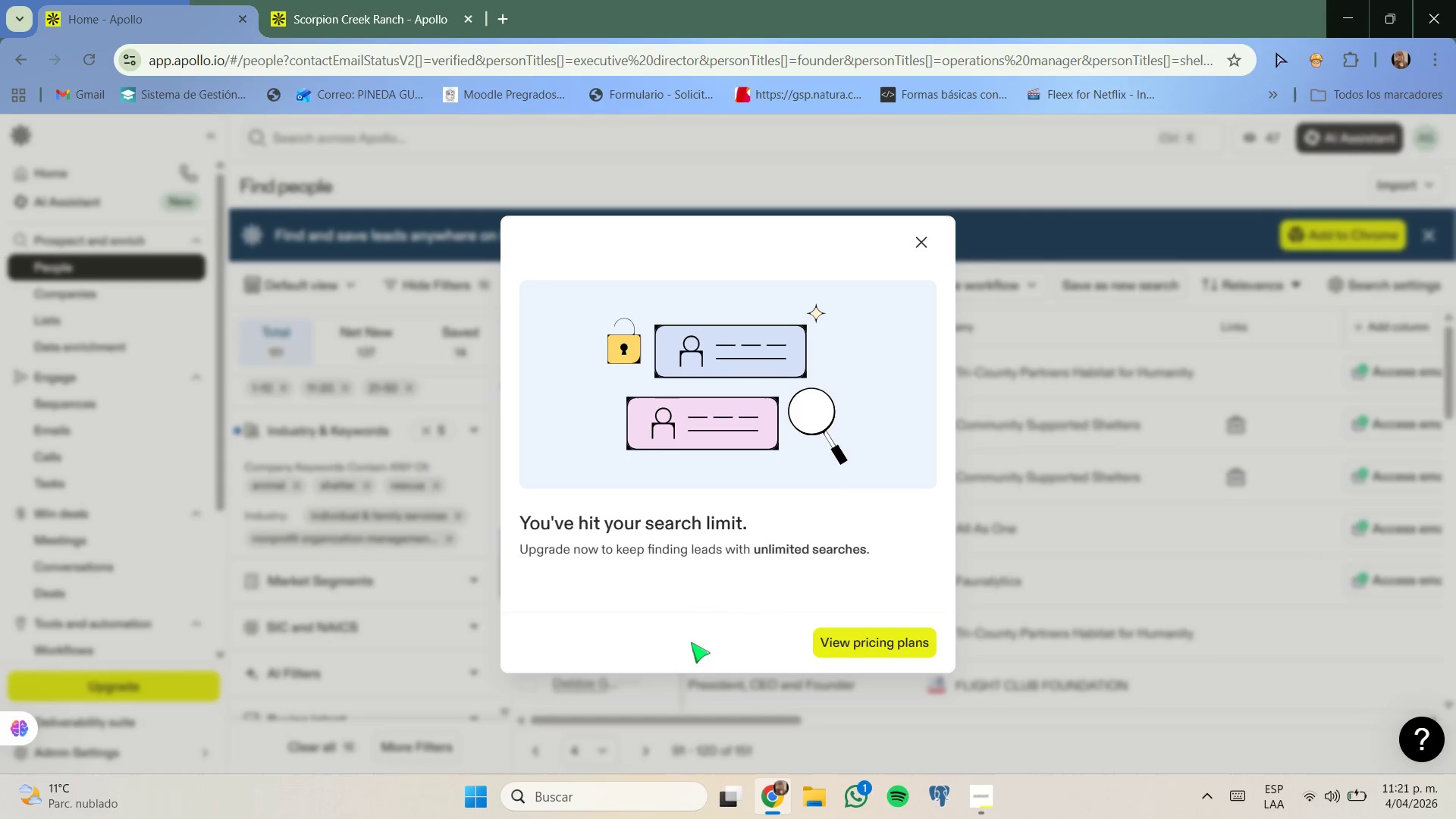 
wait(6.39)
 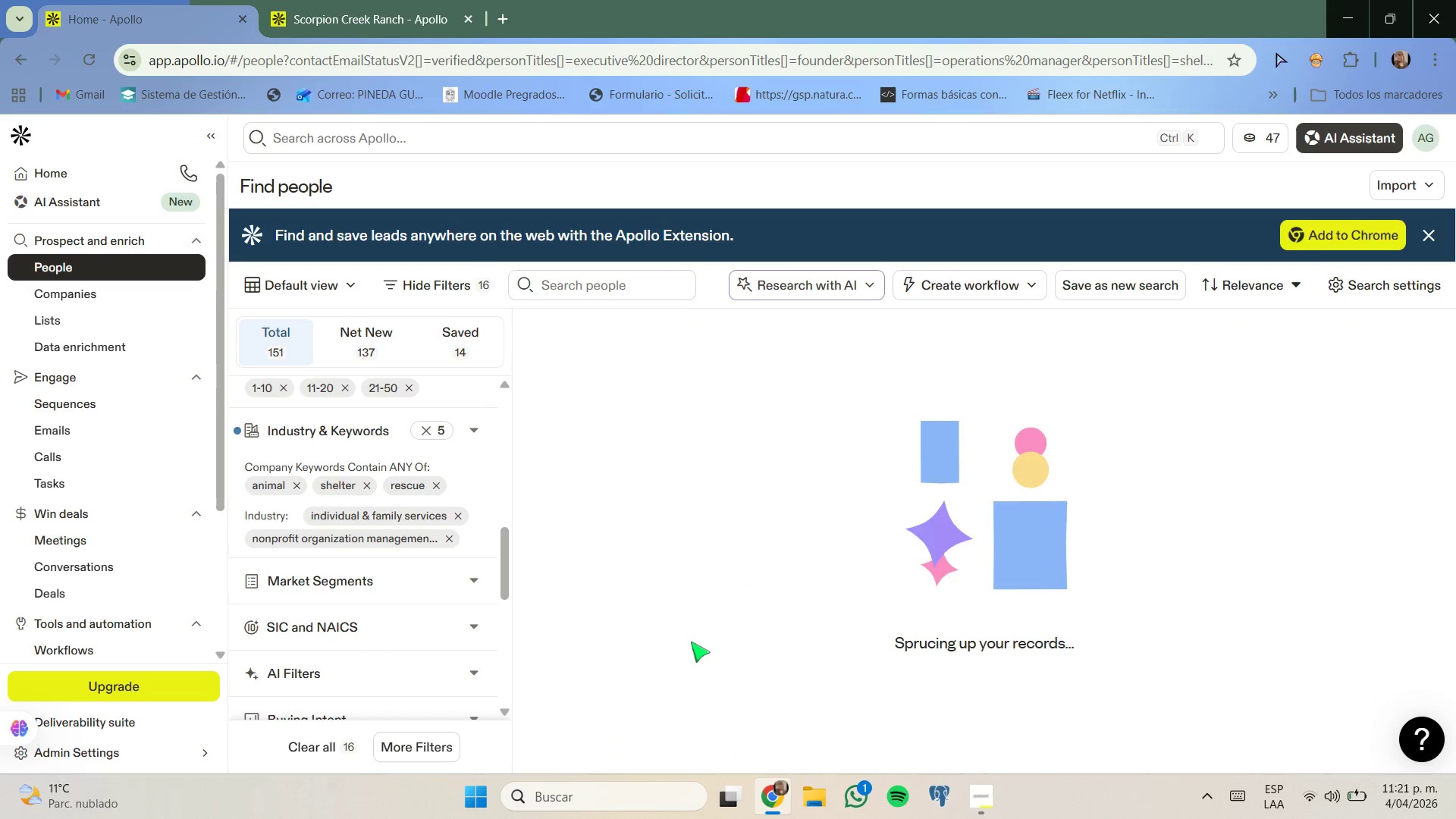 
left_click([924, 244])
 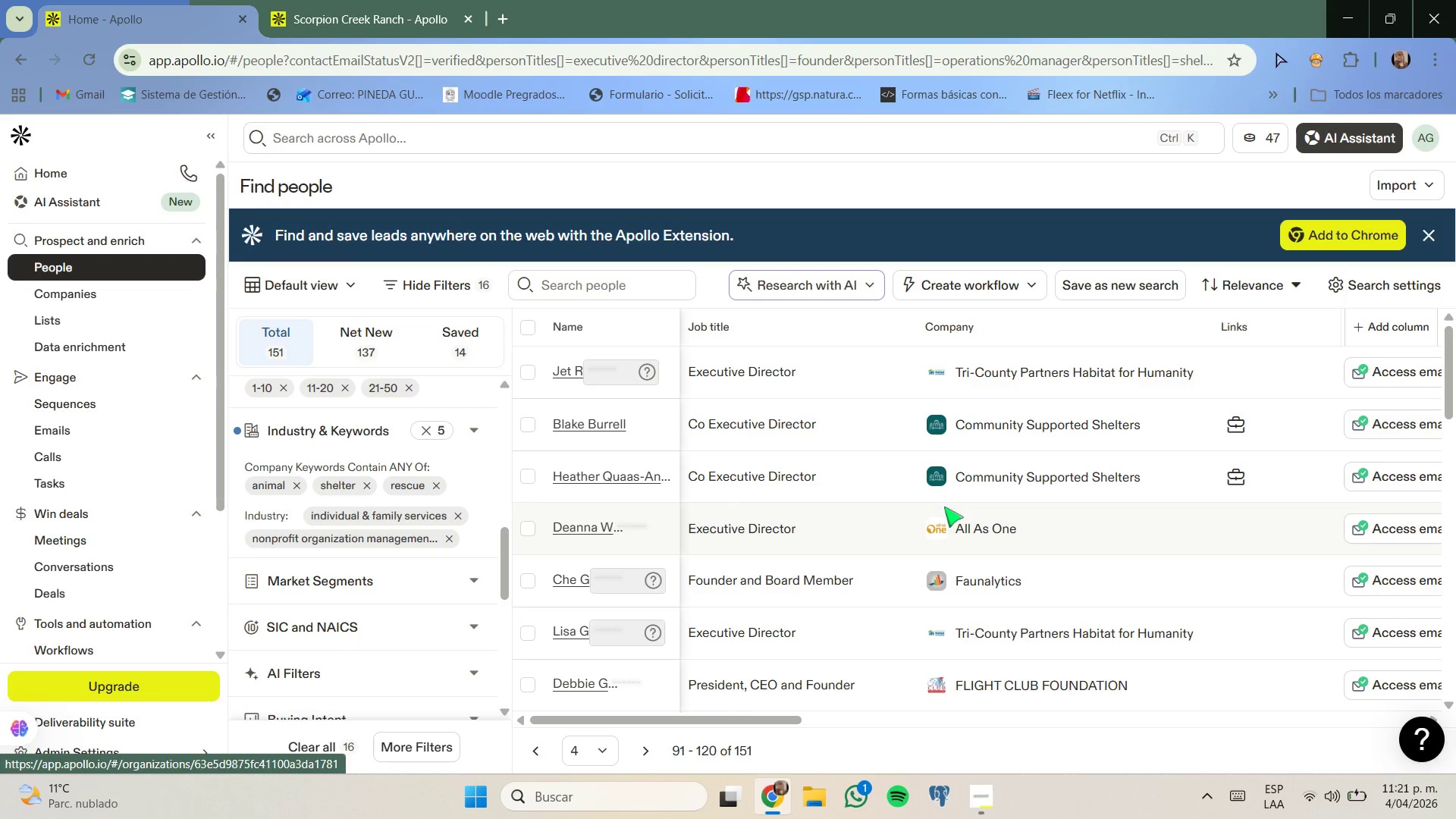 
scroll: coordinate [944, 504], scroll_direction: down, amount: 2.0
 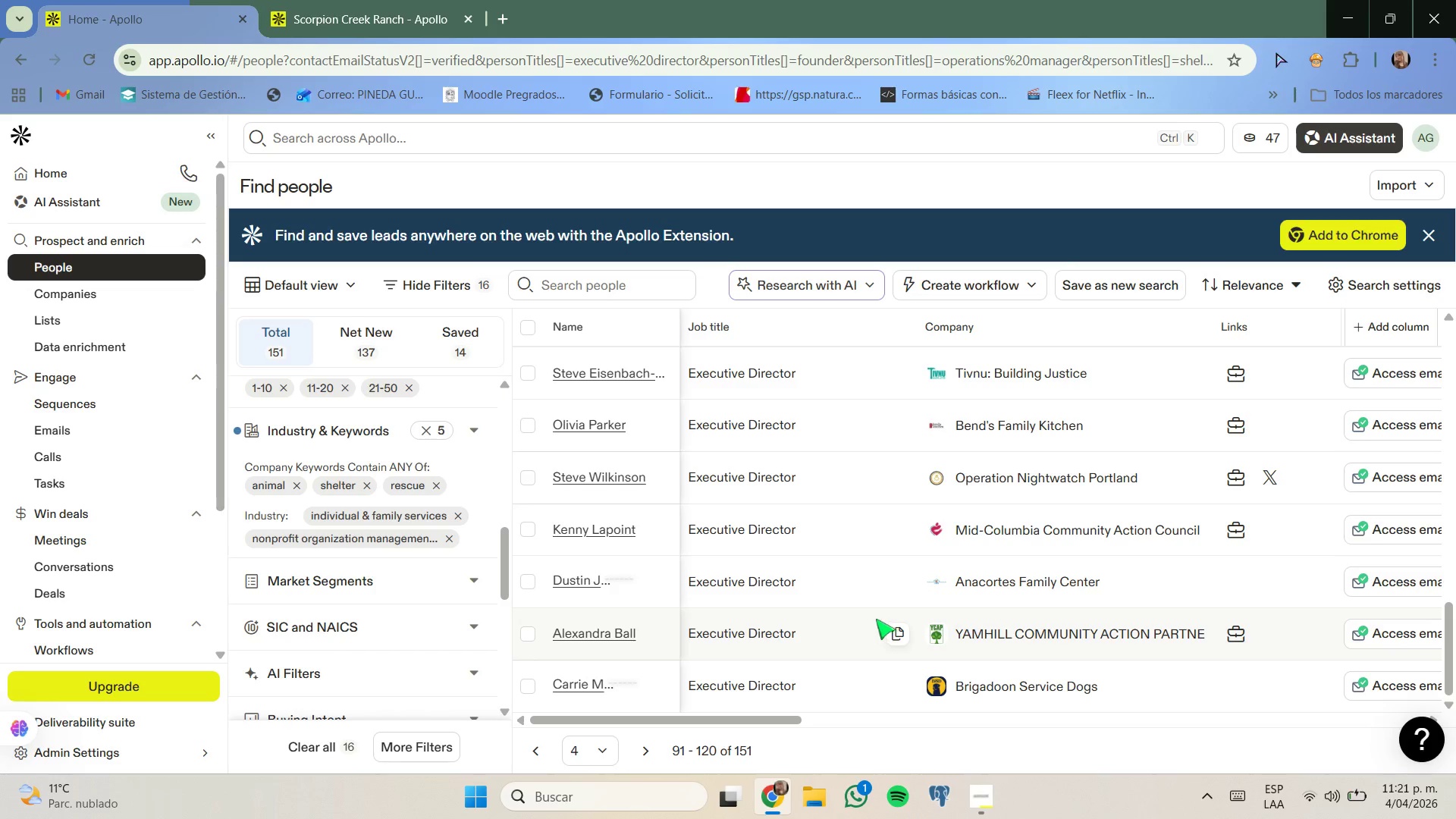 
wait(7.67)
 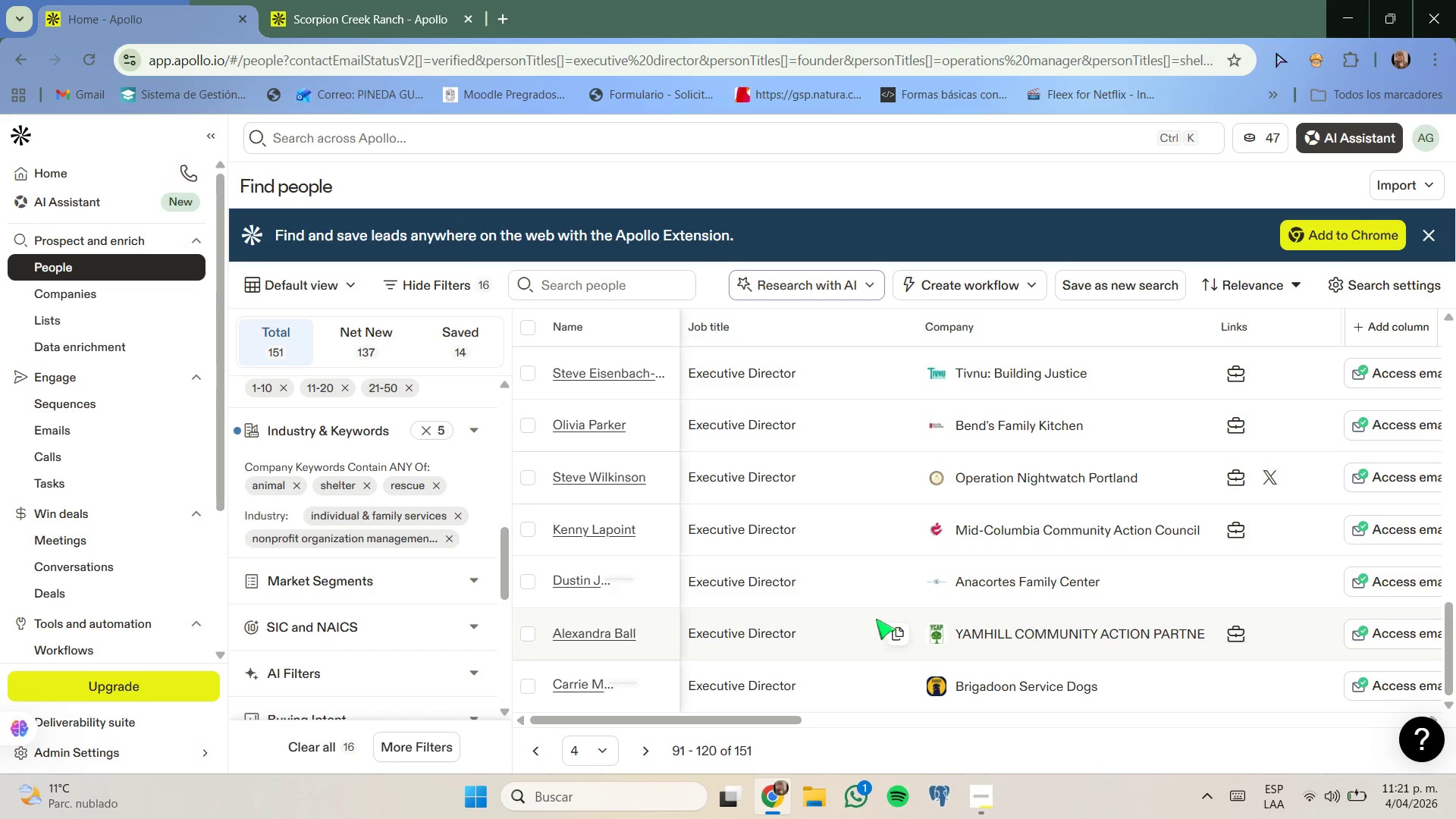 
scroll: coordinate [811, 615], scroll_direction: up, amount: 12.0
 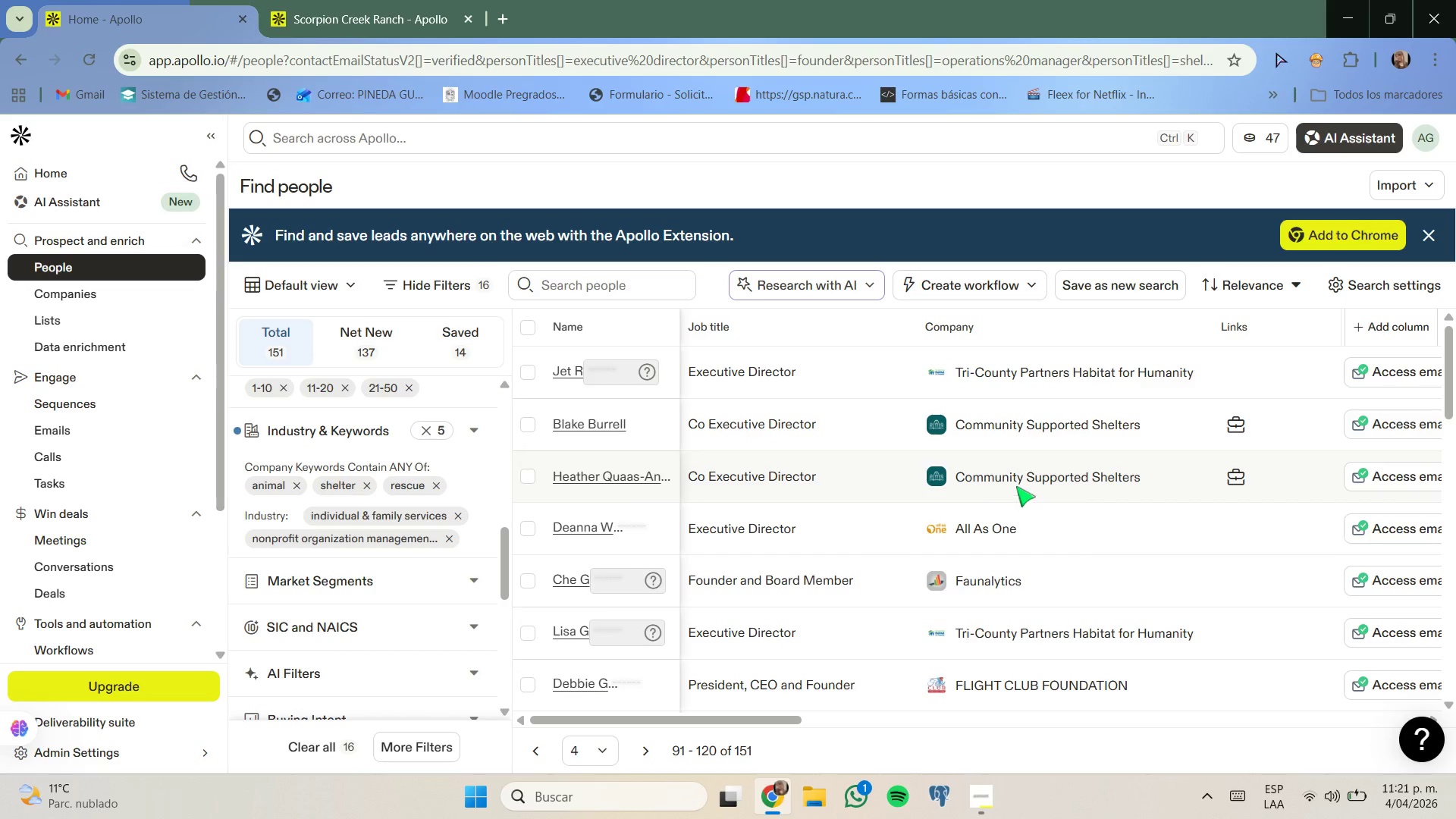 
scroll: coordinate [1027, 503], scroll_direction: down, amount: 4.0
 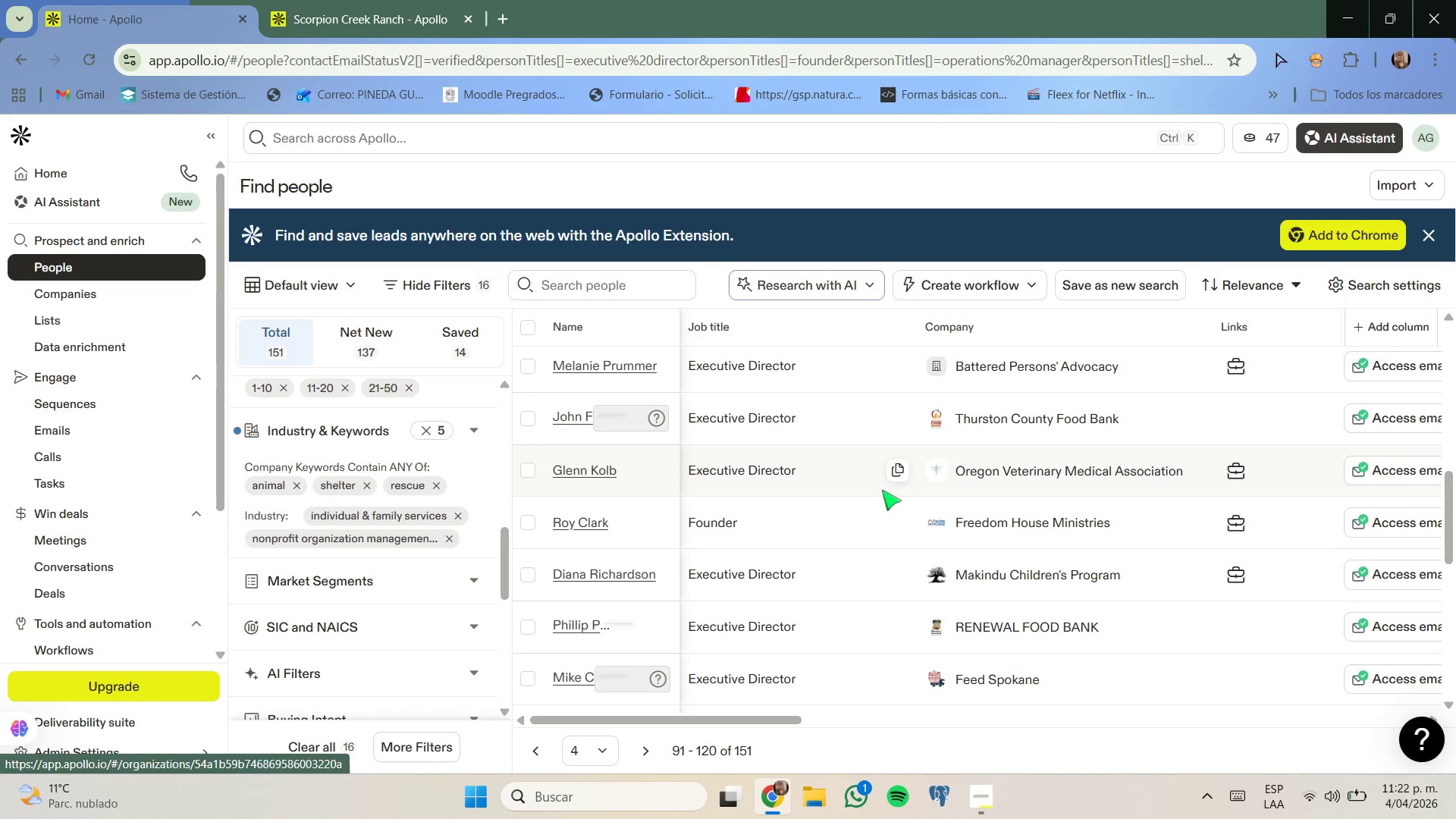 
left_click([526, 469])
 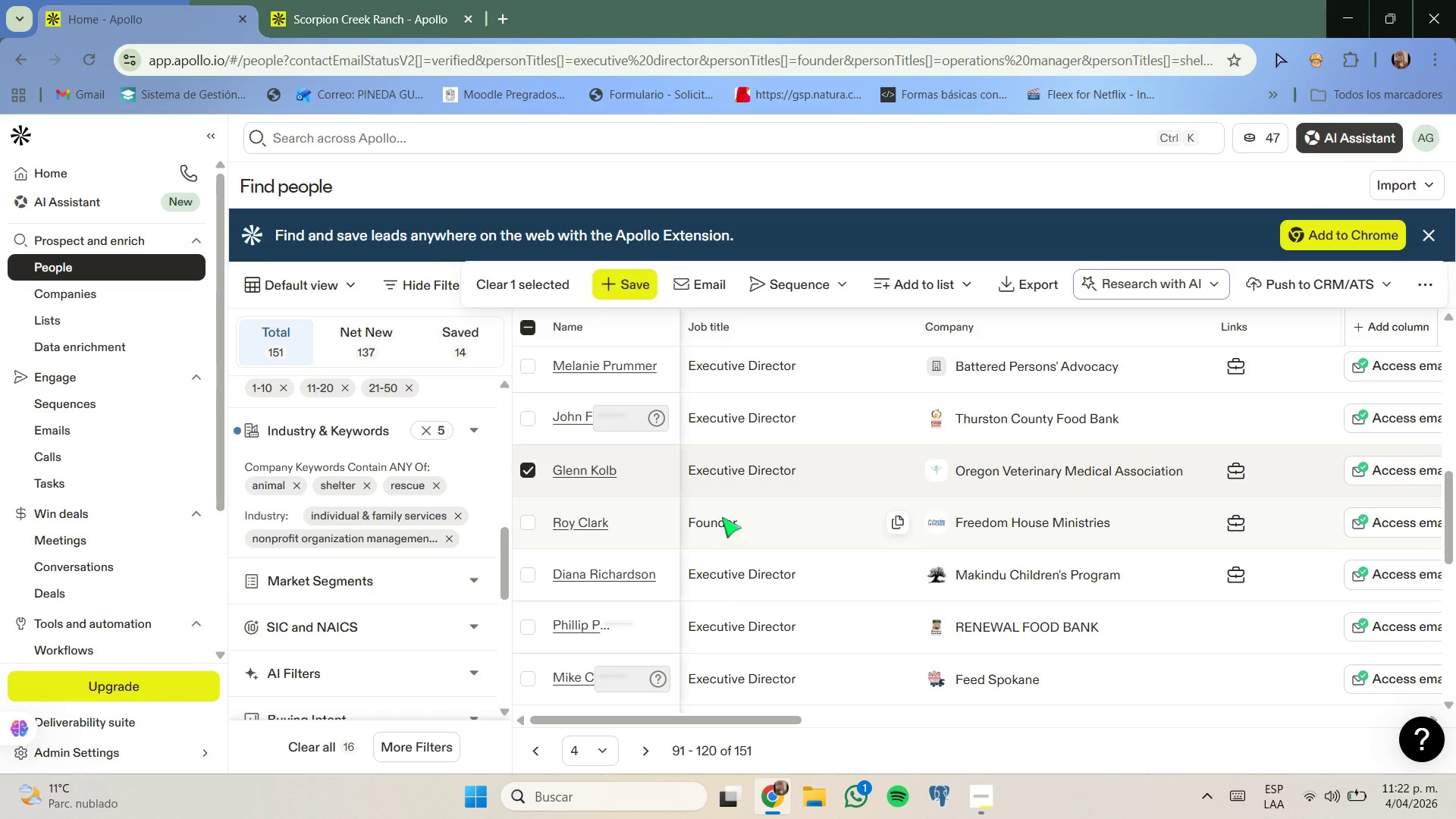 
scroll: coordinate [722, 517], scroll_direction: down, amount: 1.0
 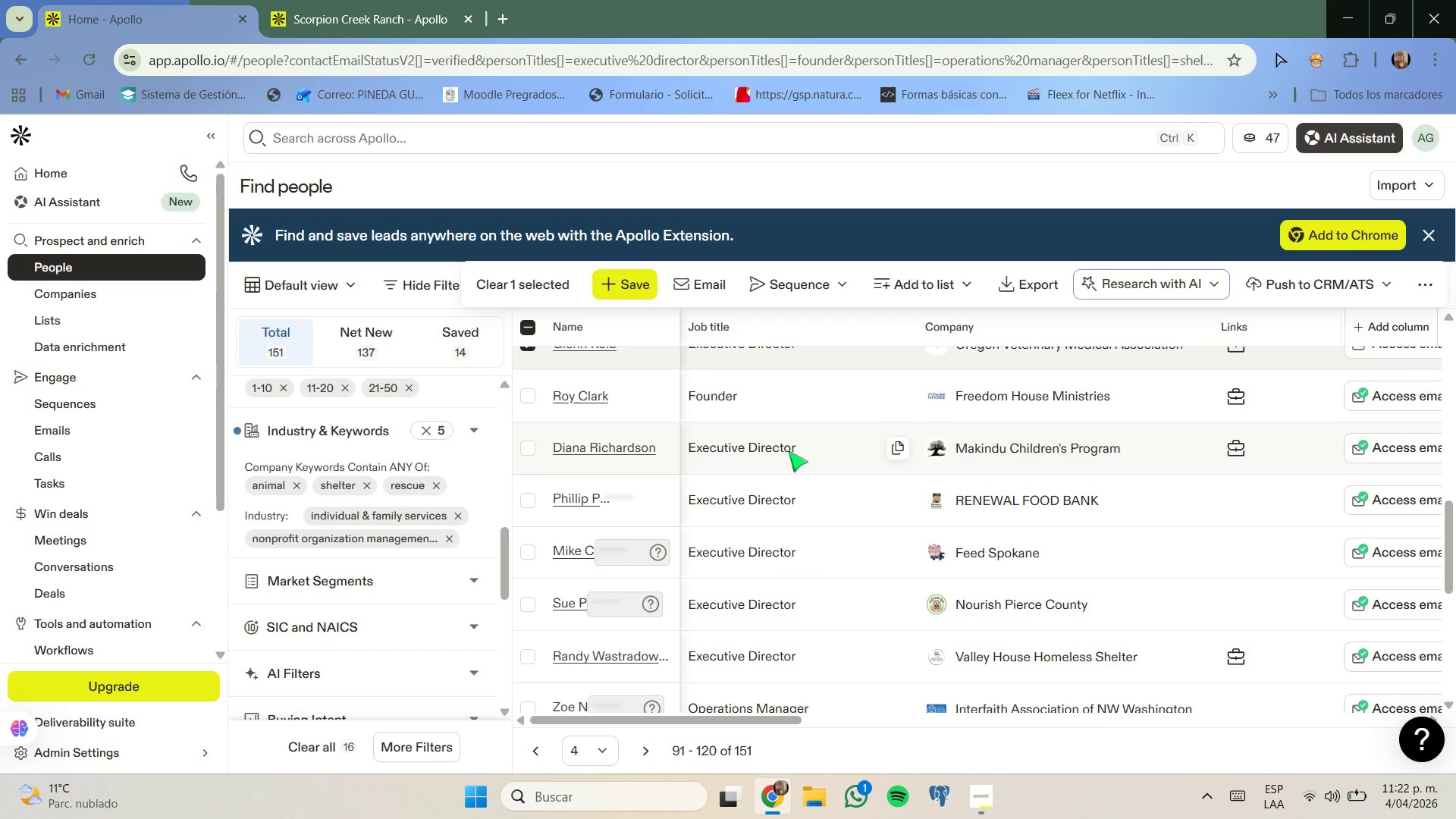 
scroll: coordinate [789, 451], scroll_direction: none, amount: 0.0
 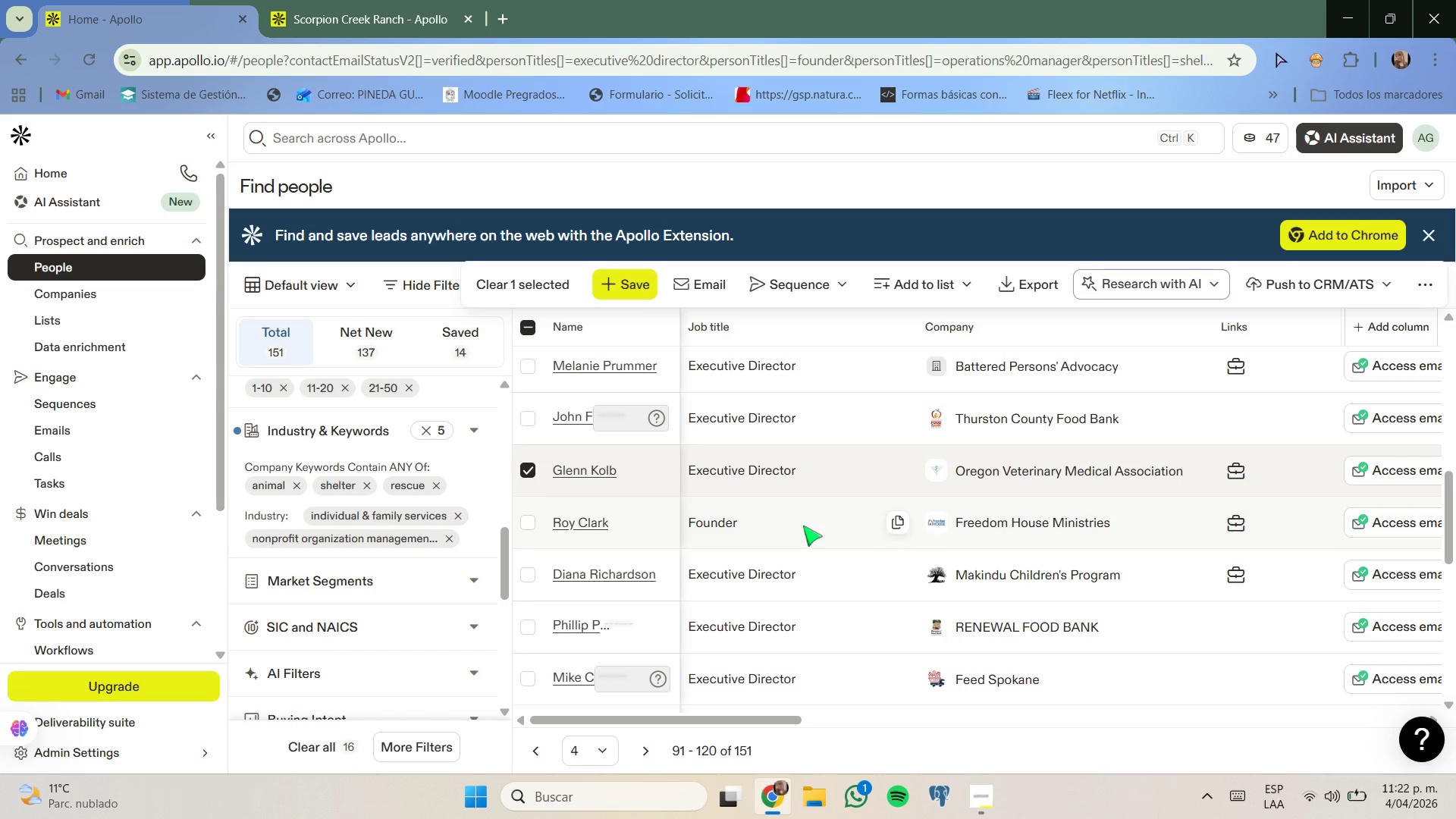 
wait(5.22)
 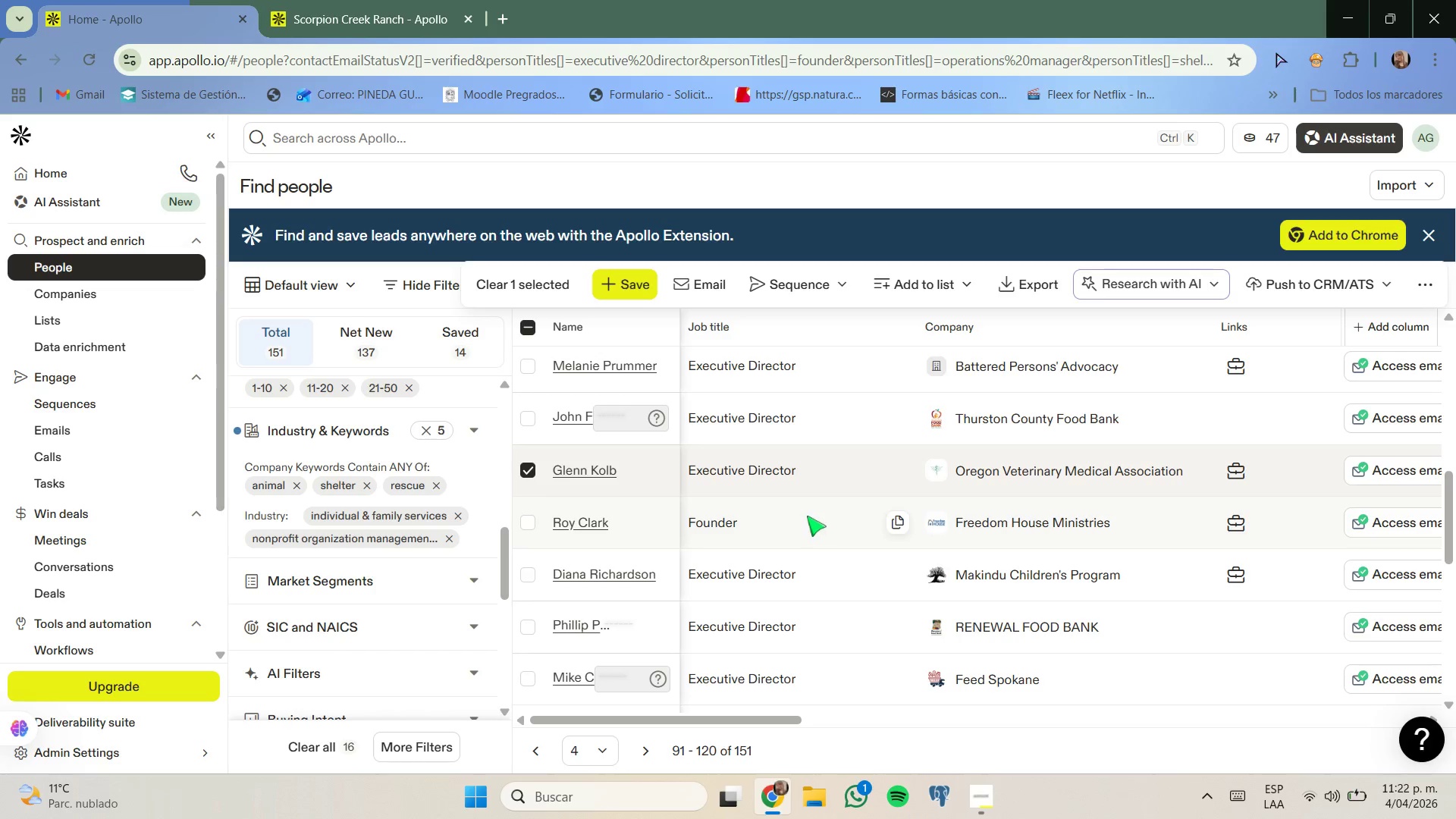 
right_click([966, 516])
 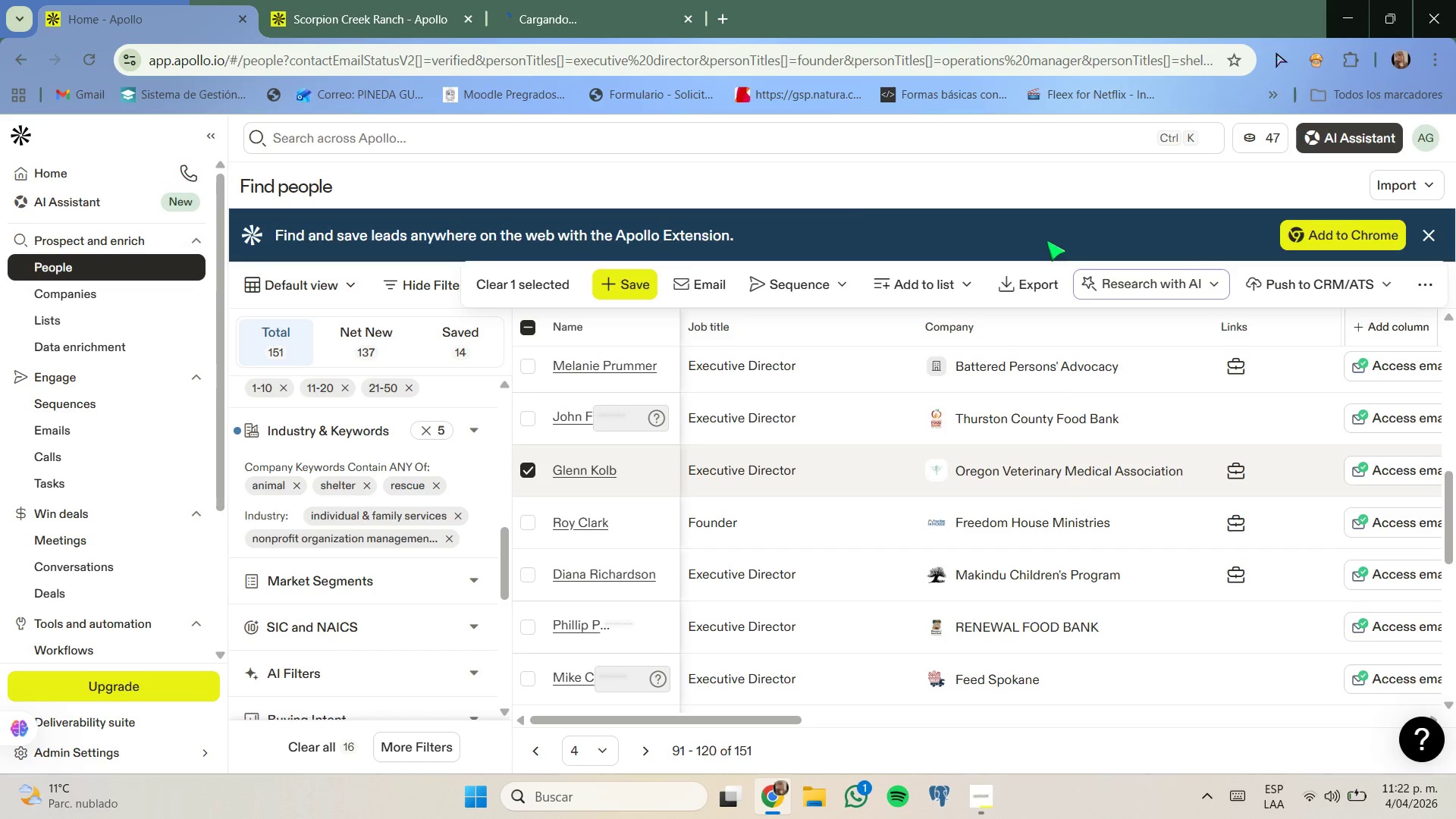 
left_click([581, 0])
 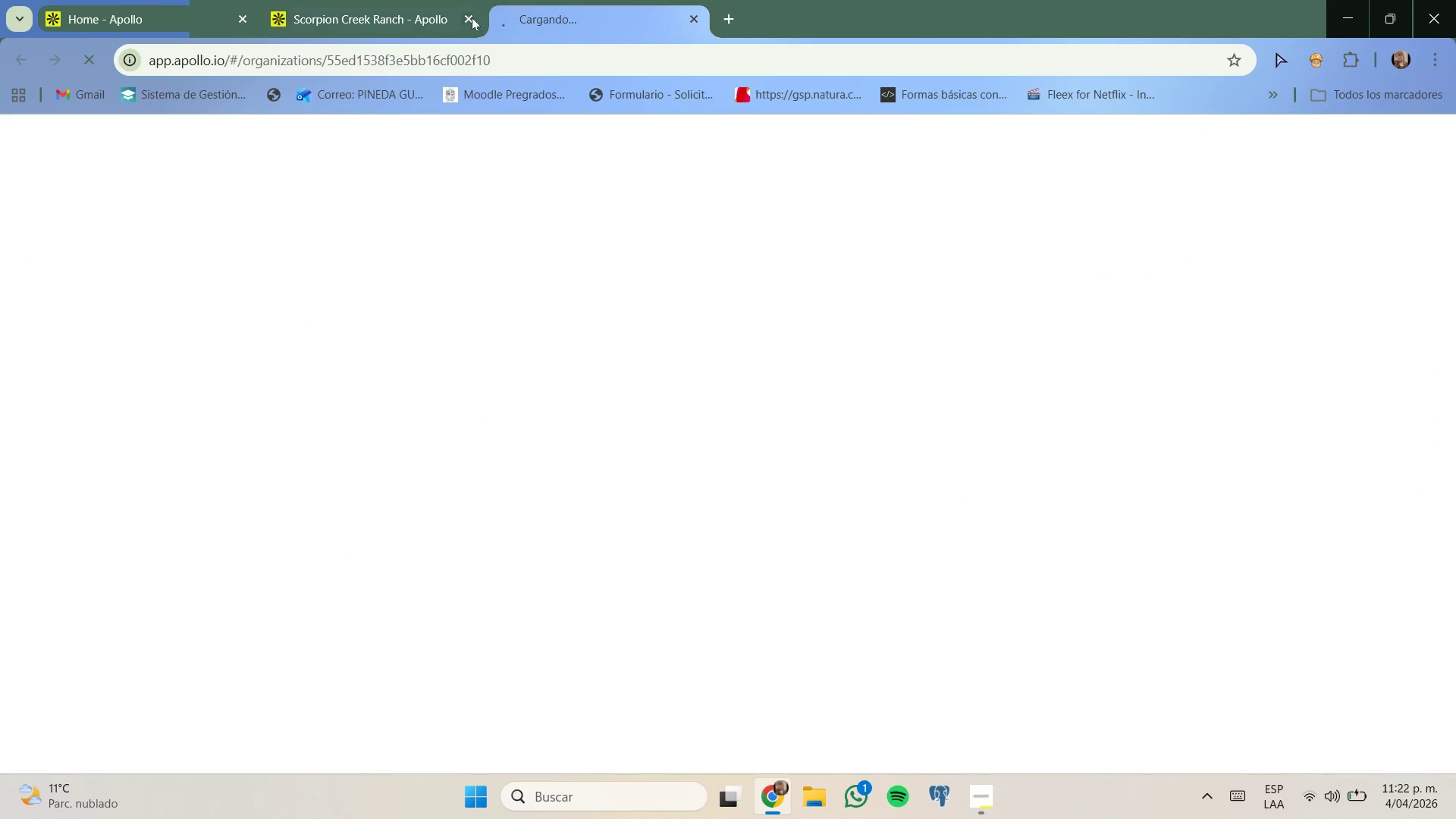 
left_click([470, 17])
 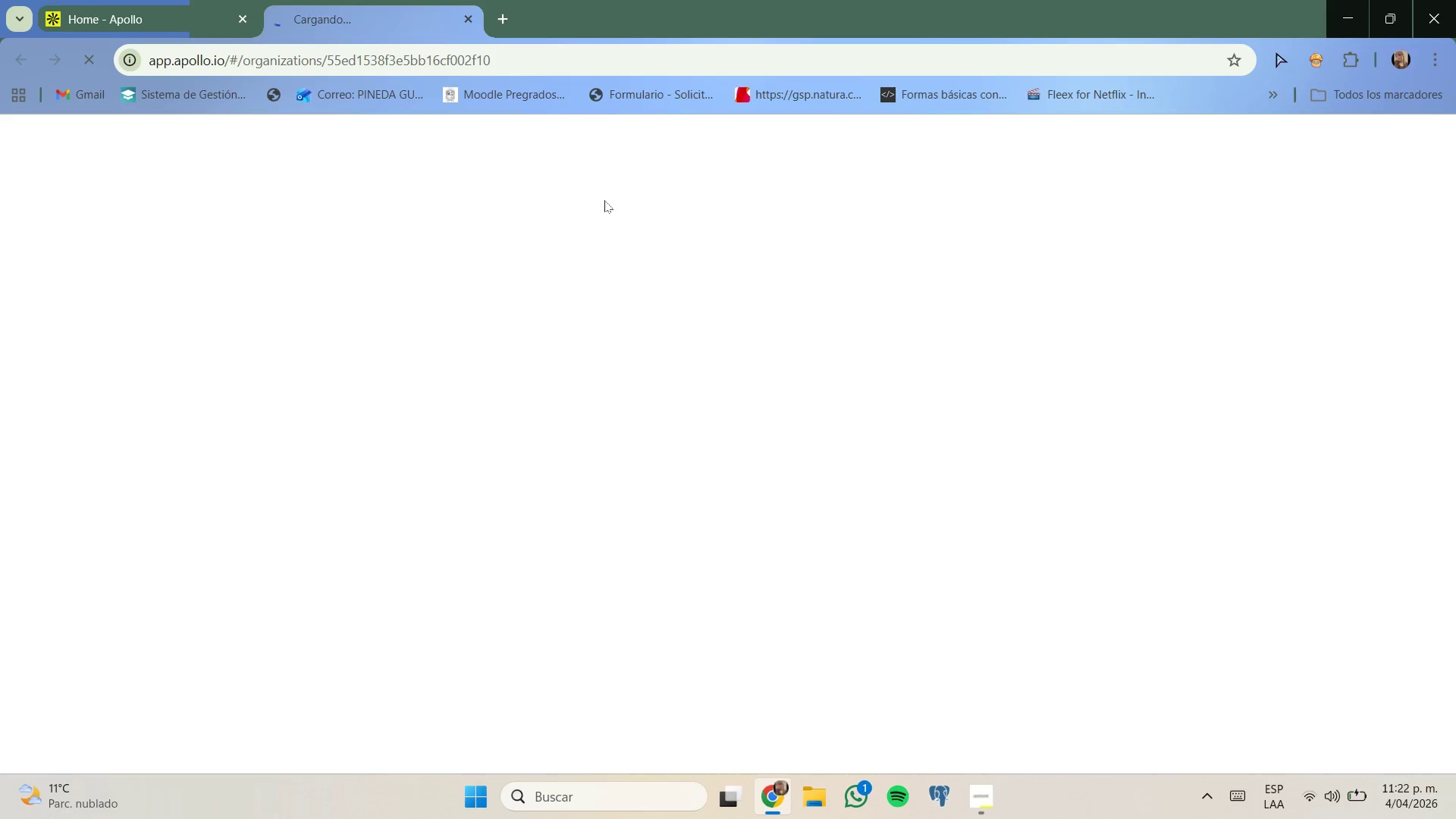 
wait(9.02)
 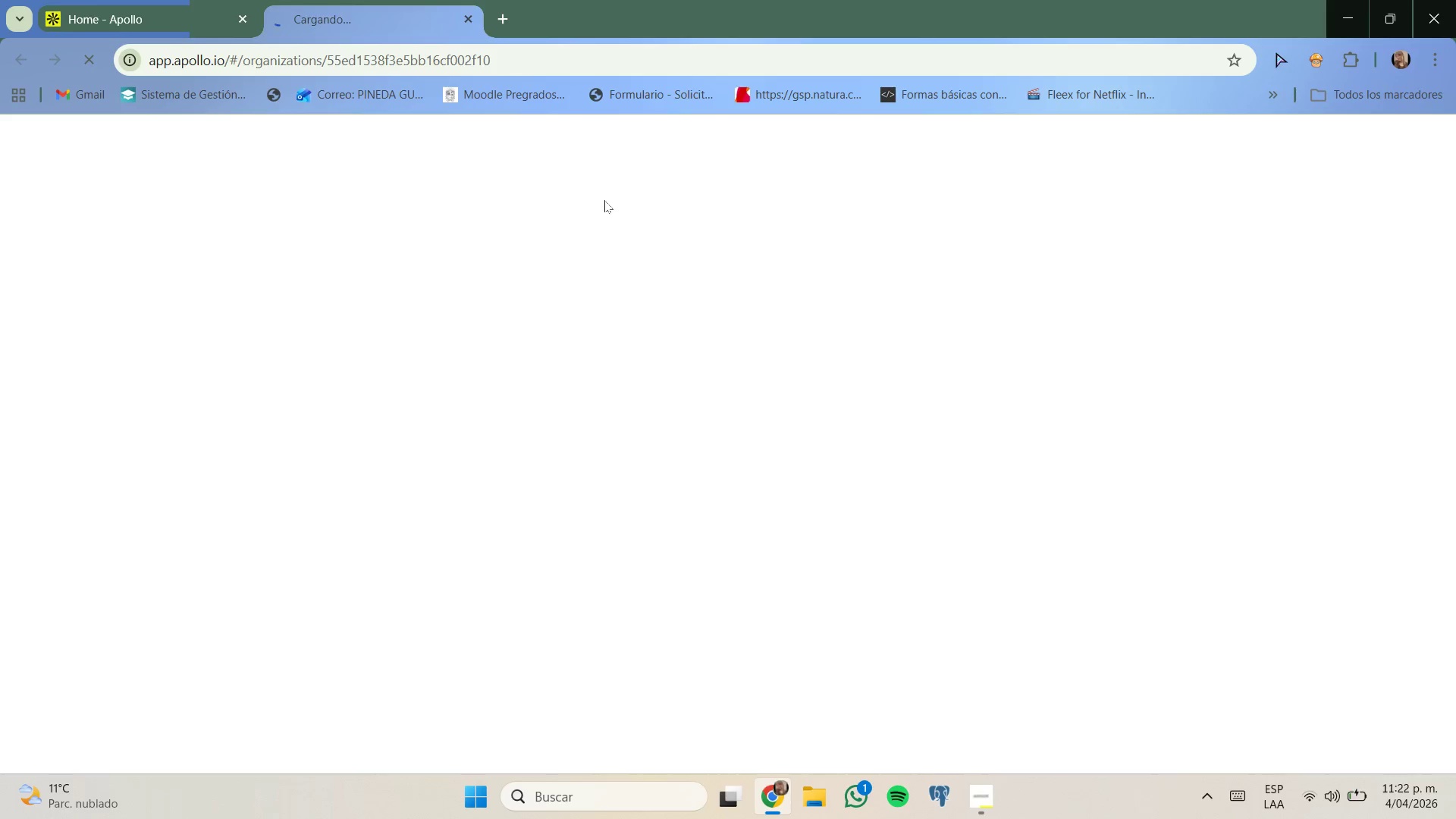 
left_click([138, 21])
 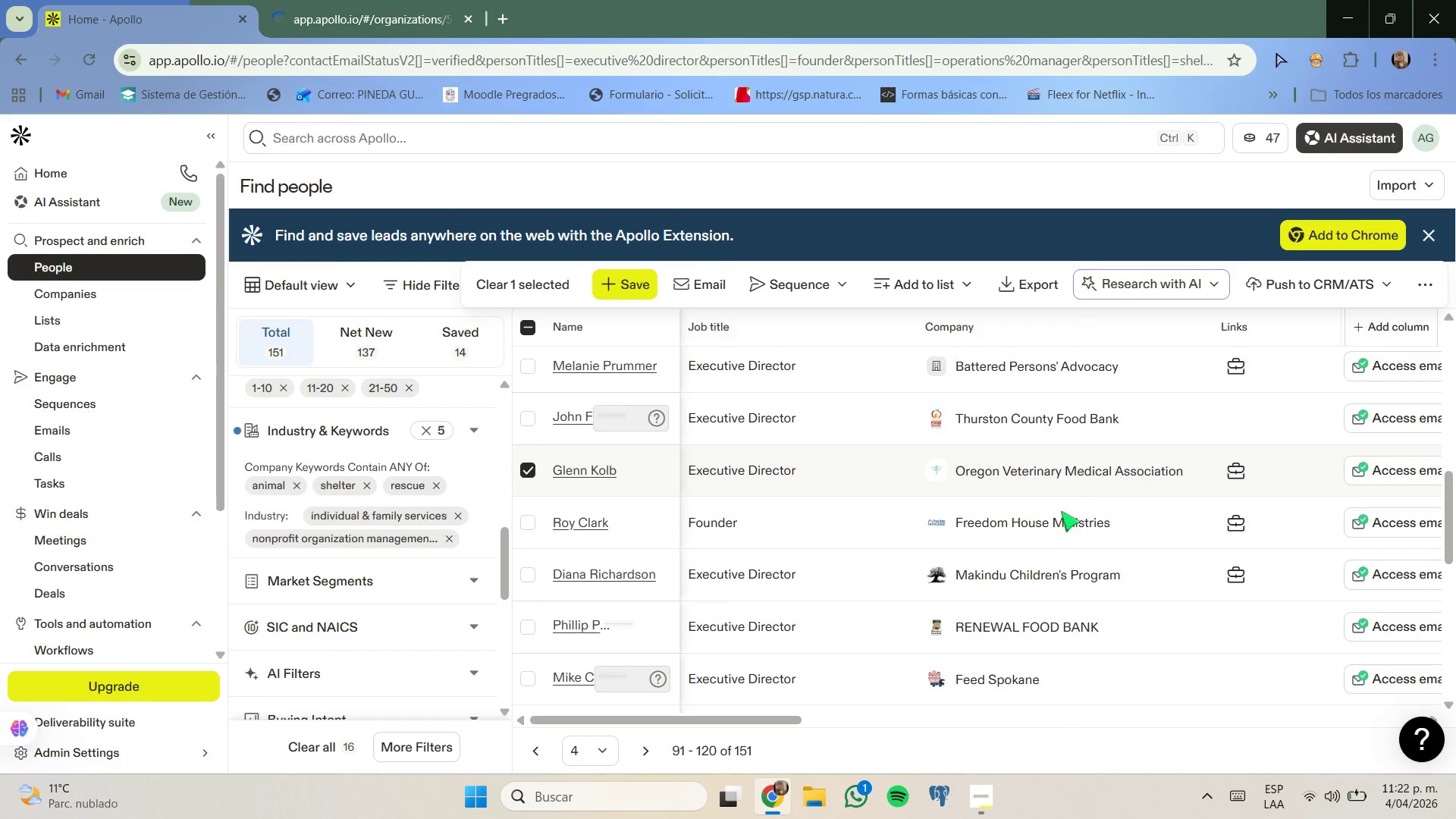 
scroll: coordinate [1059, 520], scroll_direction: none, amount: 0.0
 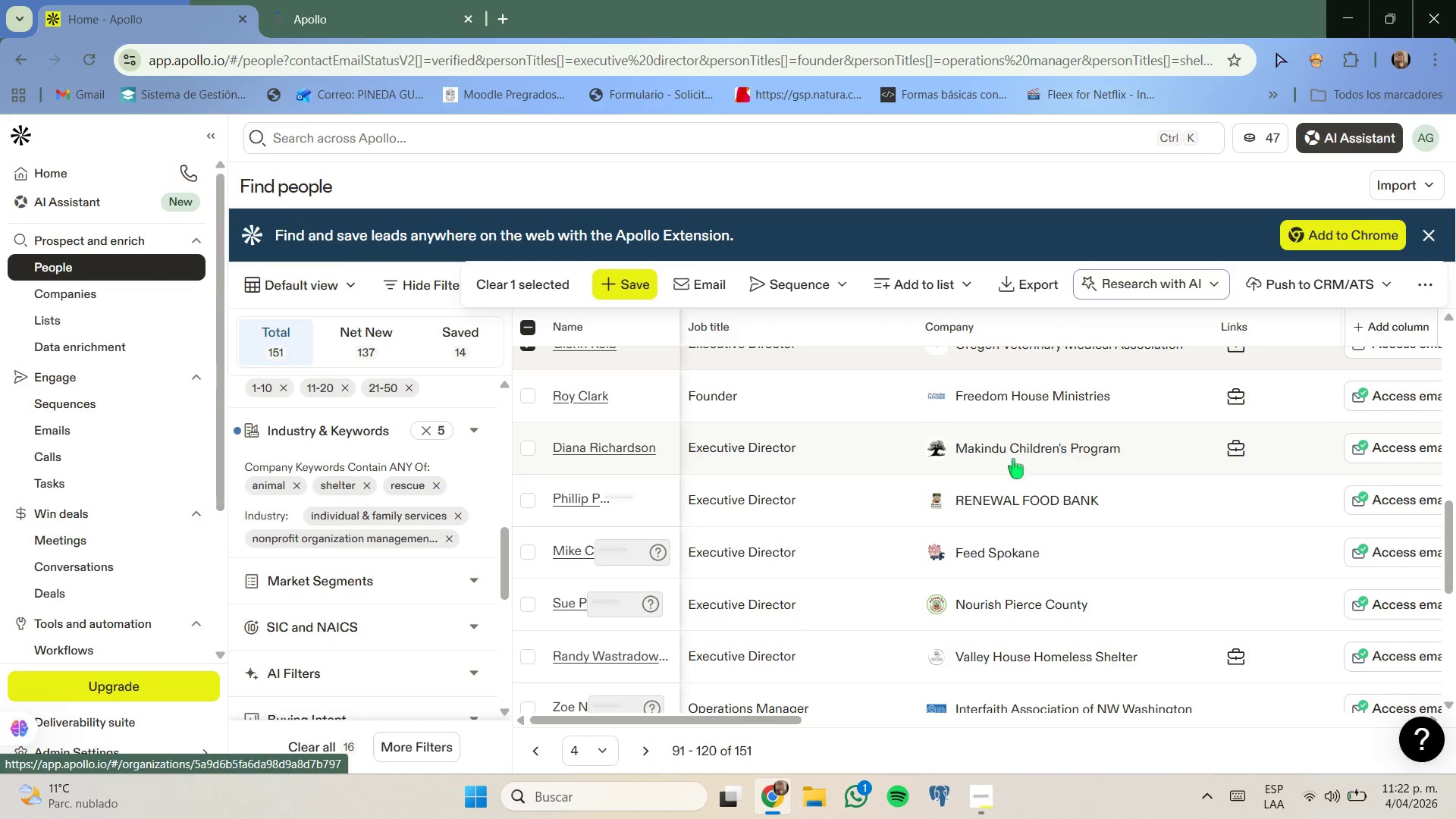 
scroll: coordinate [1005, 519], scroll_direction: down, amount: 2.0
 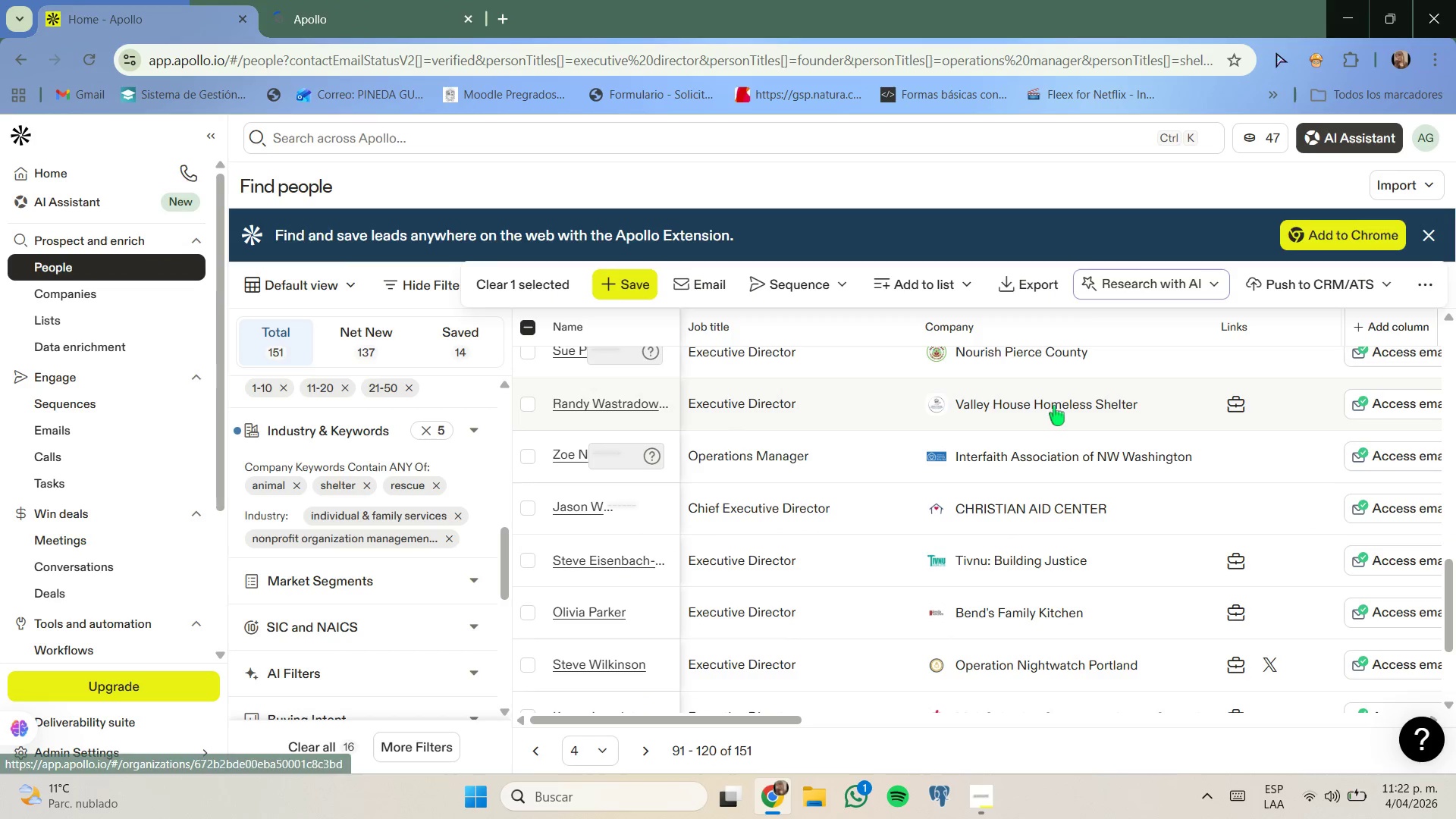 
right_click([1054, 406])
 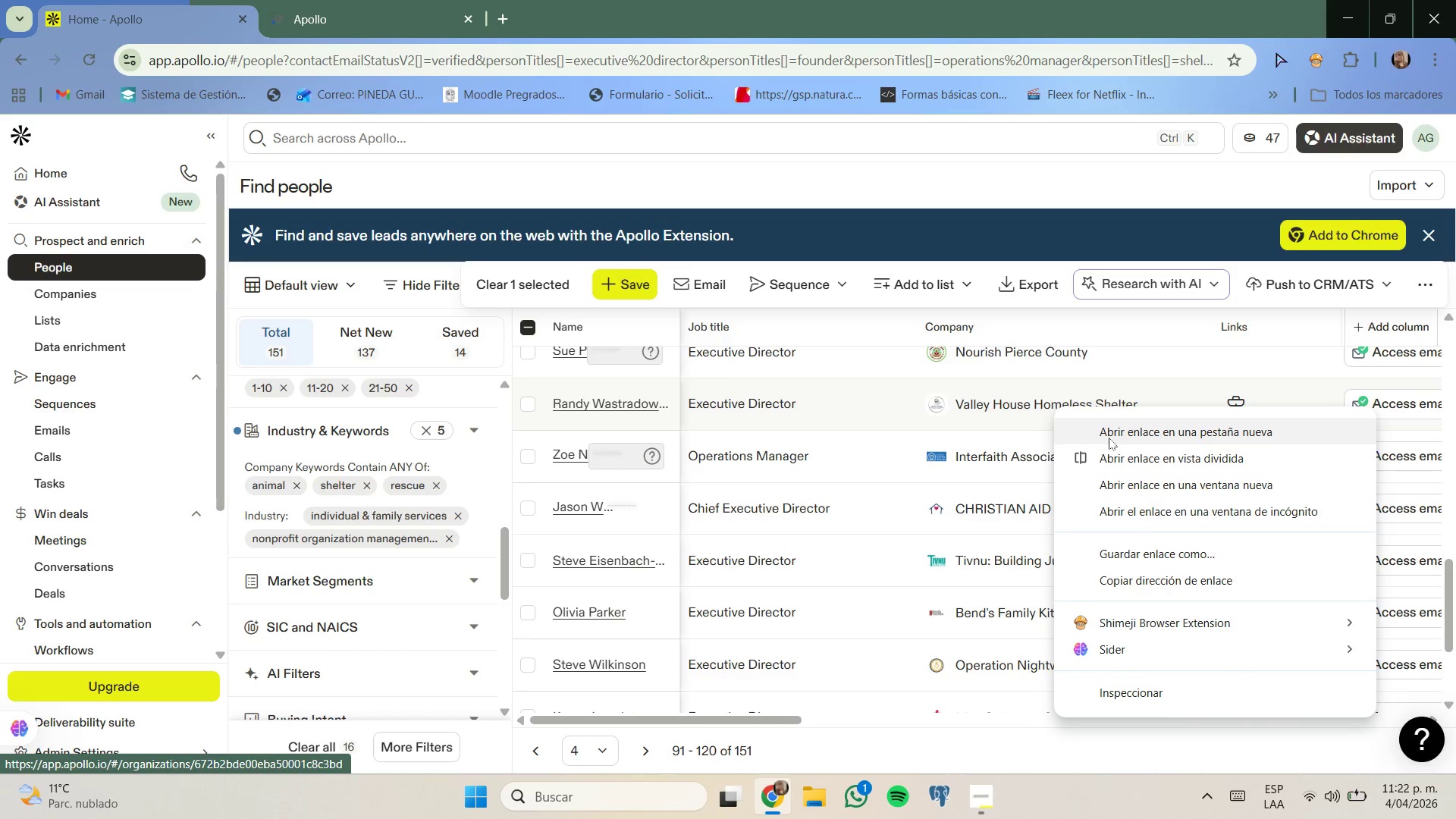 
left_click([1109, 438])
 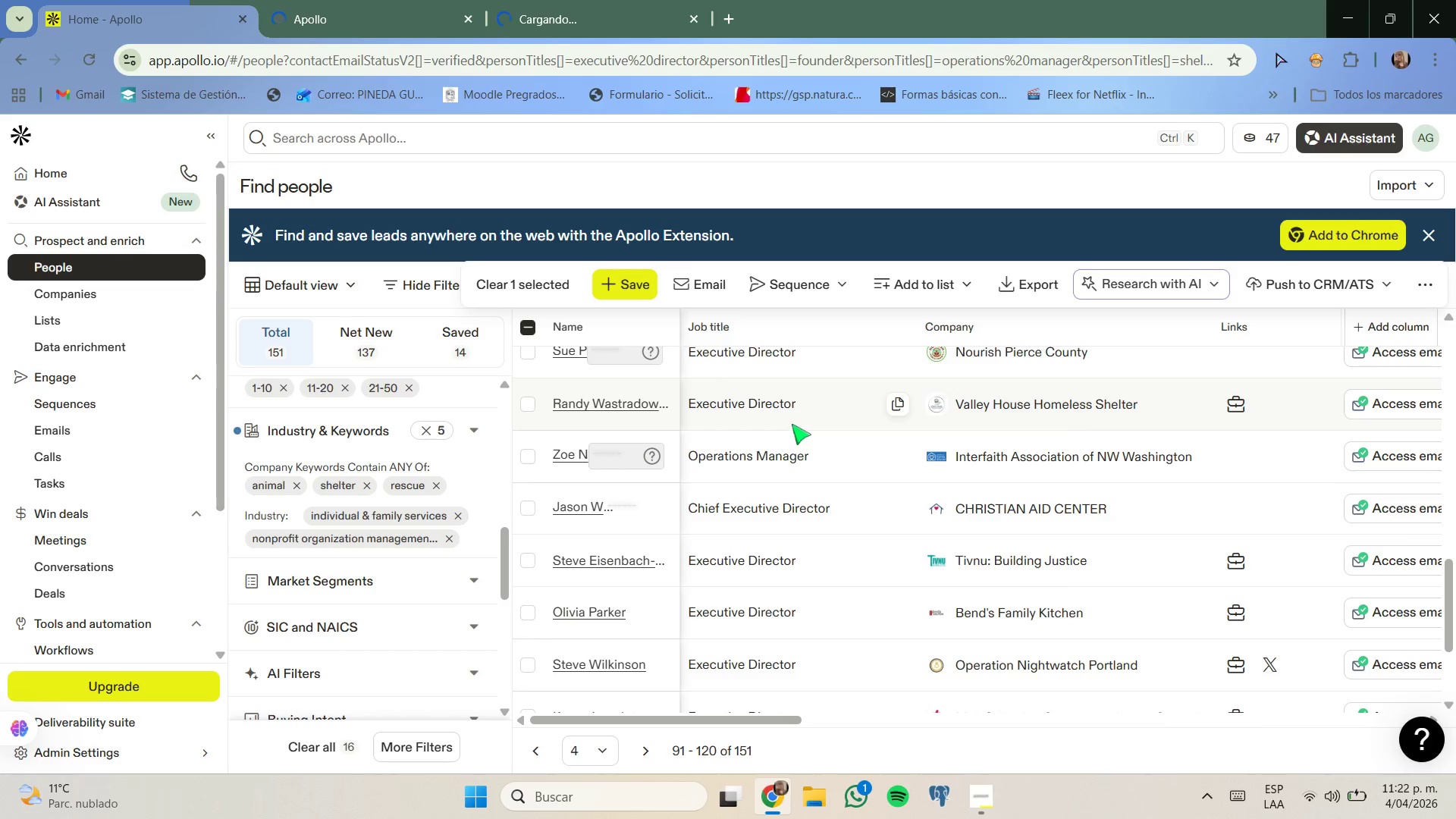 
scroll: coordinate [792, 424], scroll_direction: down, amount: 2.0
 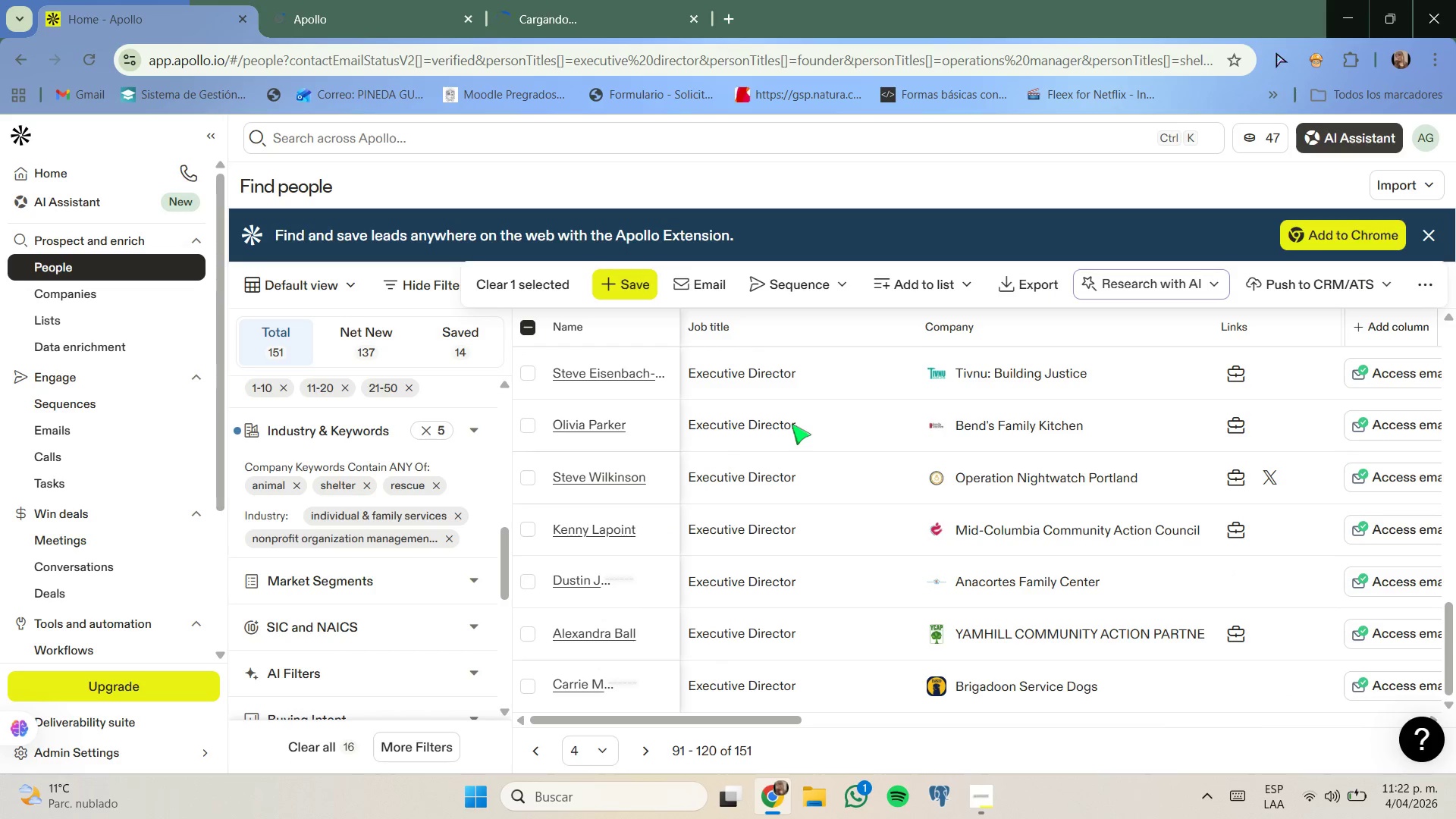 
scroll: coordinate [977, 554], scroll_direction: none, amount: 0.0
 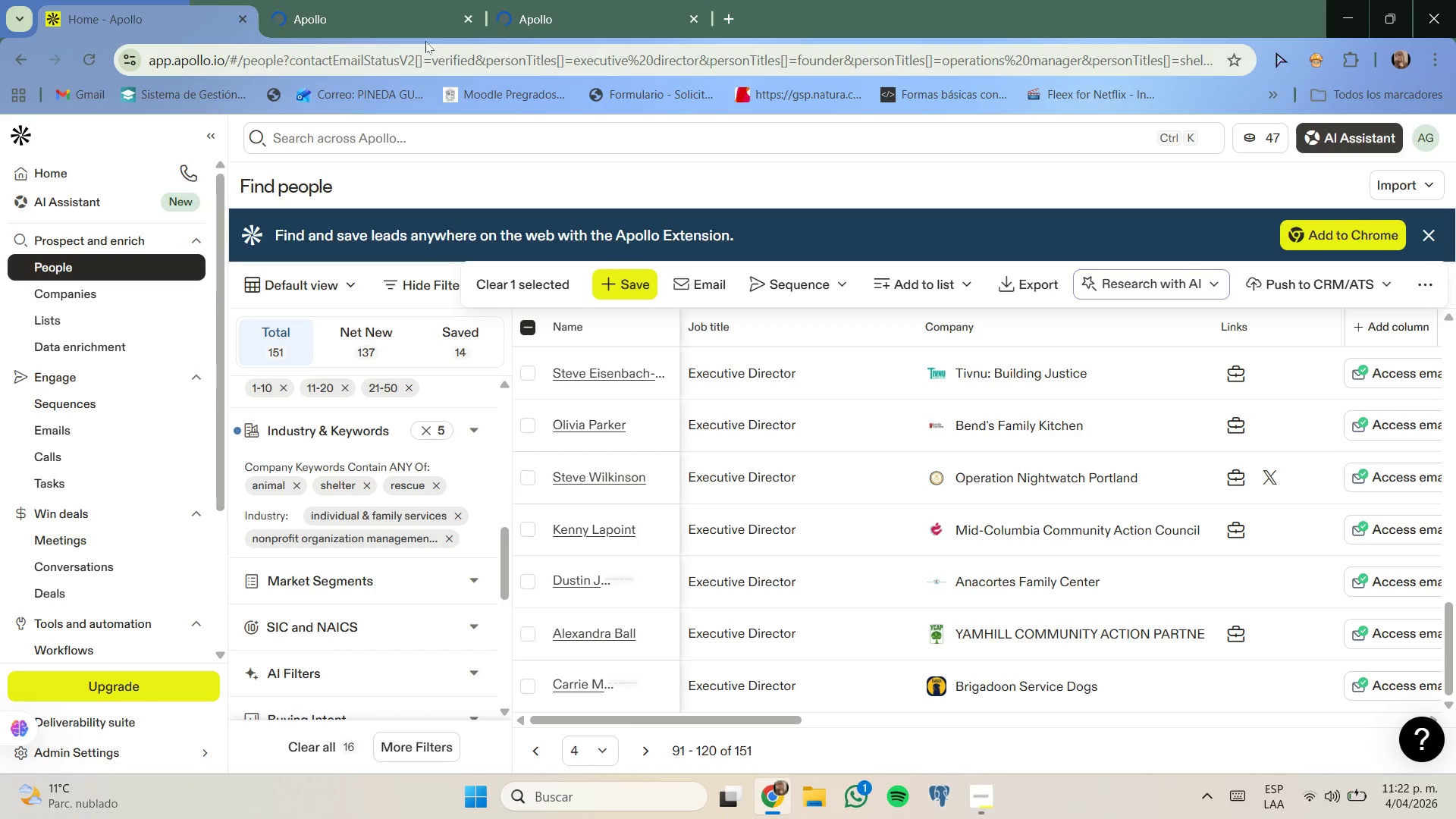 
left_click([180, 0])
 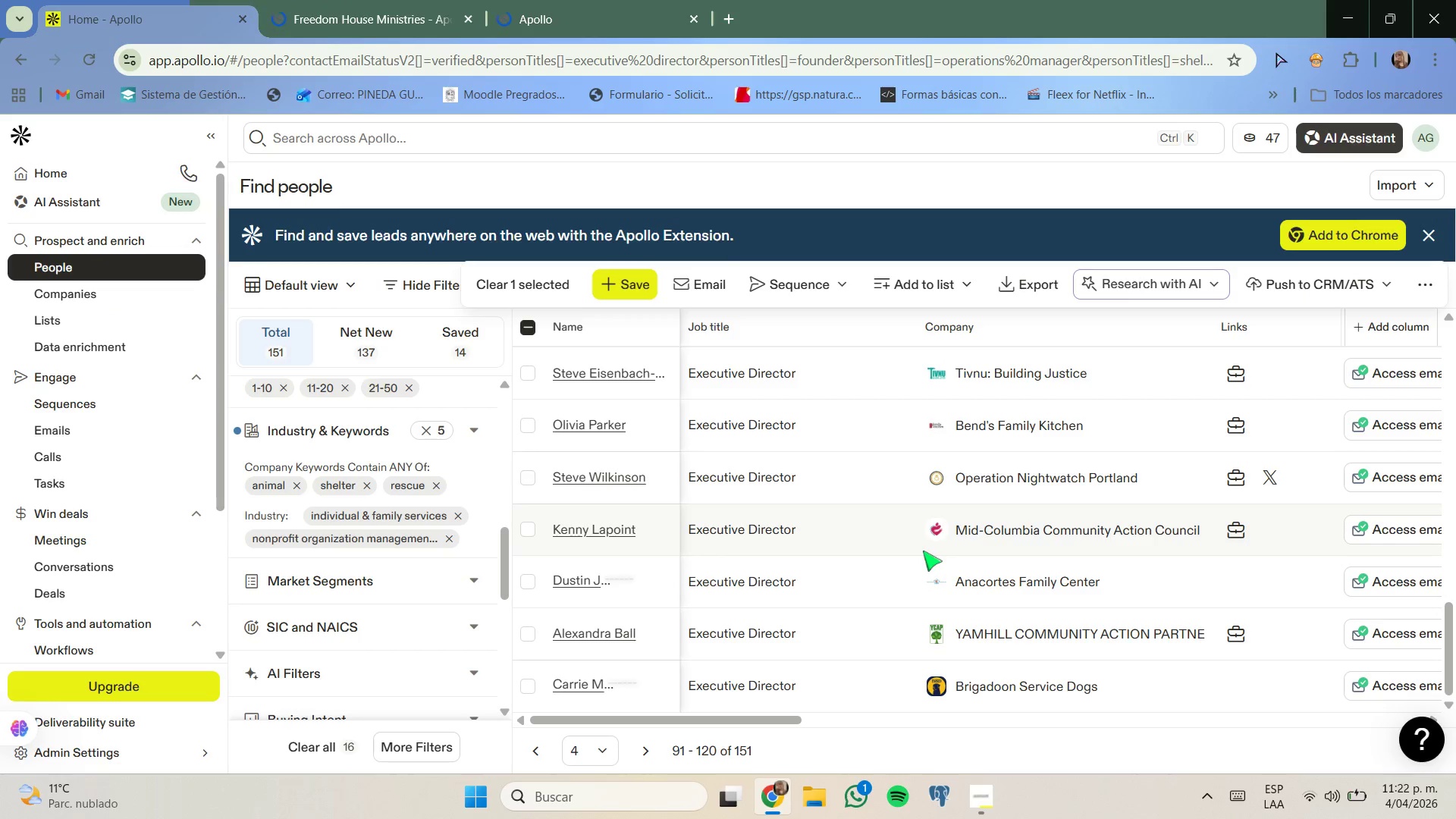 
wait(5.45)
 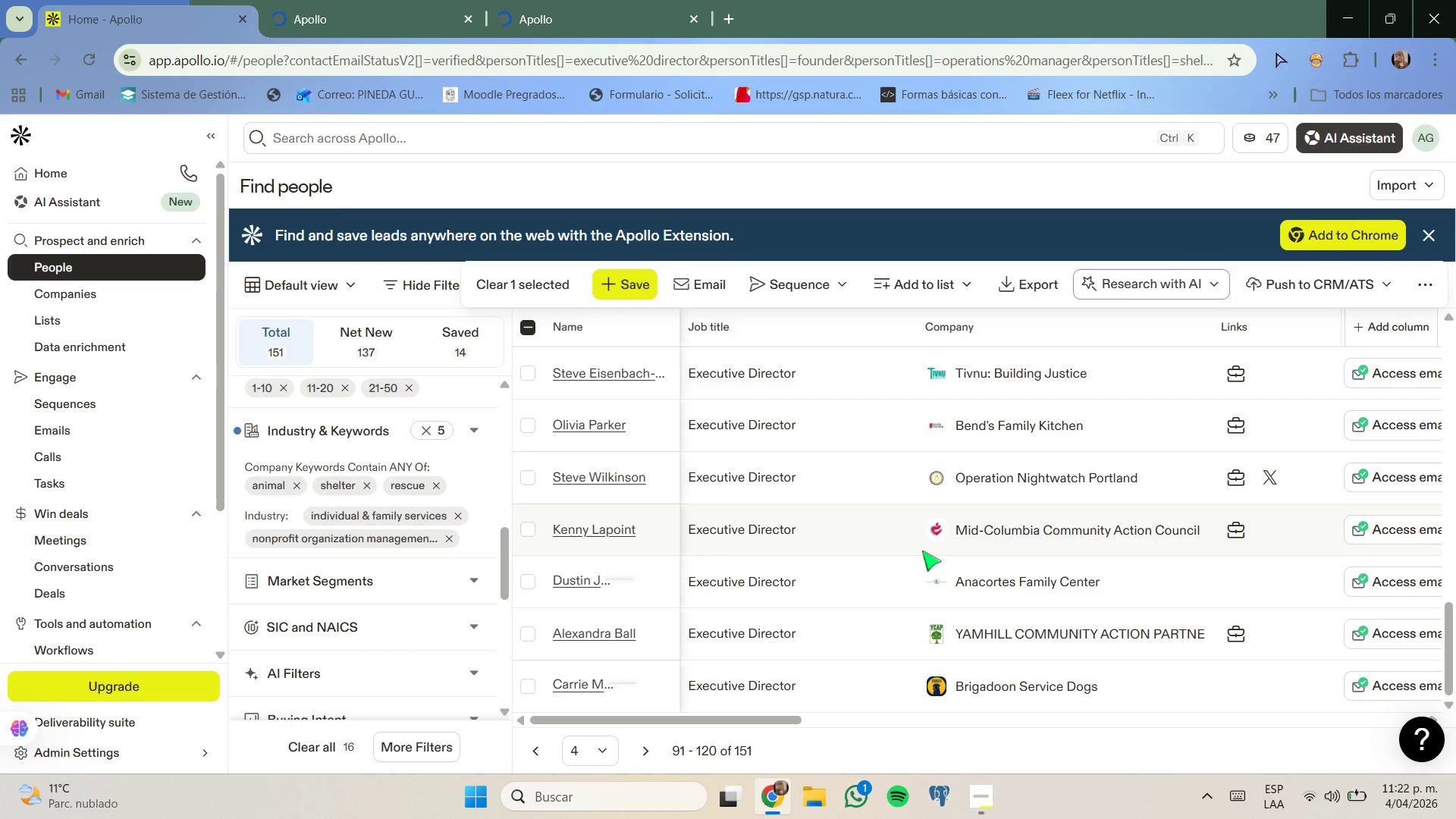 
scroll: coordinate [905, 549], scroll_direction: down, amount: 1.0
 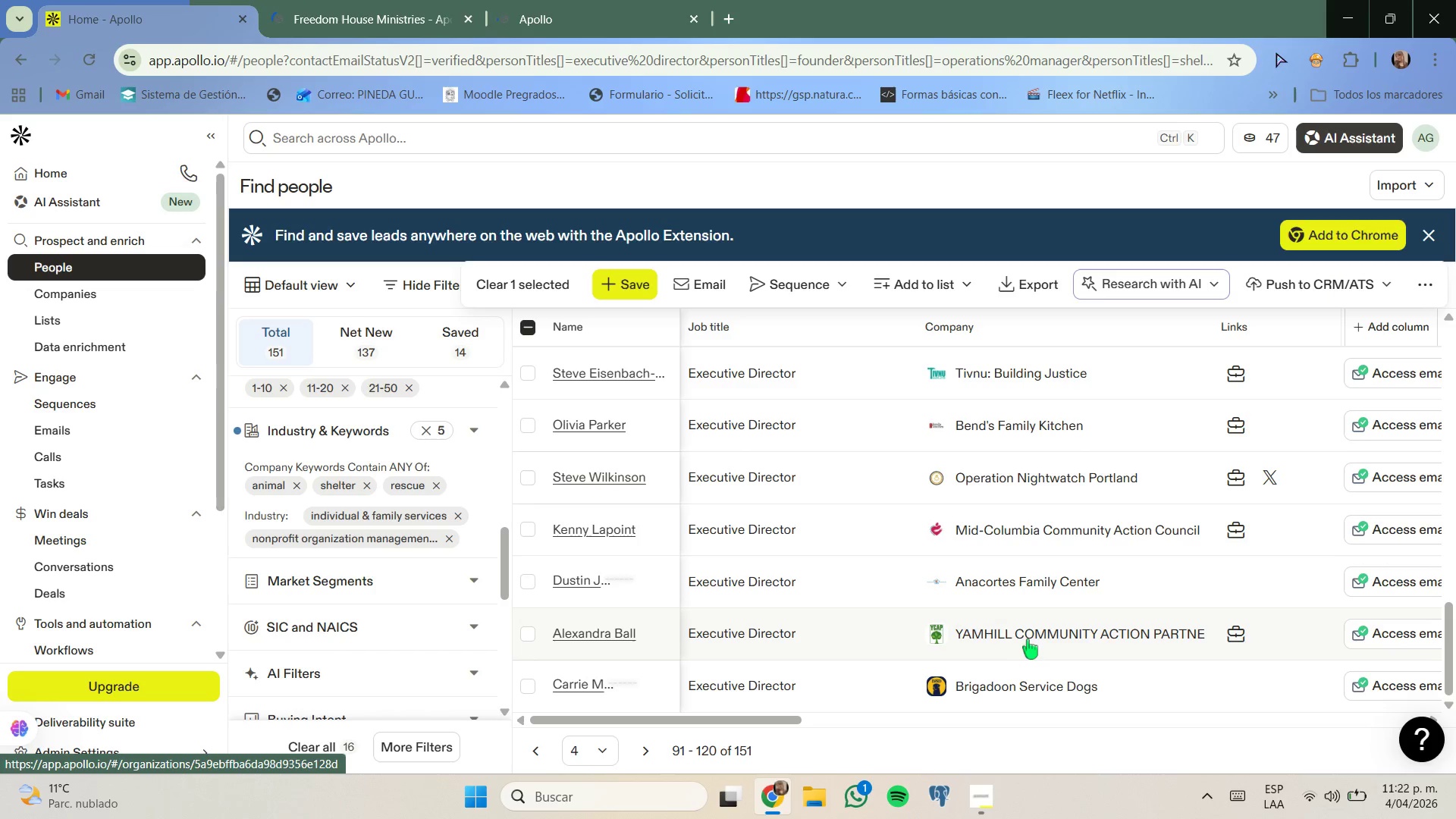 
wait(5.82)
 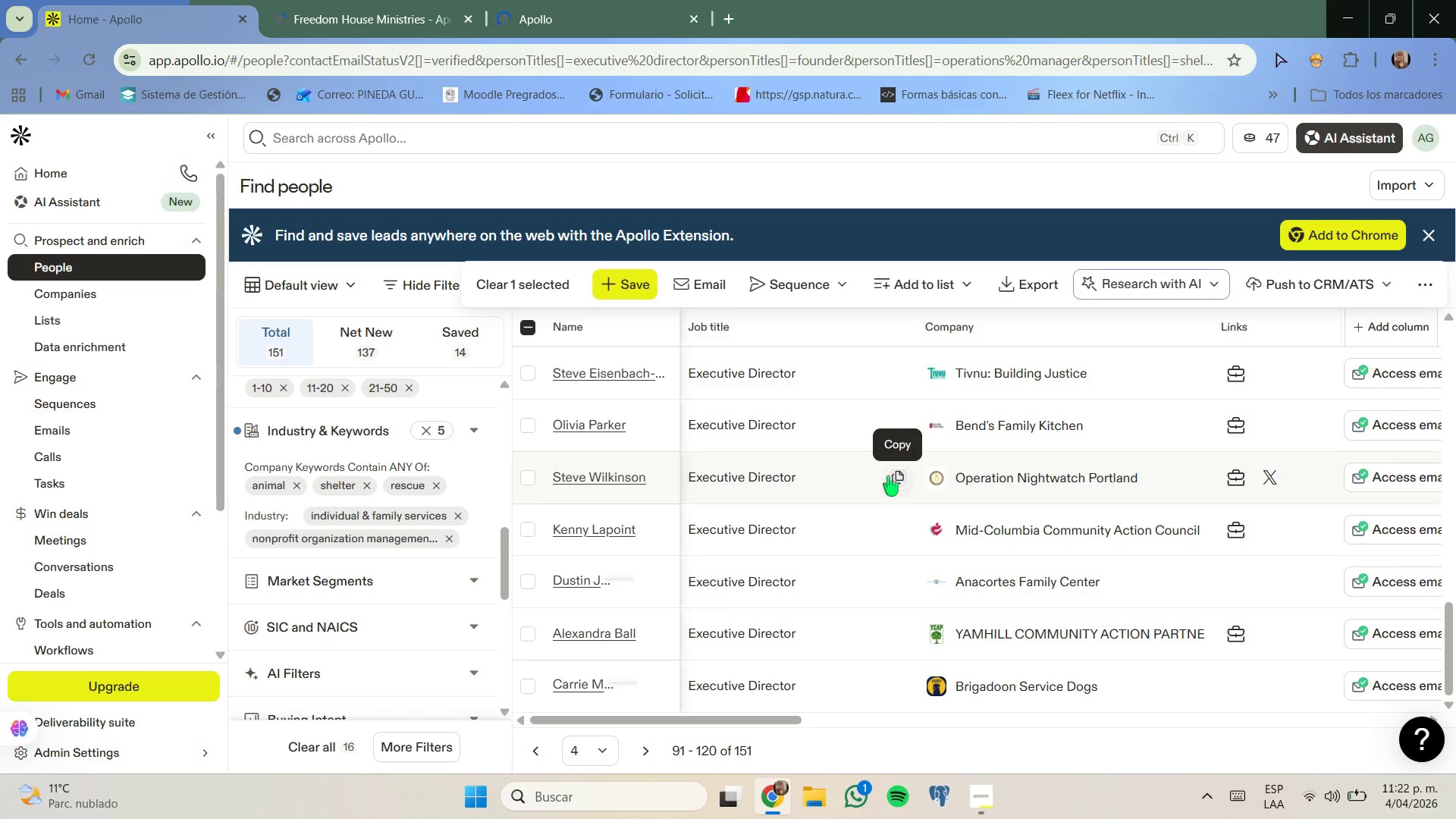 
left_click_drag(start_coordinate=[453, 0], to_coordinate=[454, 8])
 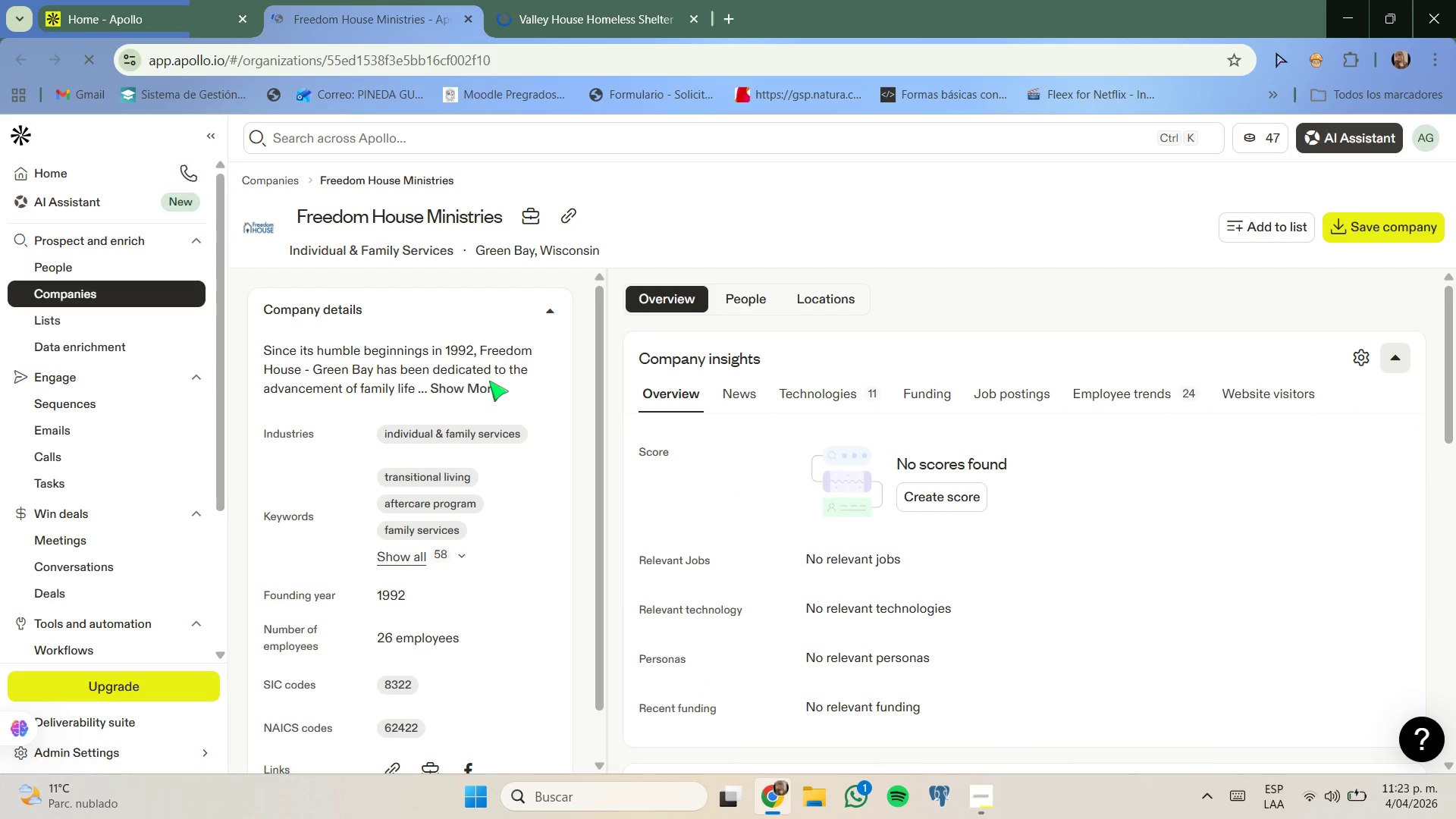 
left_click([487, 384])
 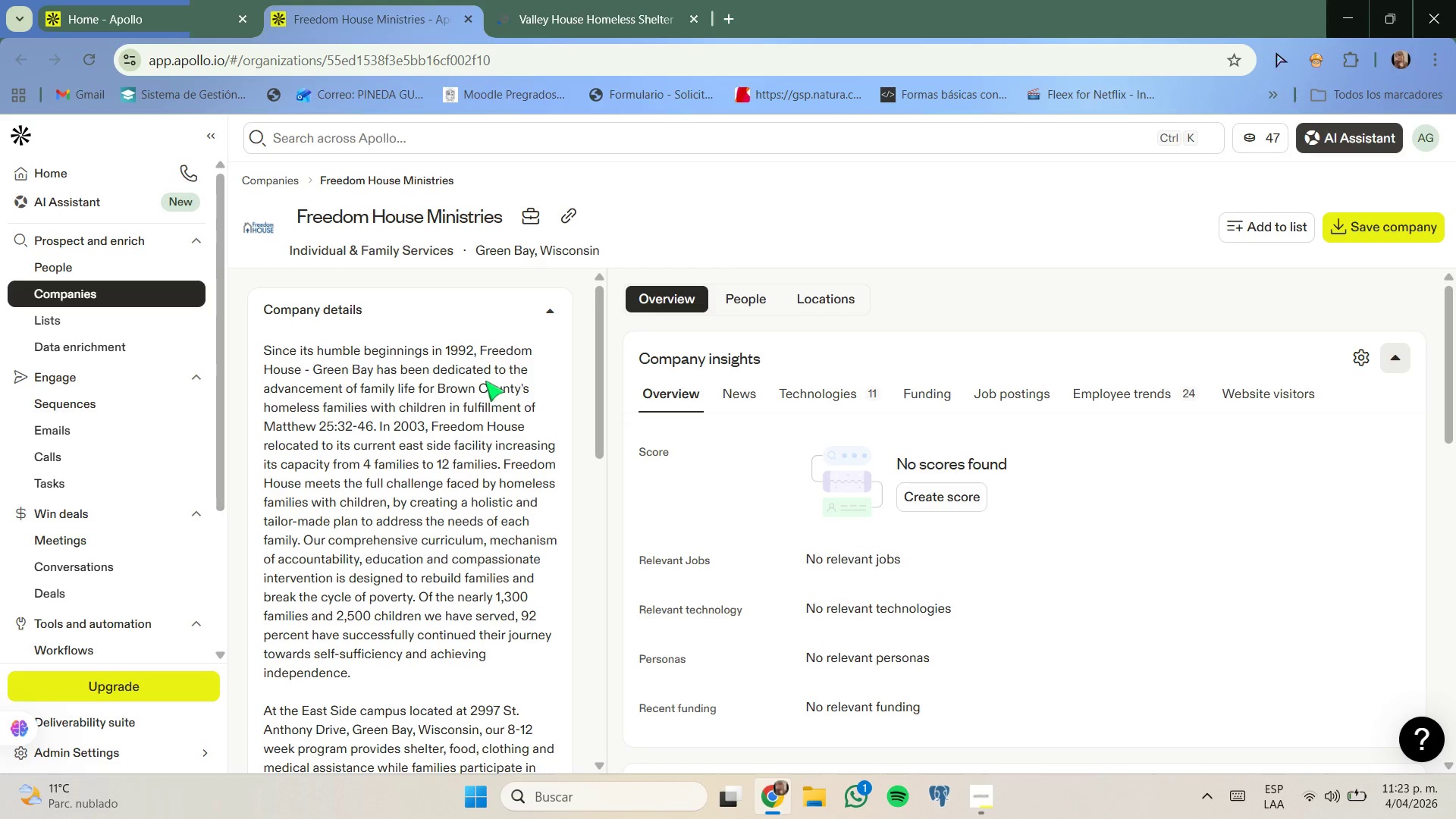 
scroll: coordinate [485, 381], scroll_direction: down, amount: 2.0
 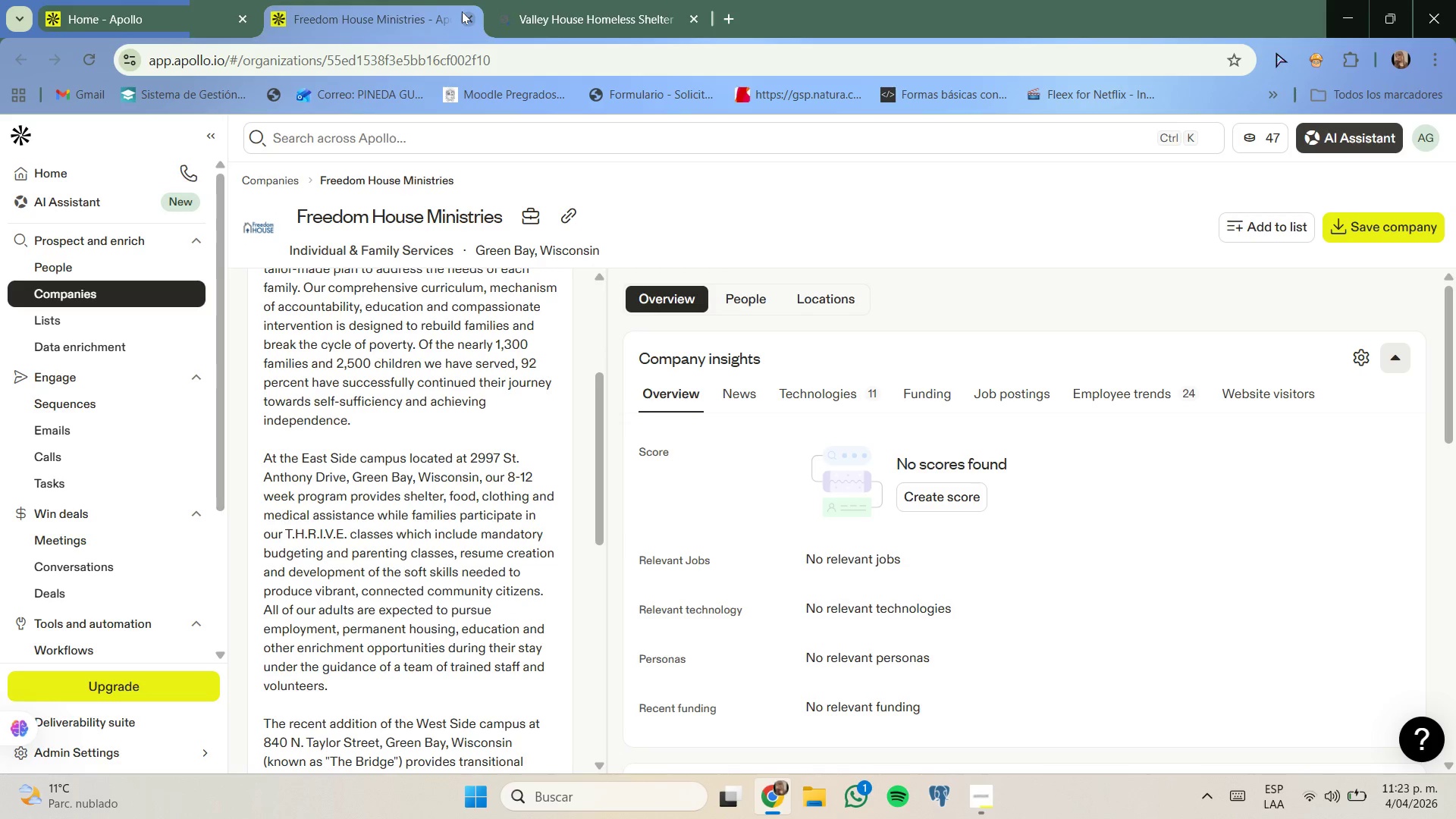 
left_click([468, 16])
 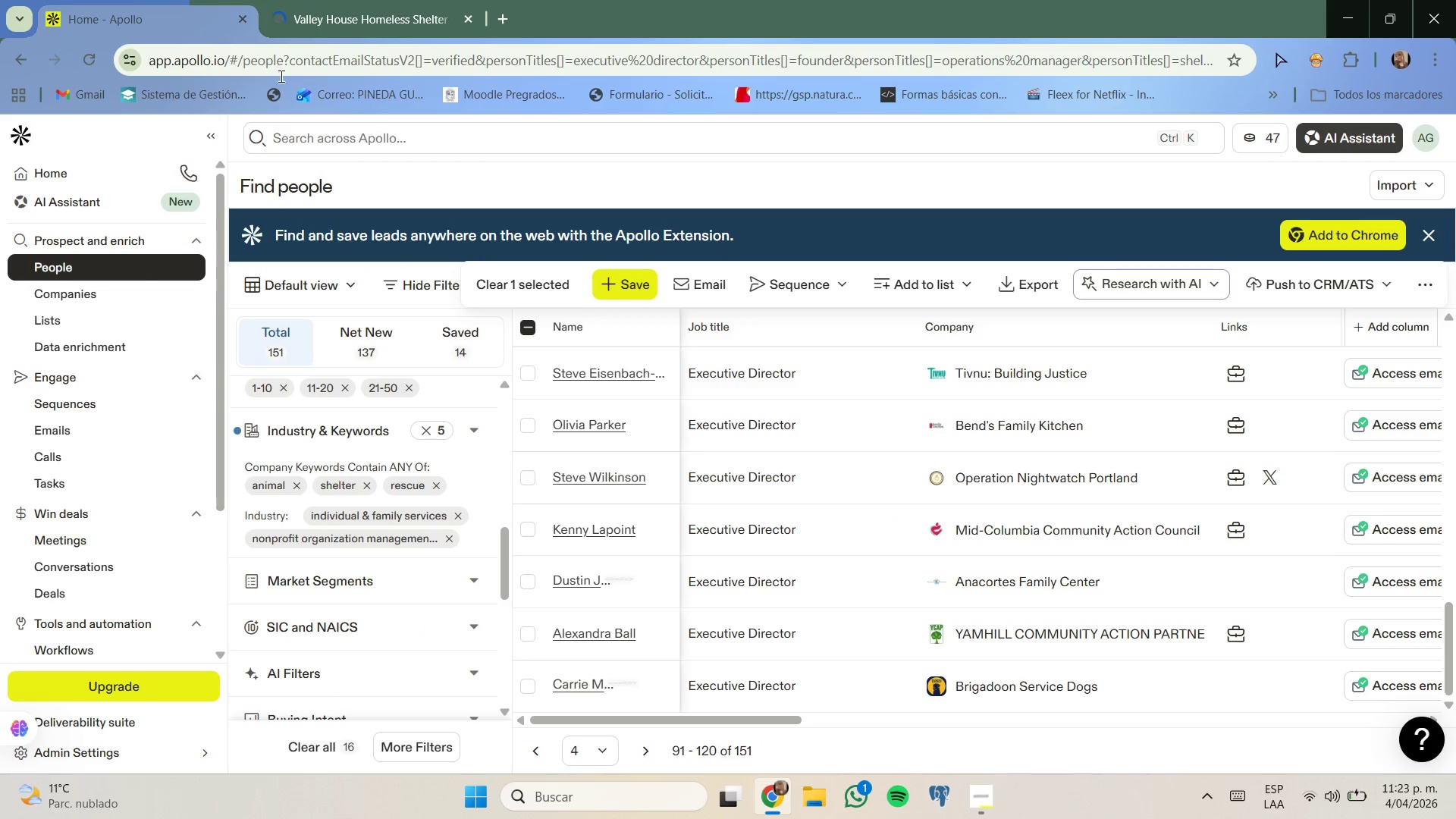 
scroll: coordinate [658, 418], scroll_direction: down, amount: 2.0
 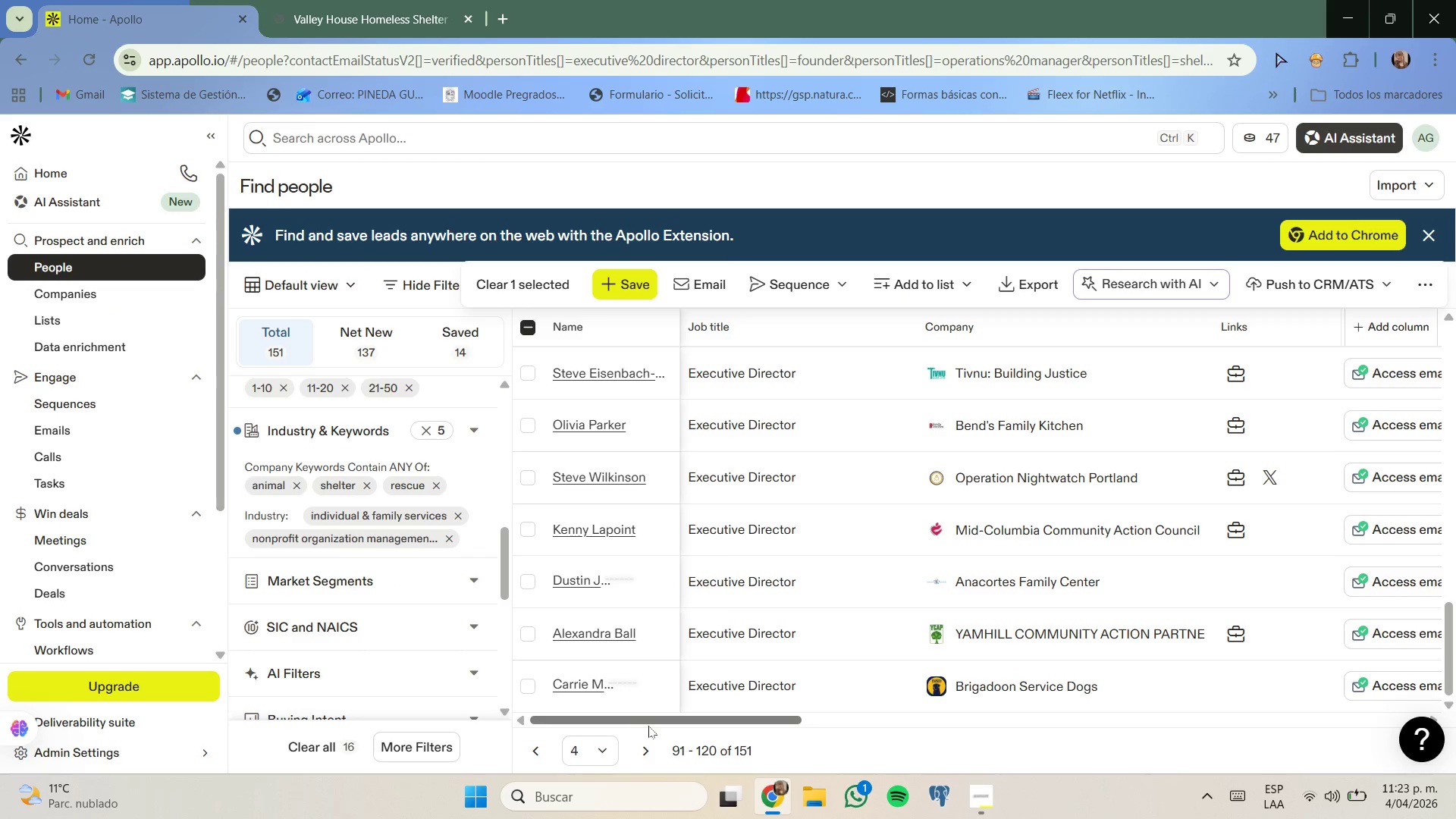 
scroll: coordinate [682, 623], scroll_direction: up, amount: 1.0
 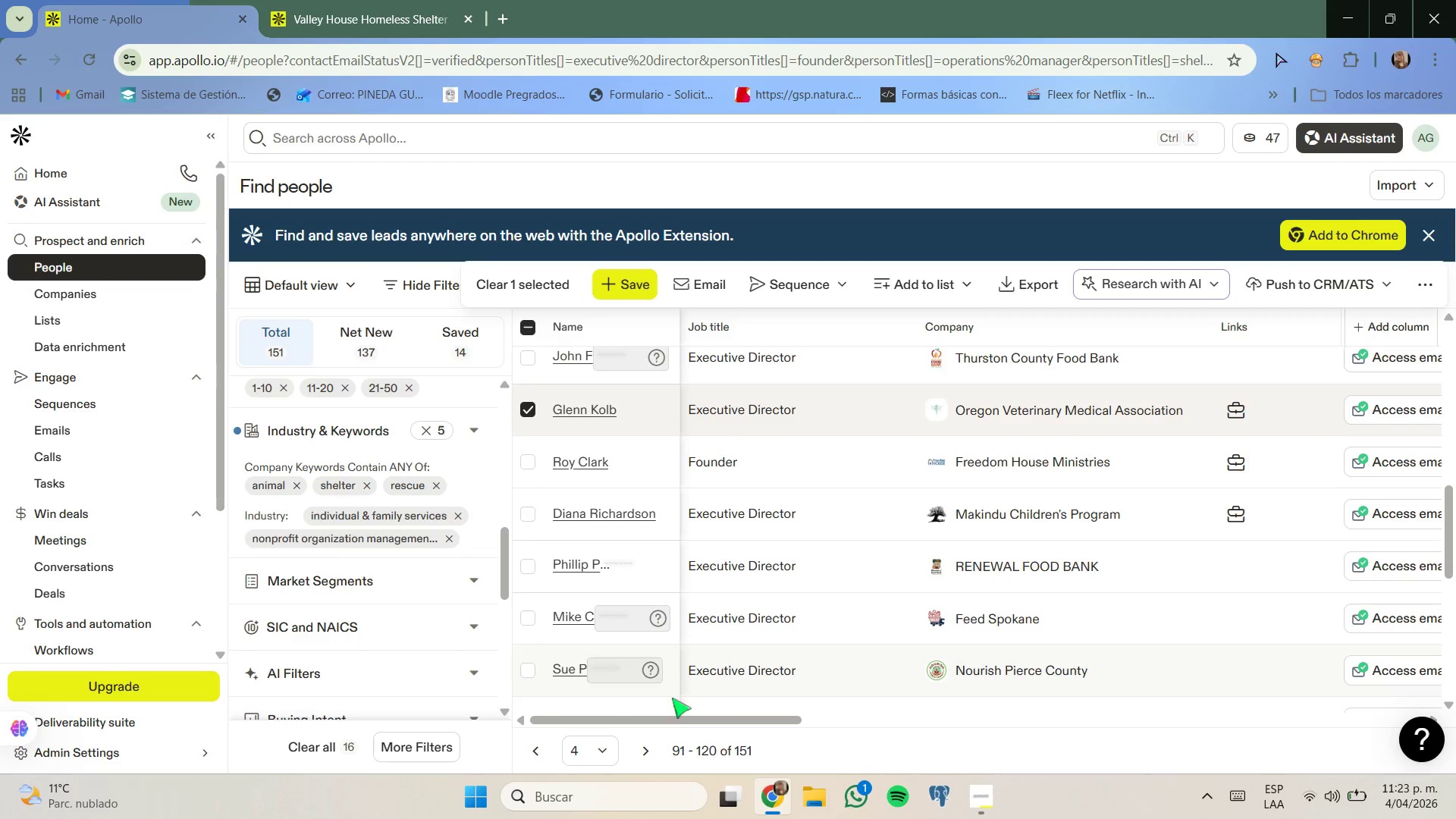 
left_click([648, 742])
 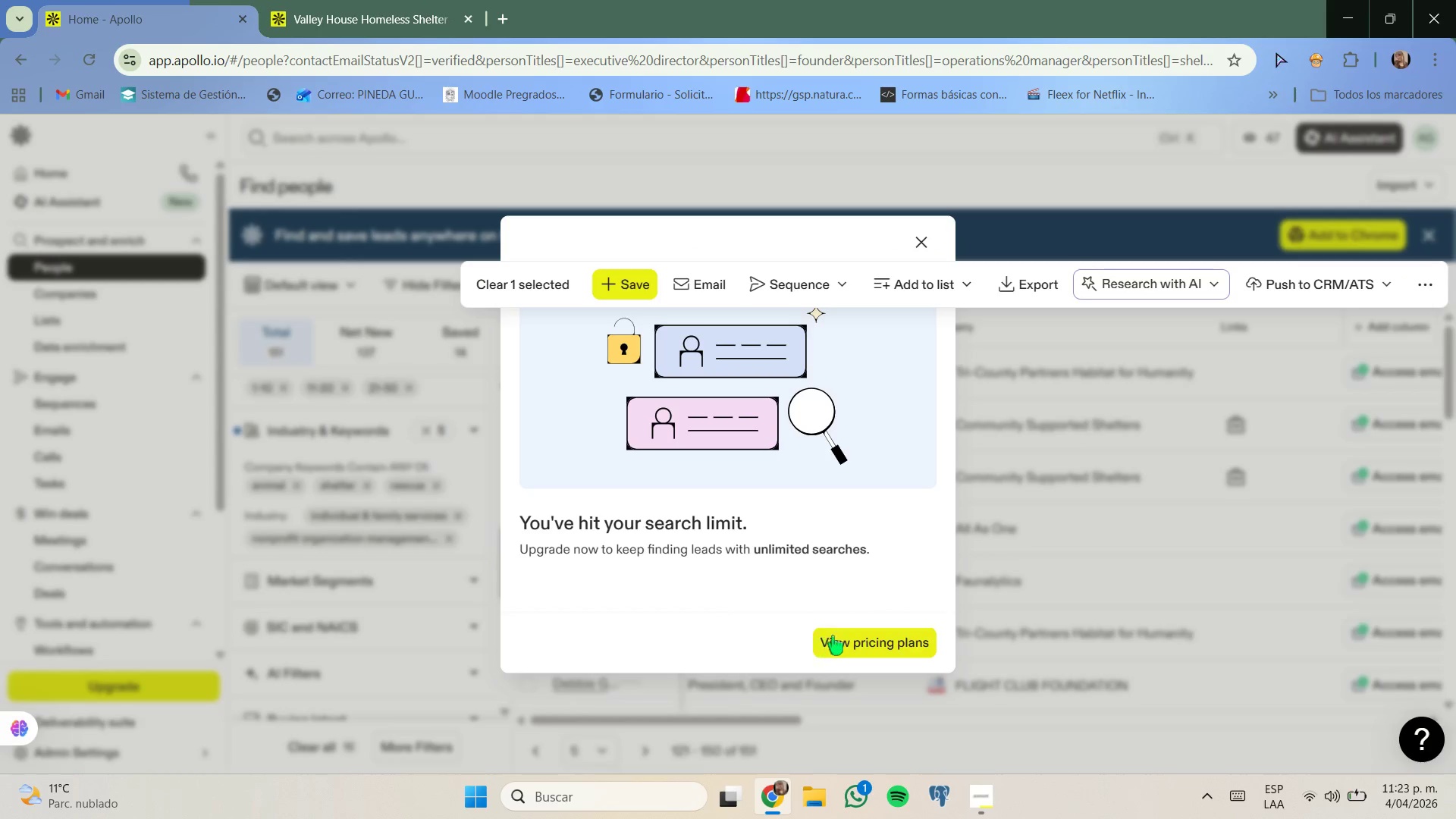 
left_click([914, 236])
 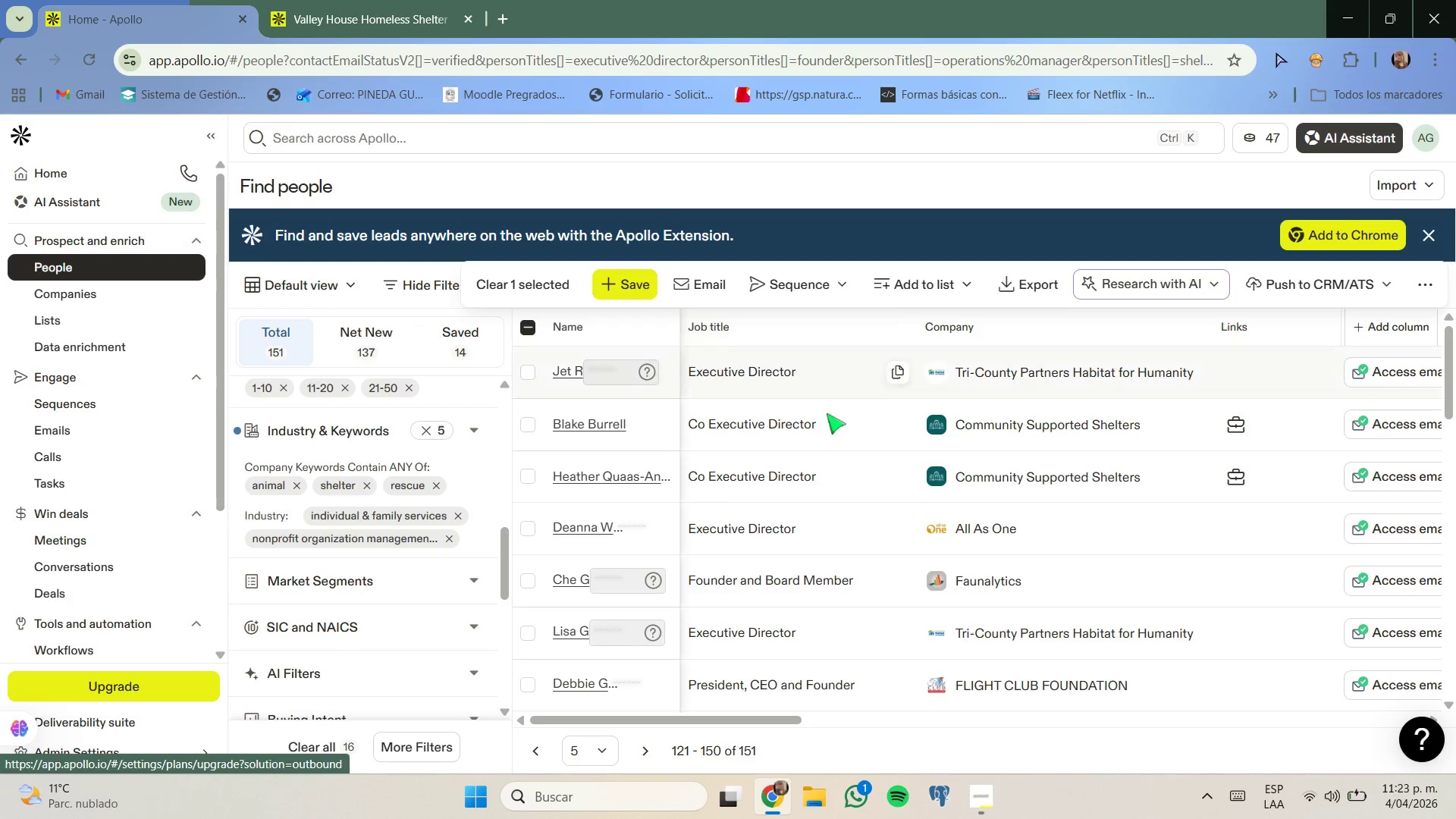 
scroll: coordinate [780, 469], scroll_direction: up, amount: 3.0
 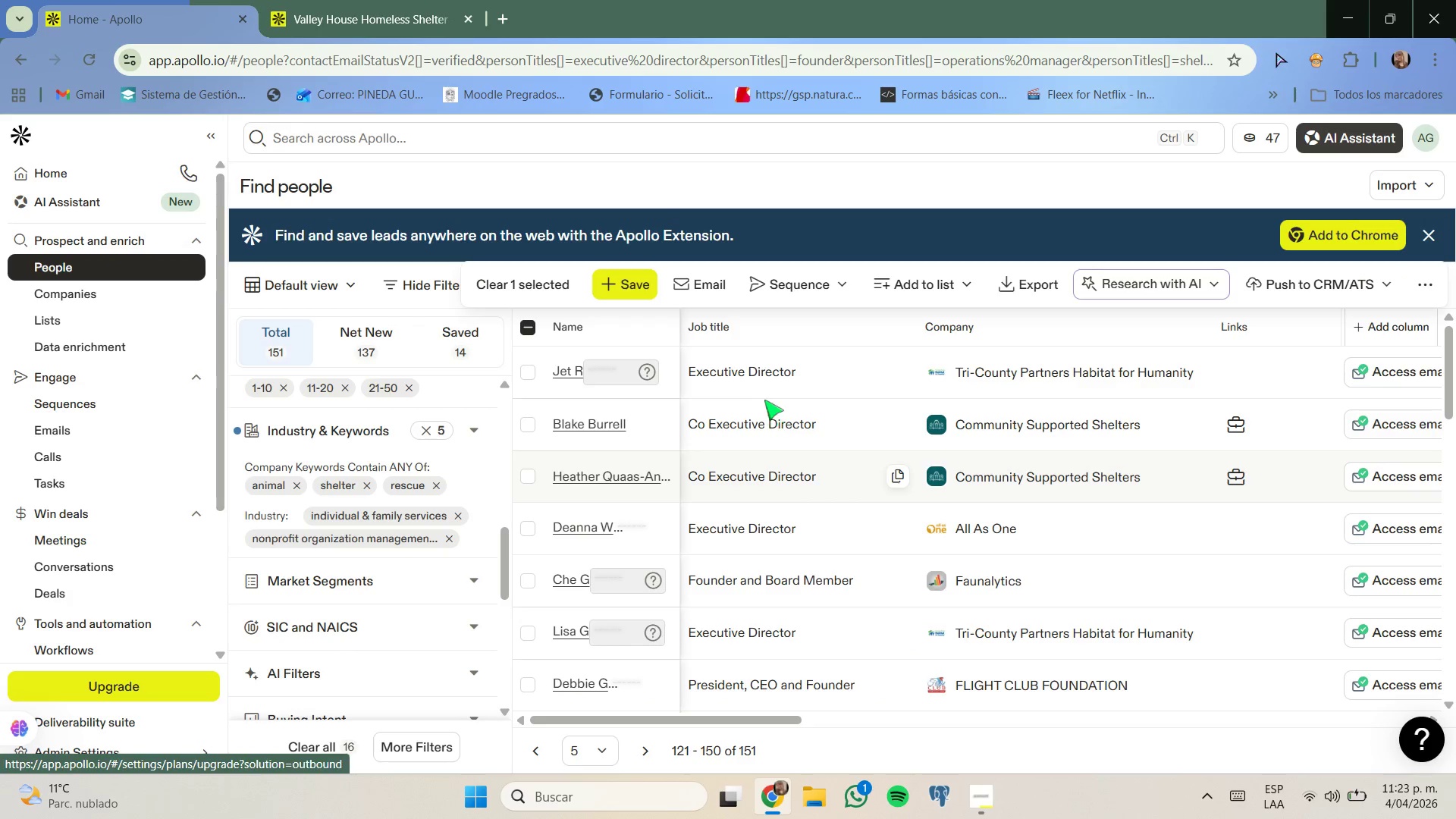 
mouse_move([758, 396])
 